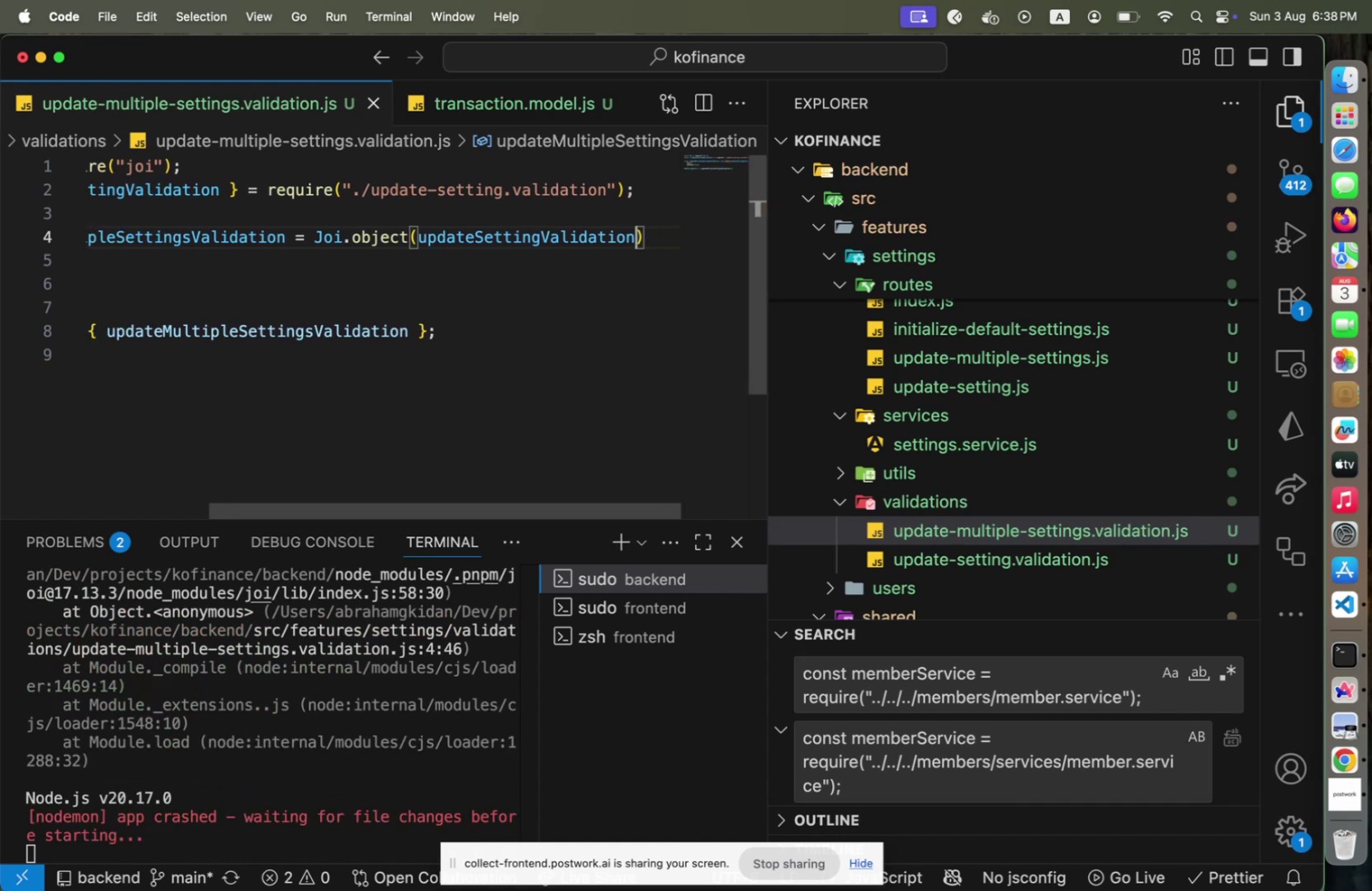 
key(Meta+CommandLeft)
 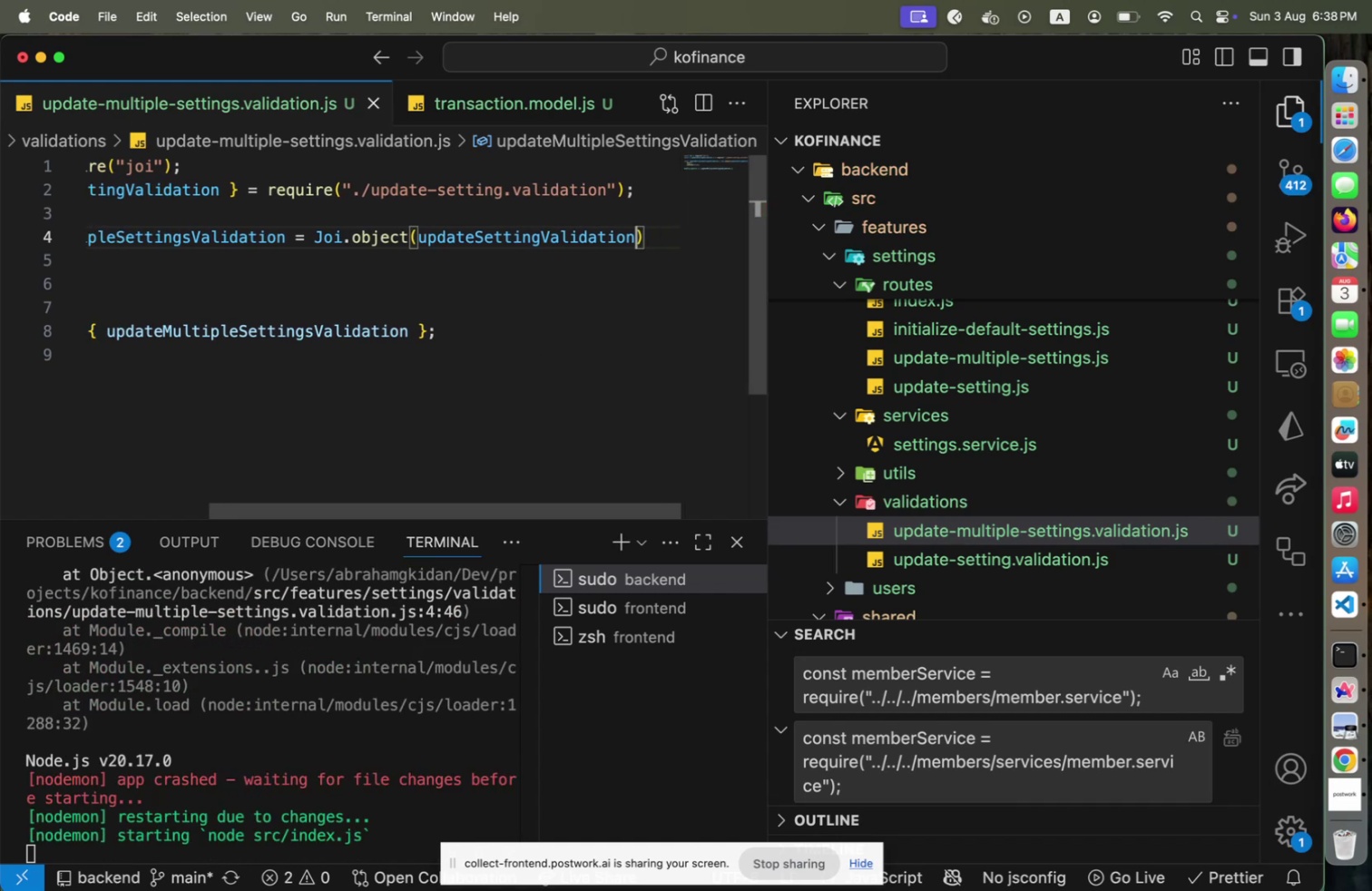 
key(Meta+S)
 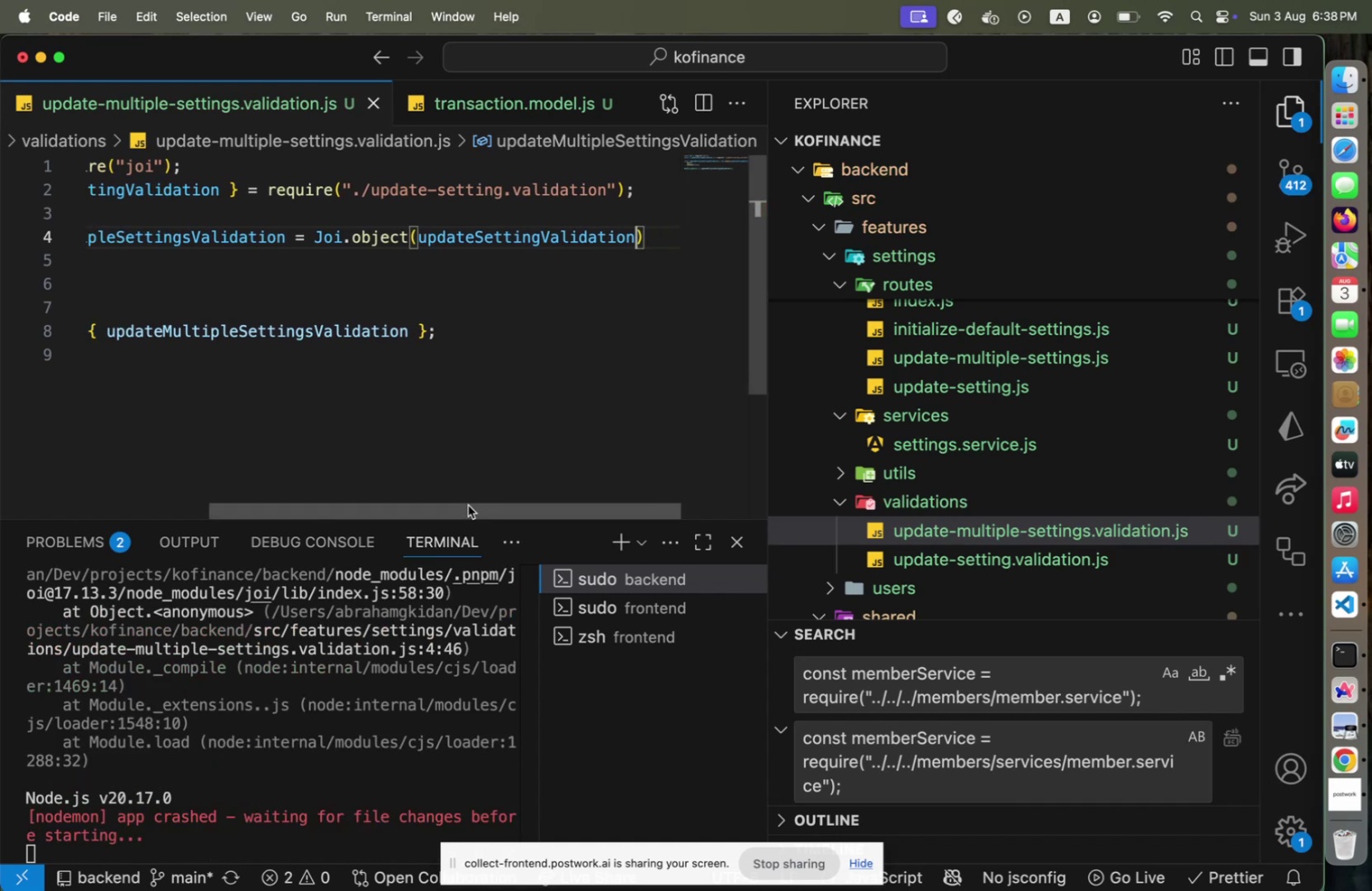 
left_click_drag(start_coordinate=[468, 504], to_coordinate=[263, 485])
 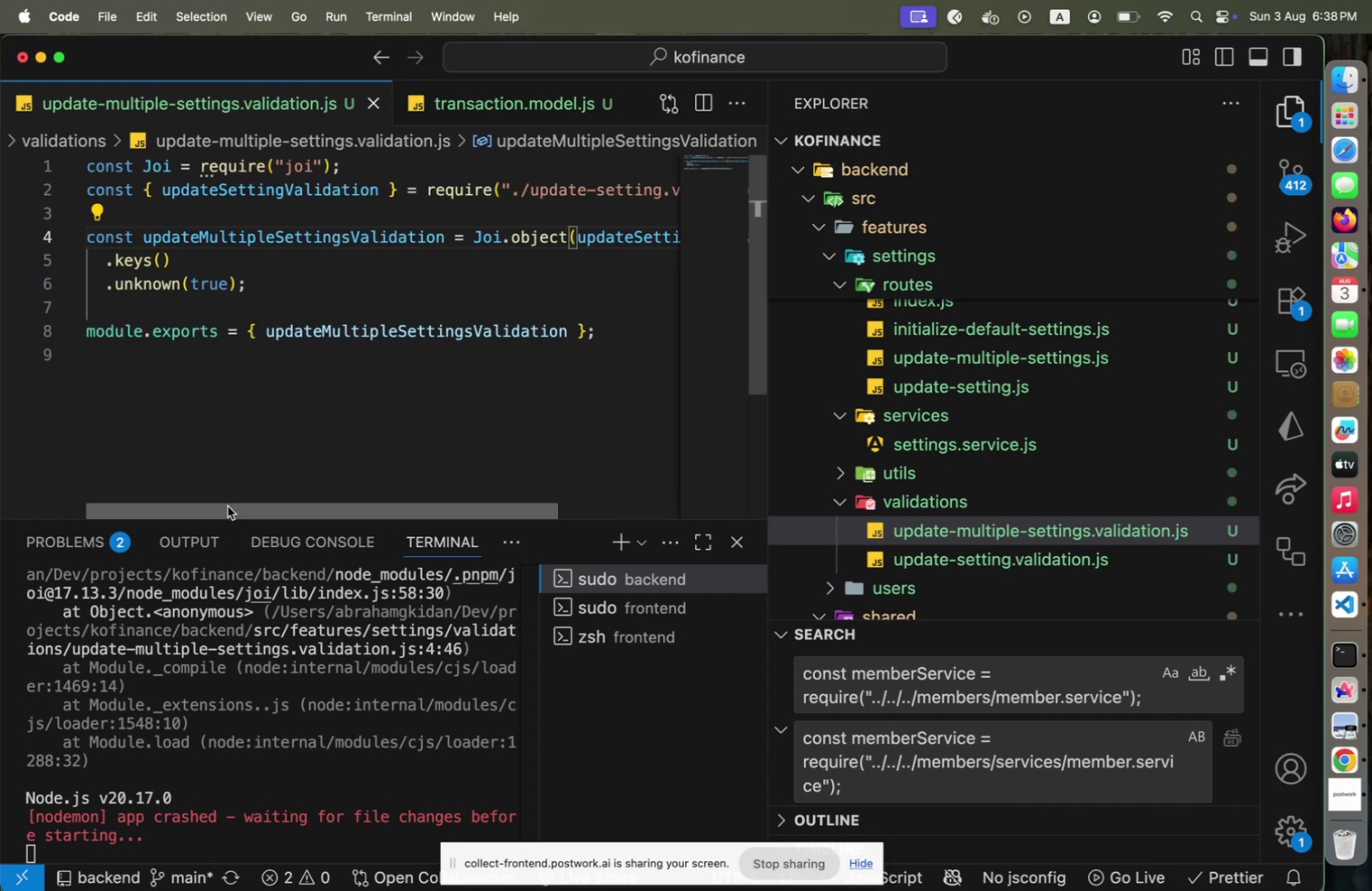 
left_click_drag(start_coordinate=[228, 505], to_coordinate=[377, 505])
 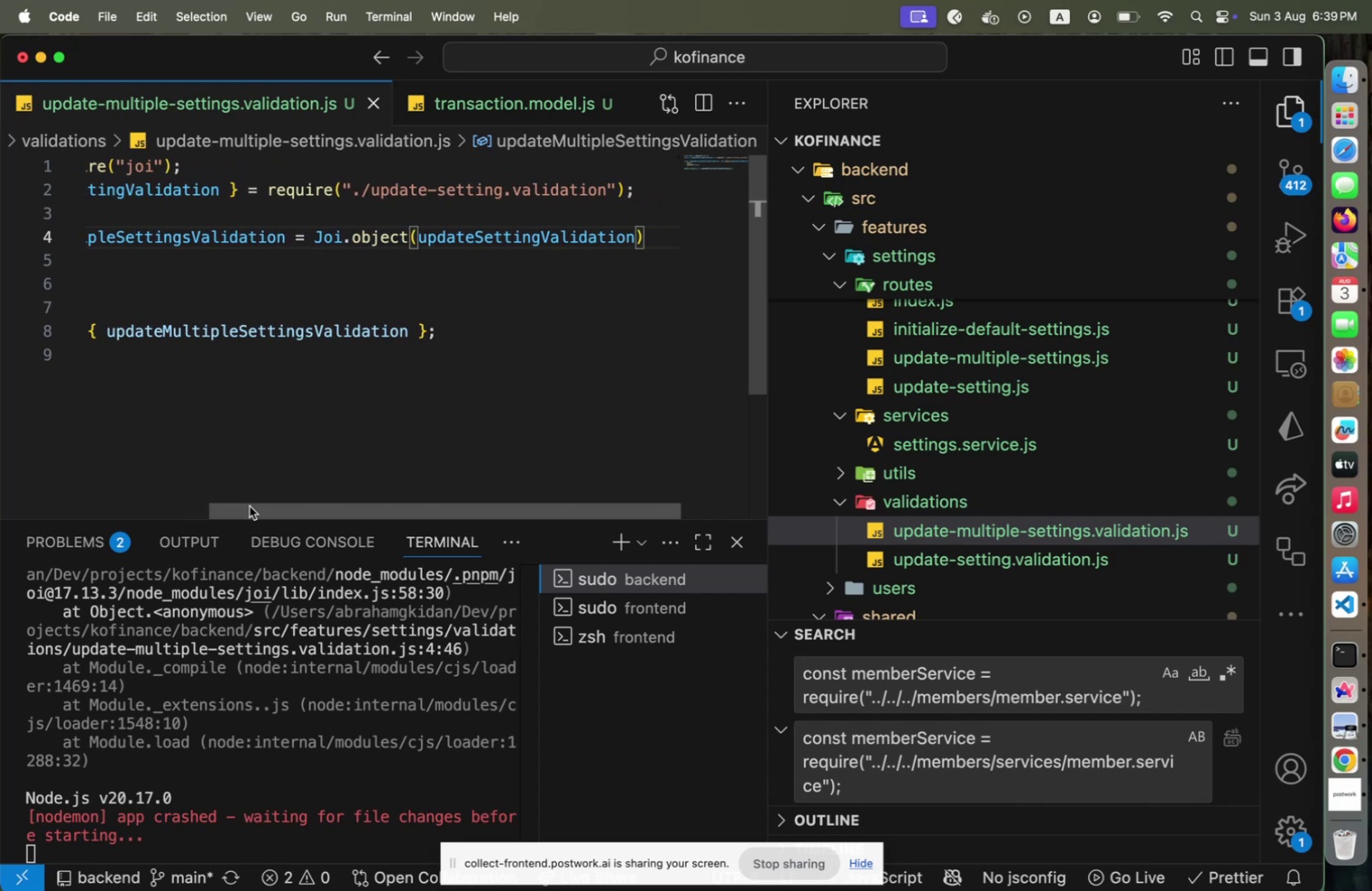 
left_click_drag(start_coordinate=[248, 506], to_coordinate=[66, 495])
 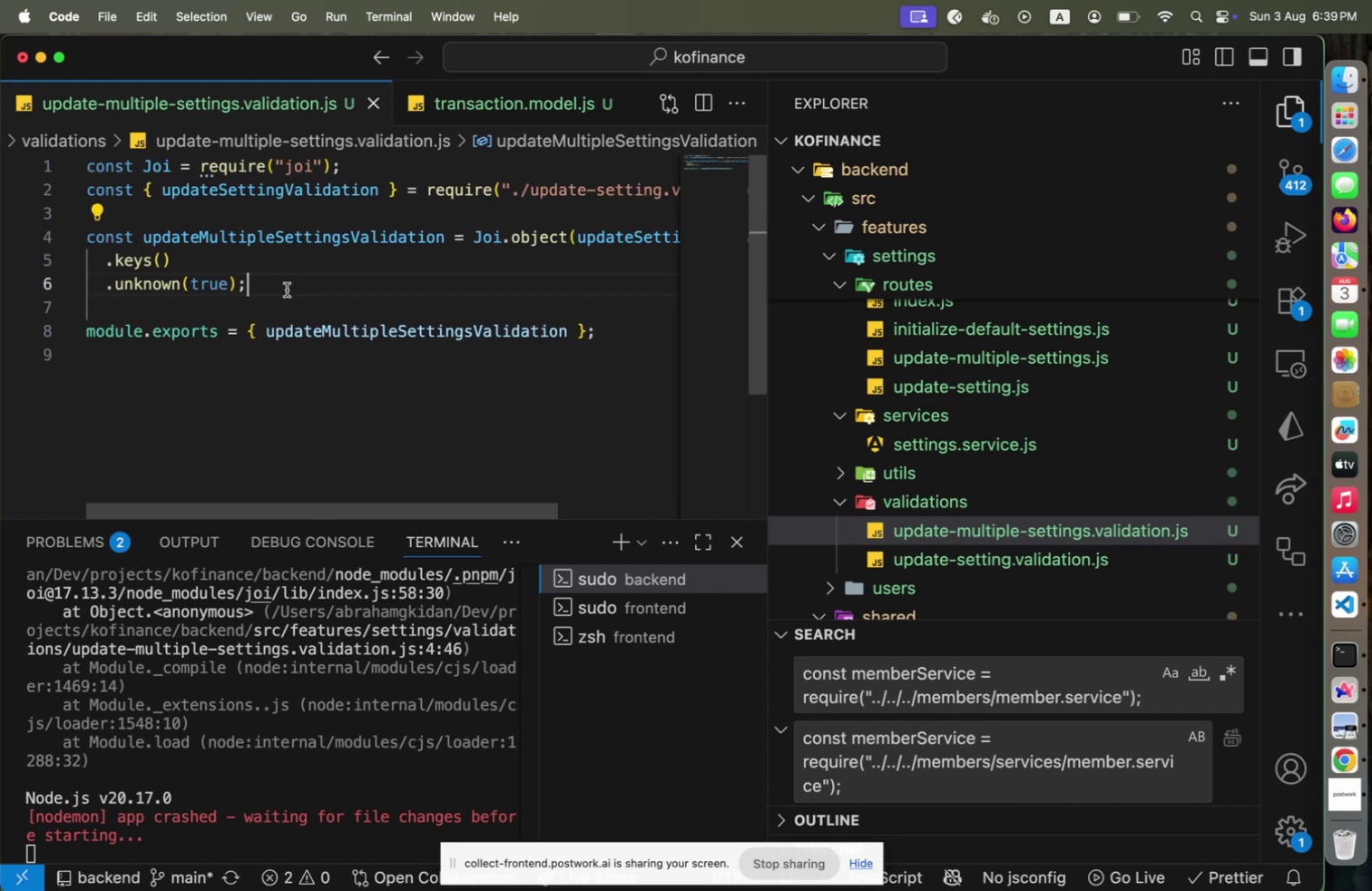 
left_click([287, 289])
 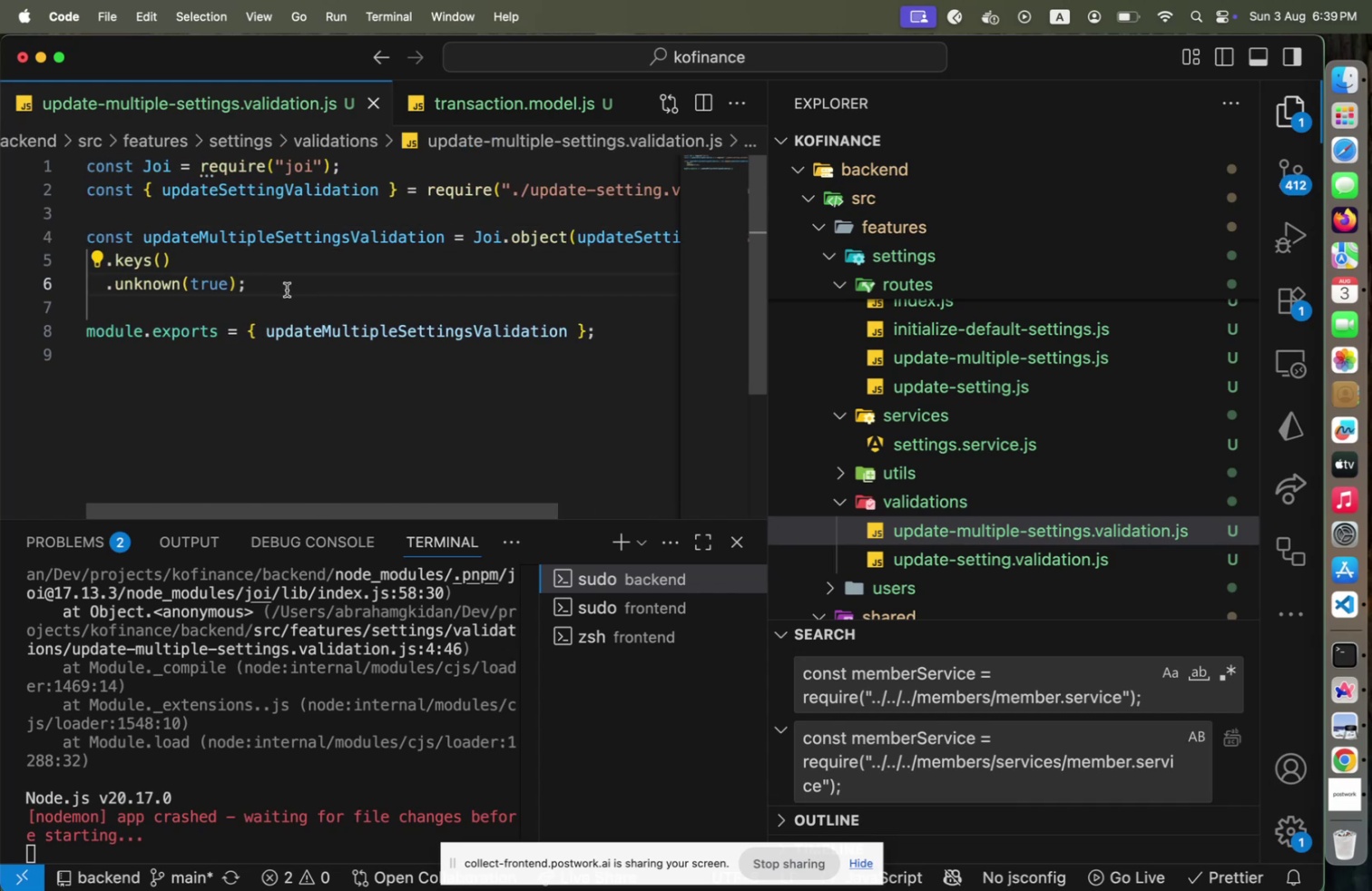 
key(Shift+ArrowUp)
 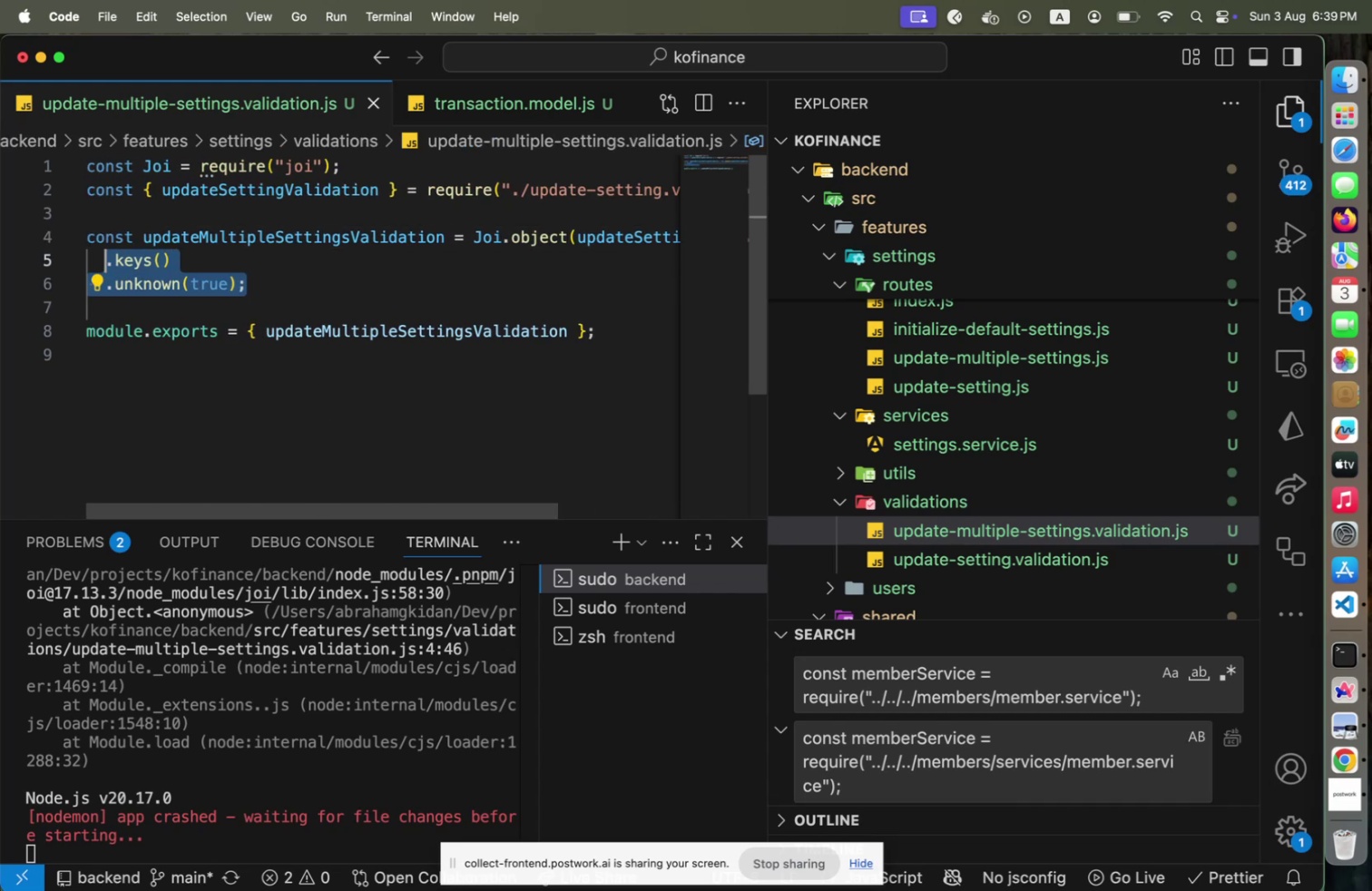 
key(Shift+Home)
 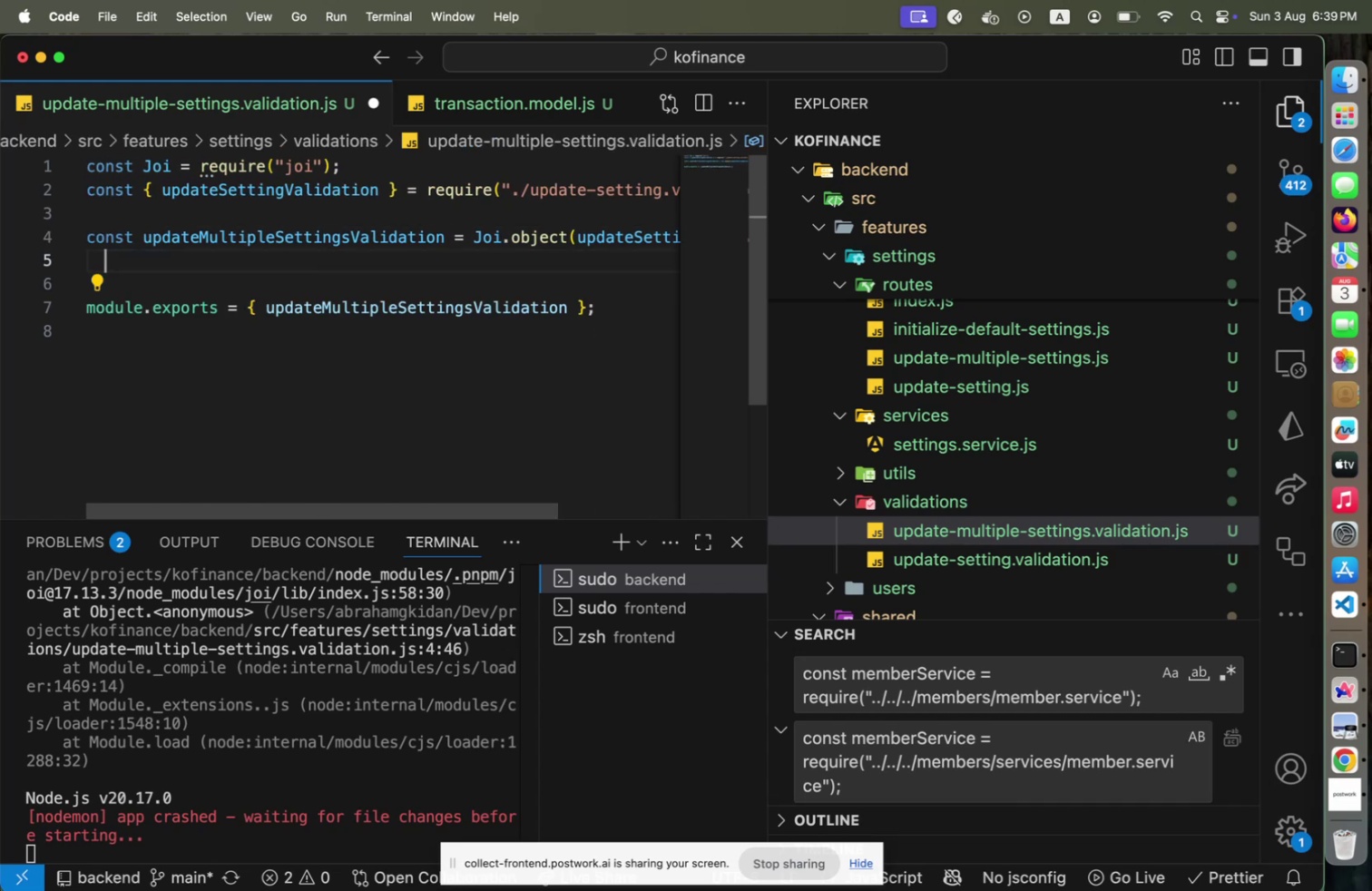 
key(Backspace)
 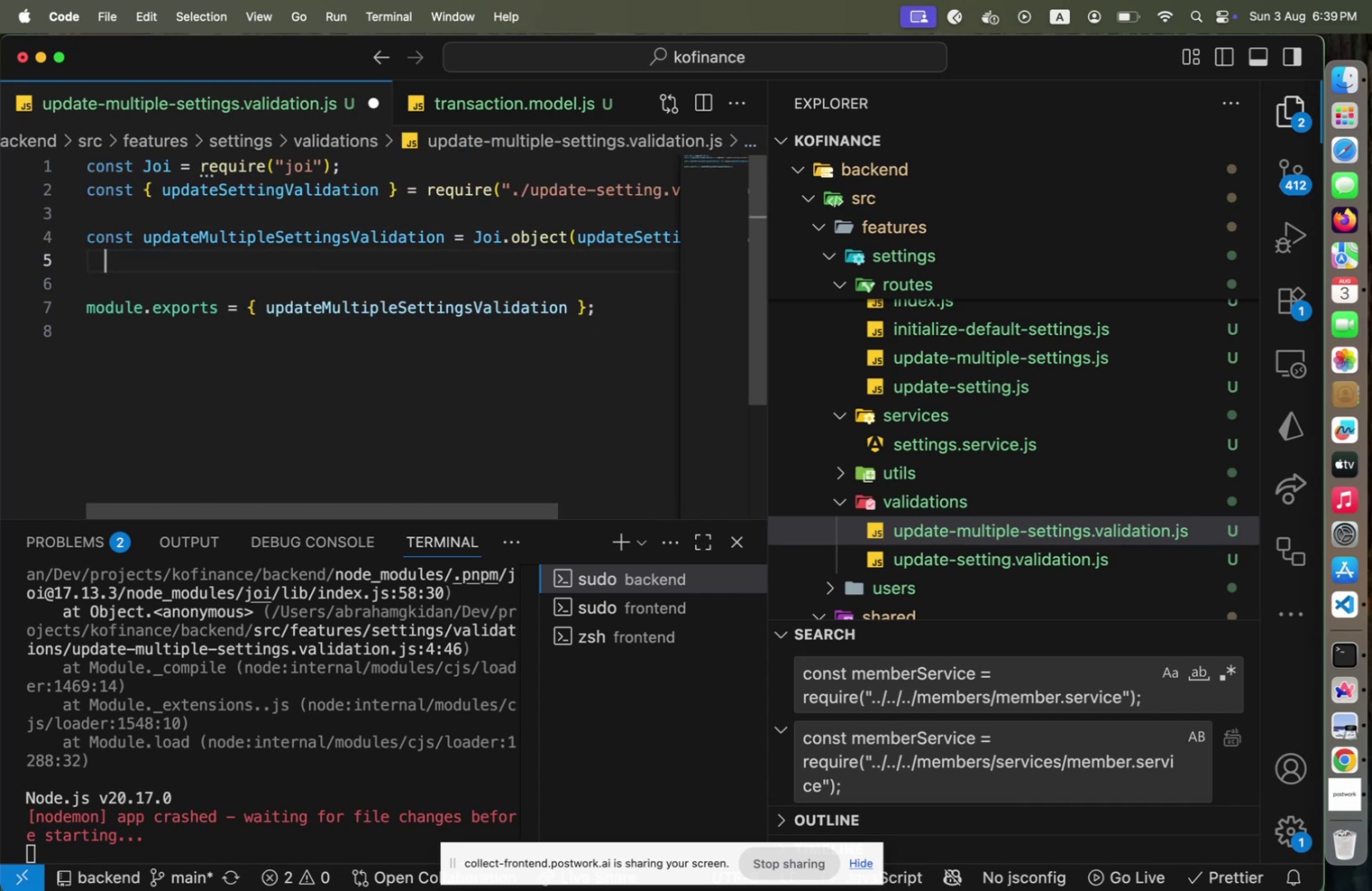 
key(Shift+Home)
 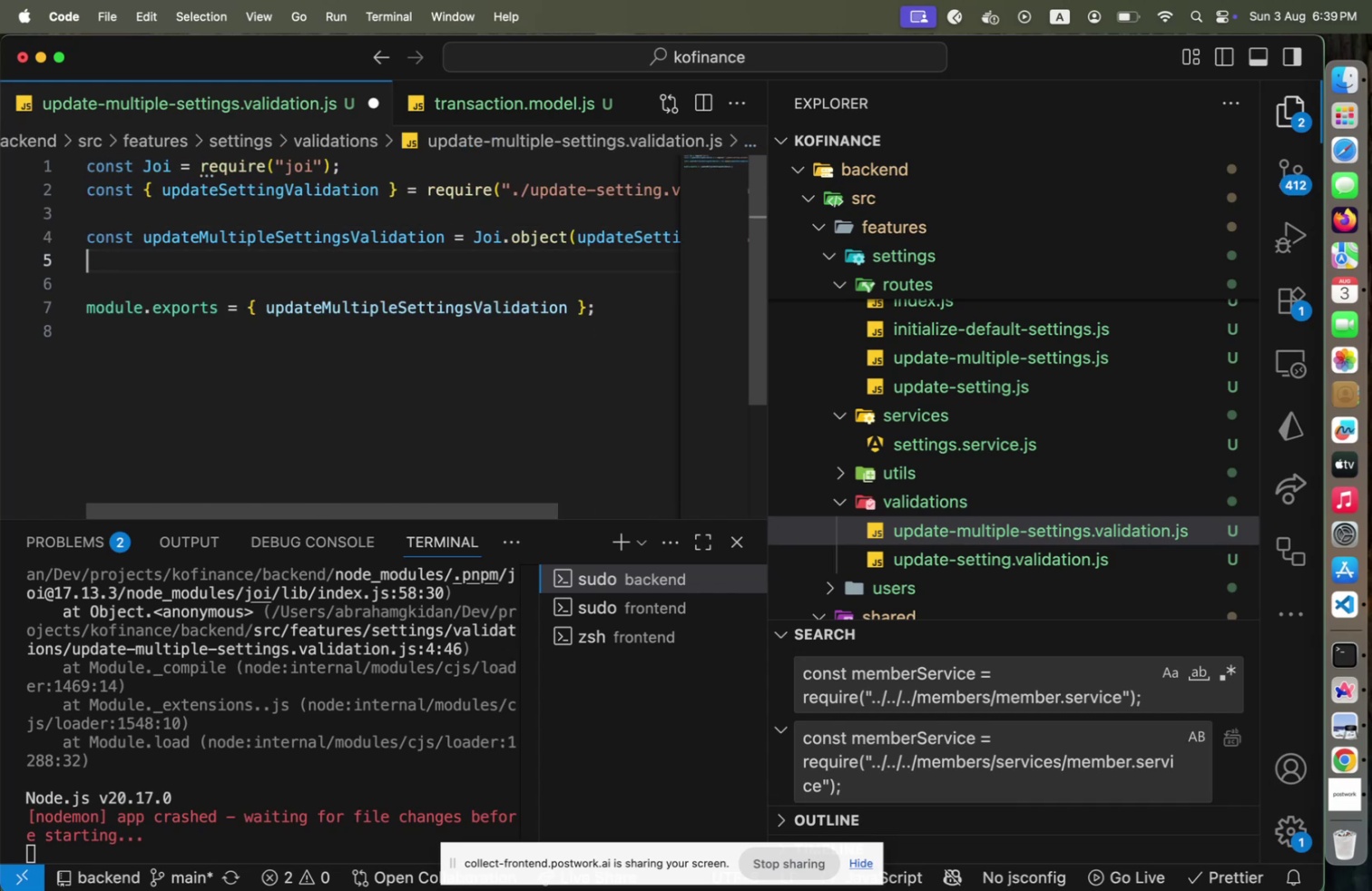 
key(Backspace)
 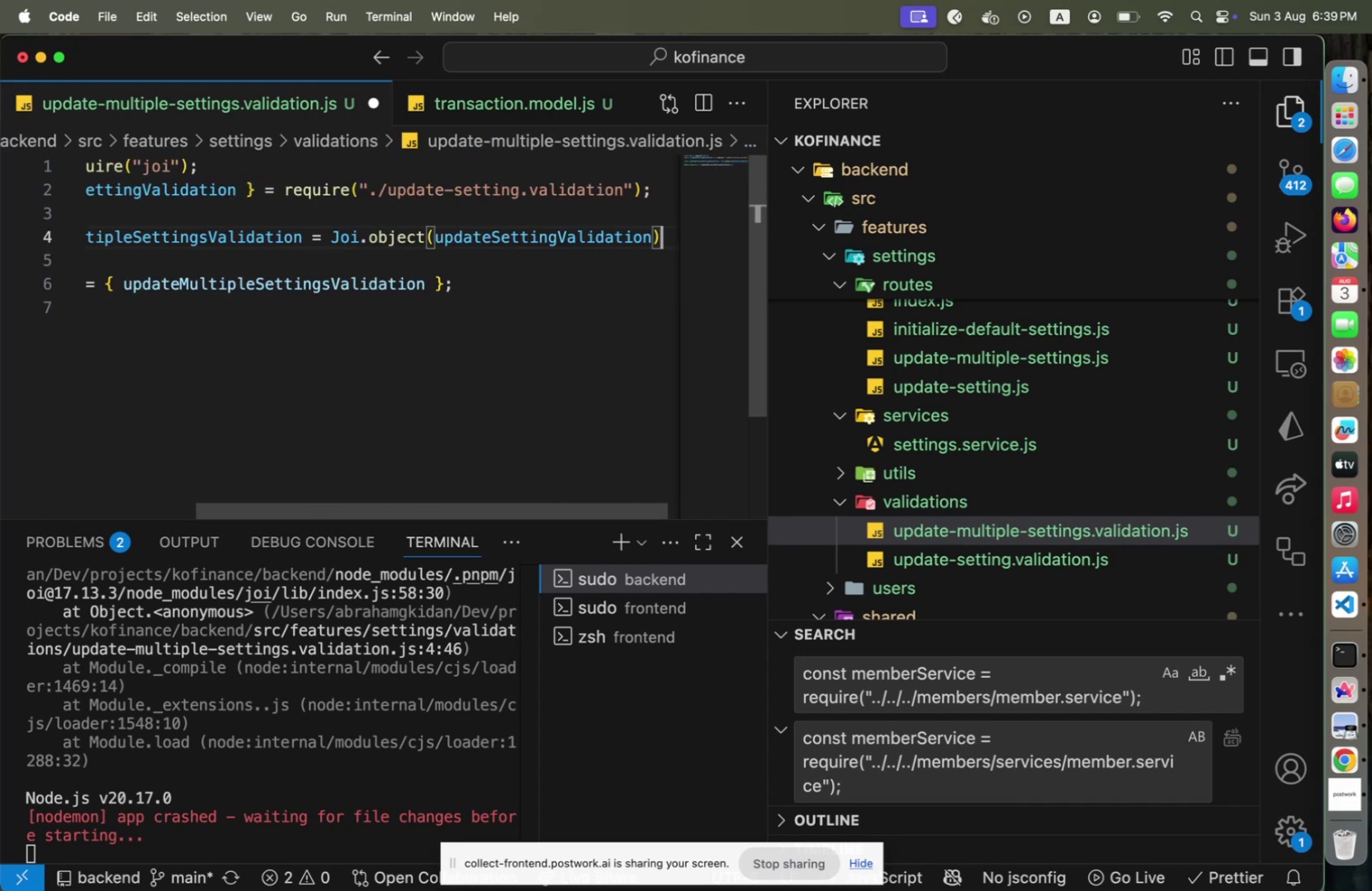 
key(Backspace)
 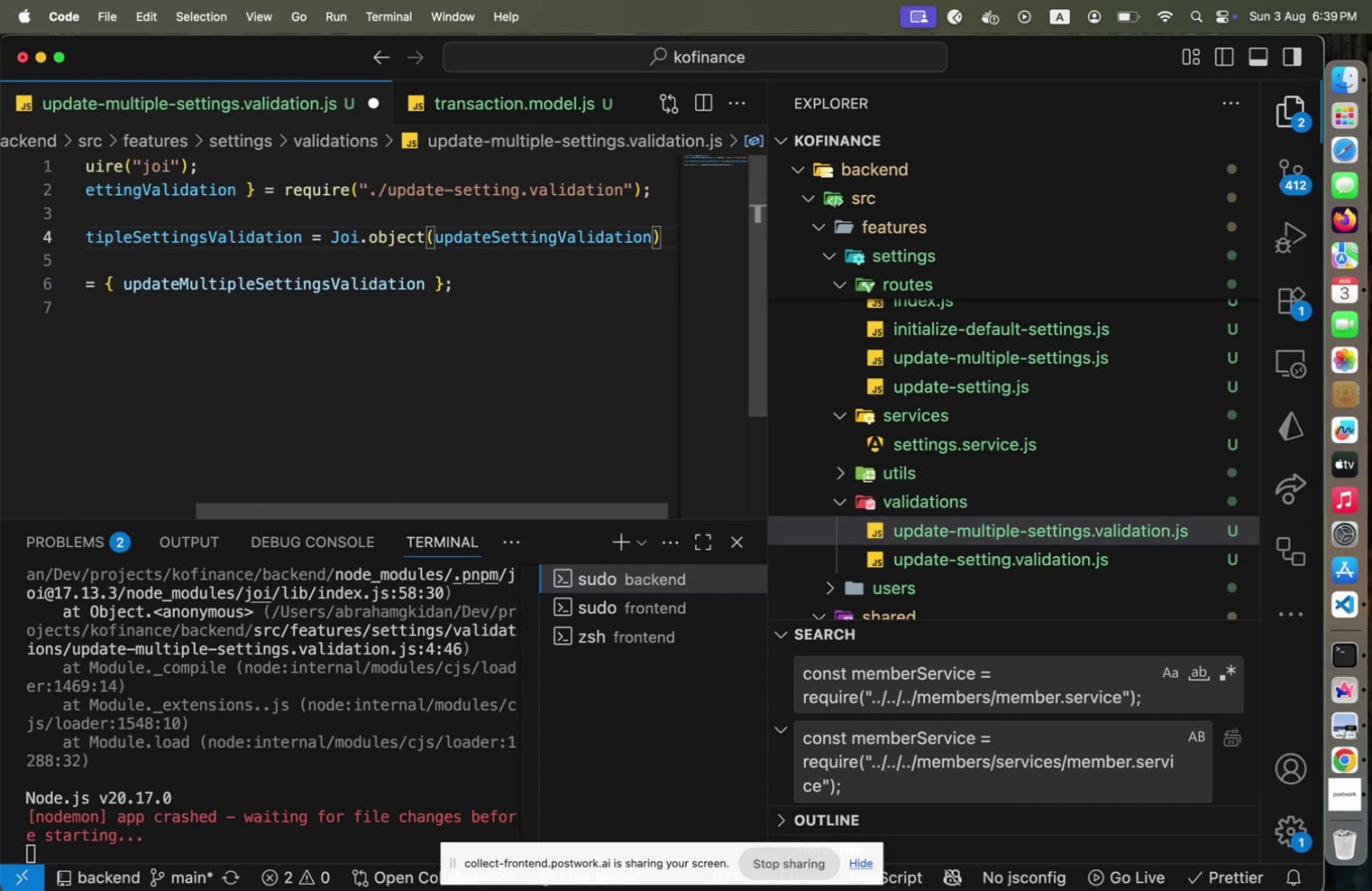 
key(Alt+Shift+F)
 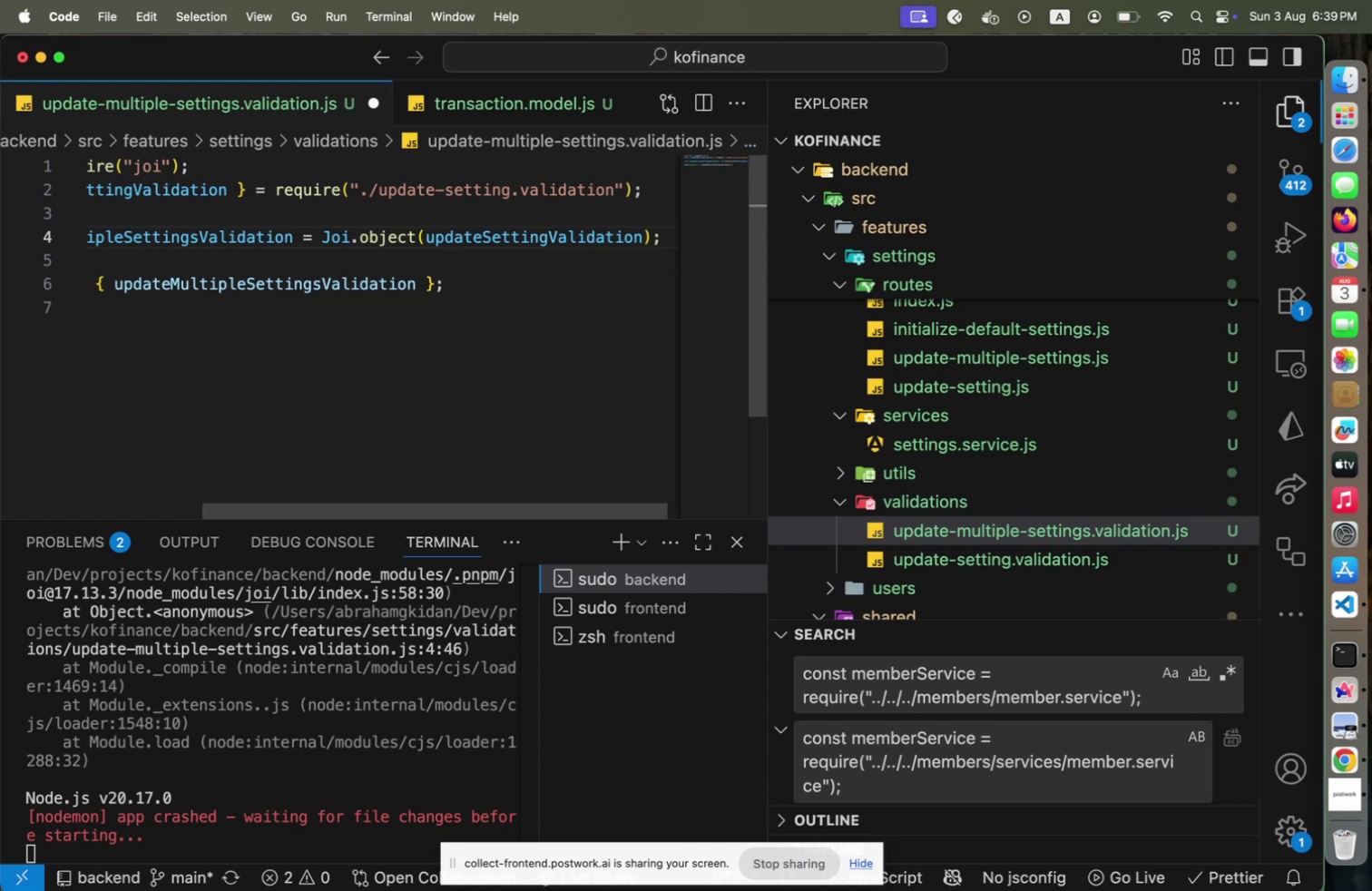 
key(Meta+CommandLeft)
 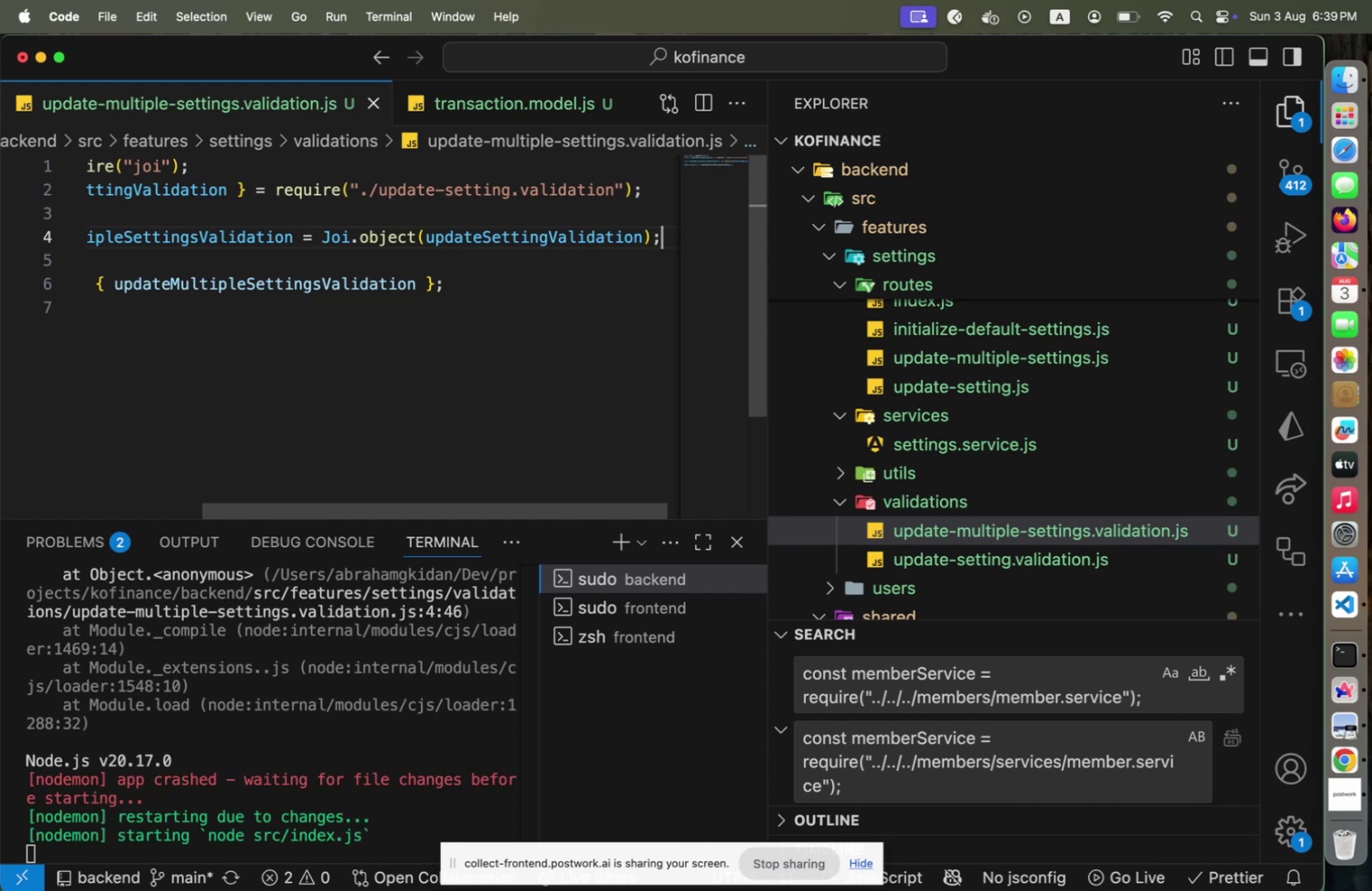 
key(Meta+S)
 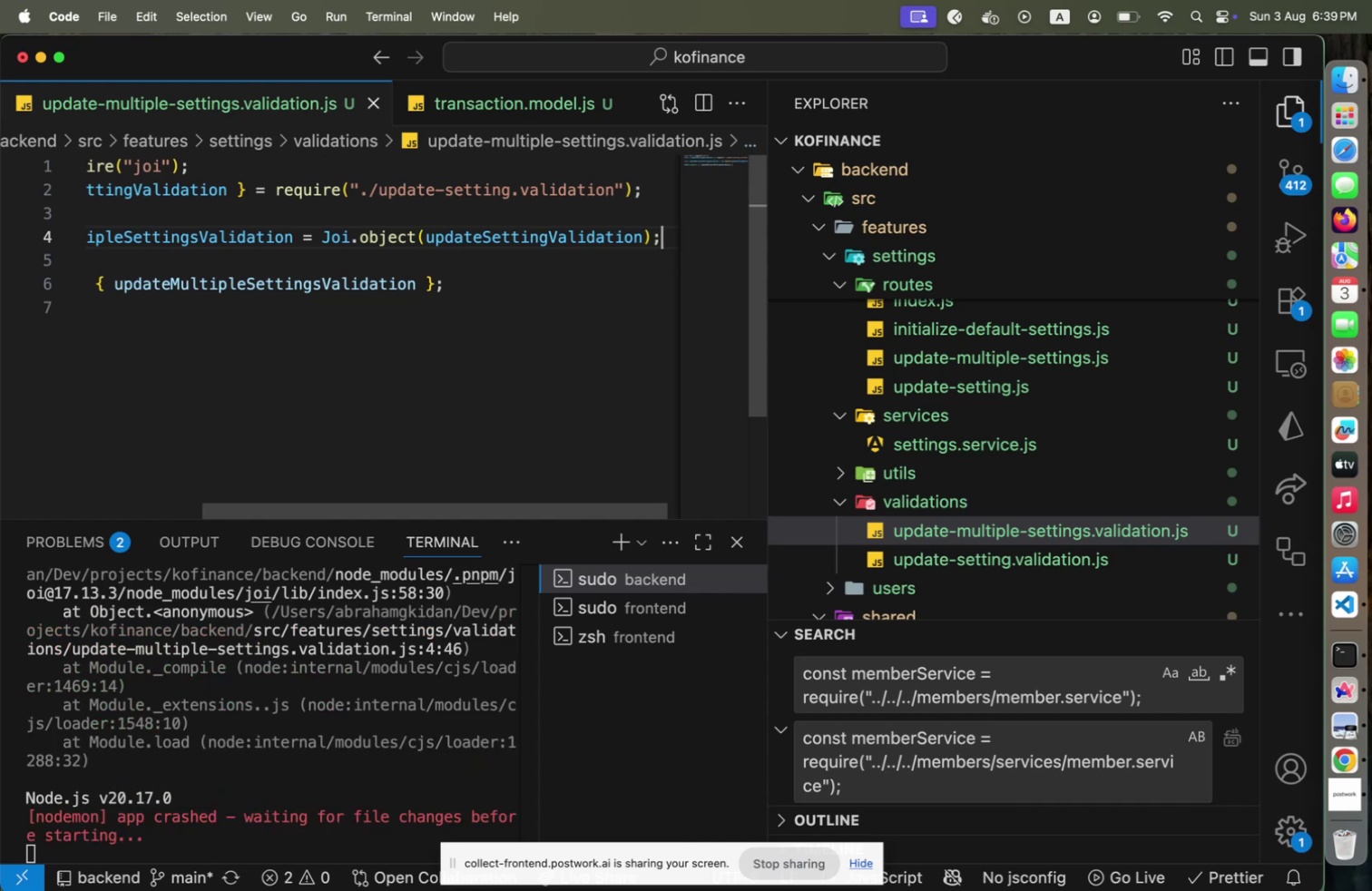 
key(ArrowLeft)
 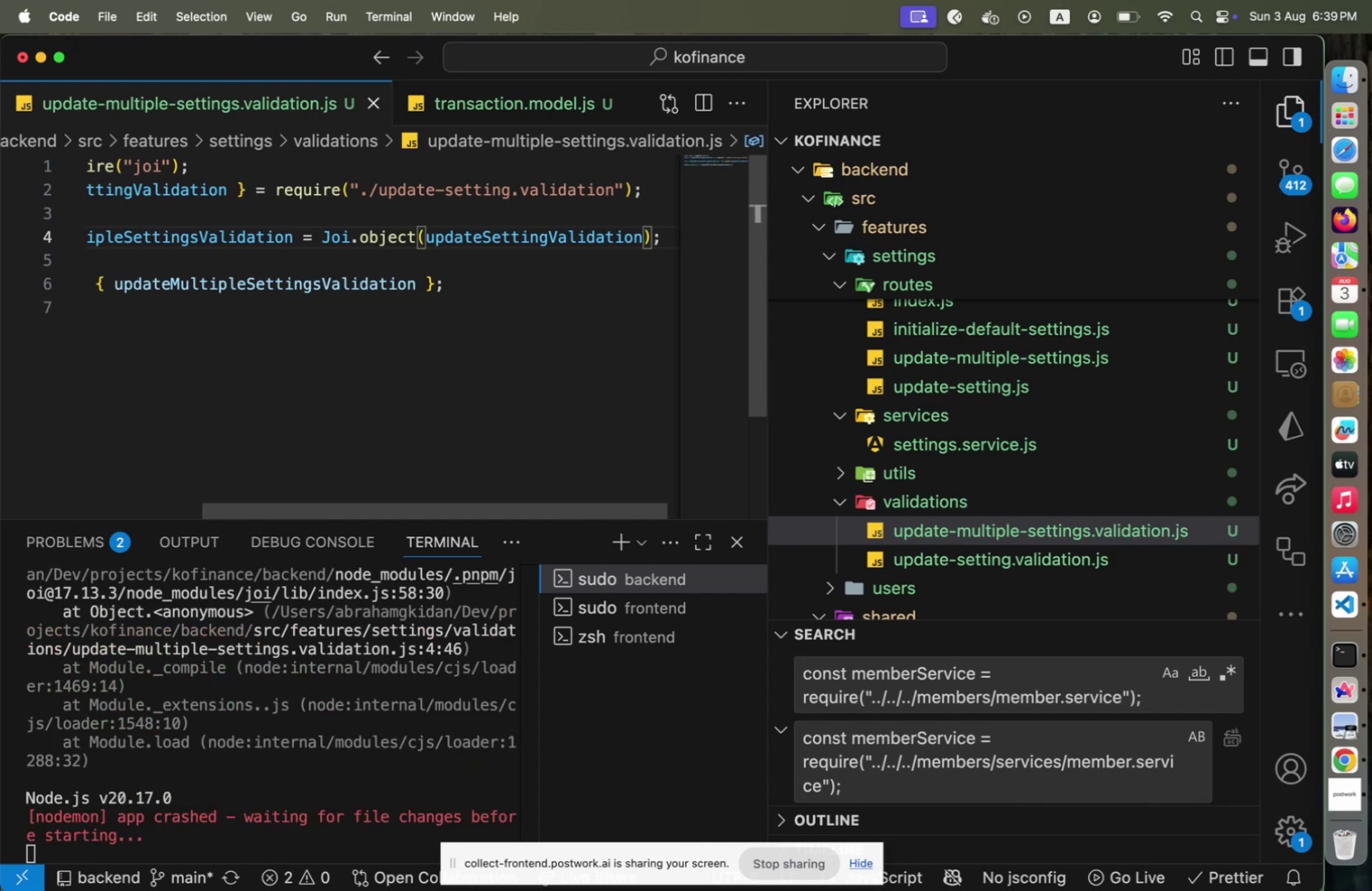 
hold_key(key=CommandLeft, duration=0.34)
 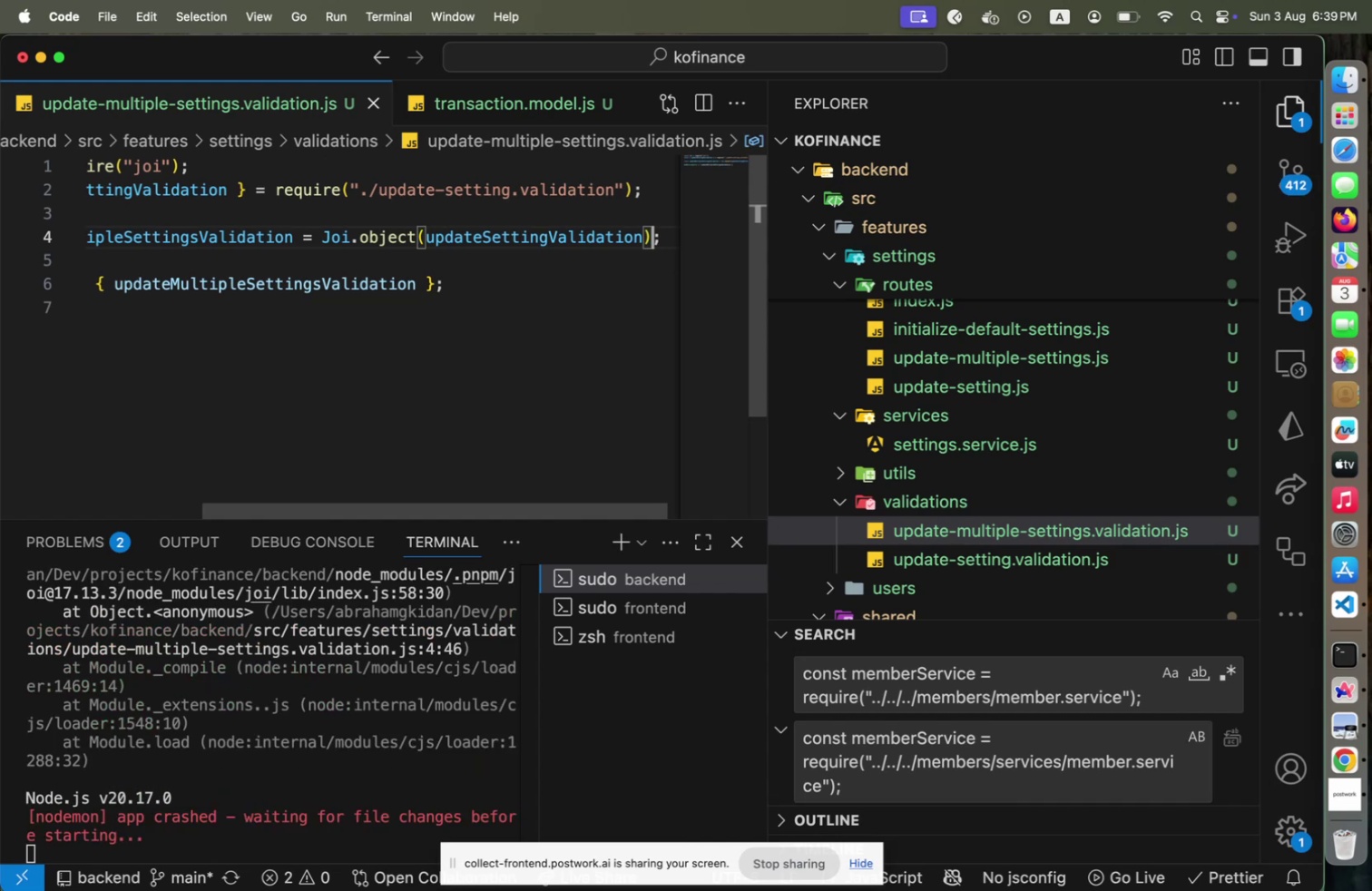 
key(ArrowLeft)
 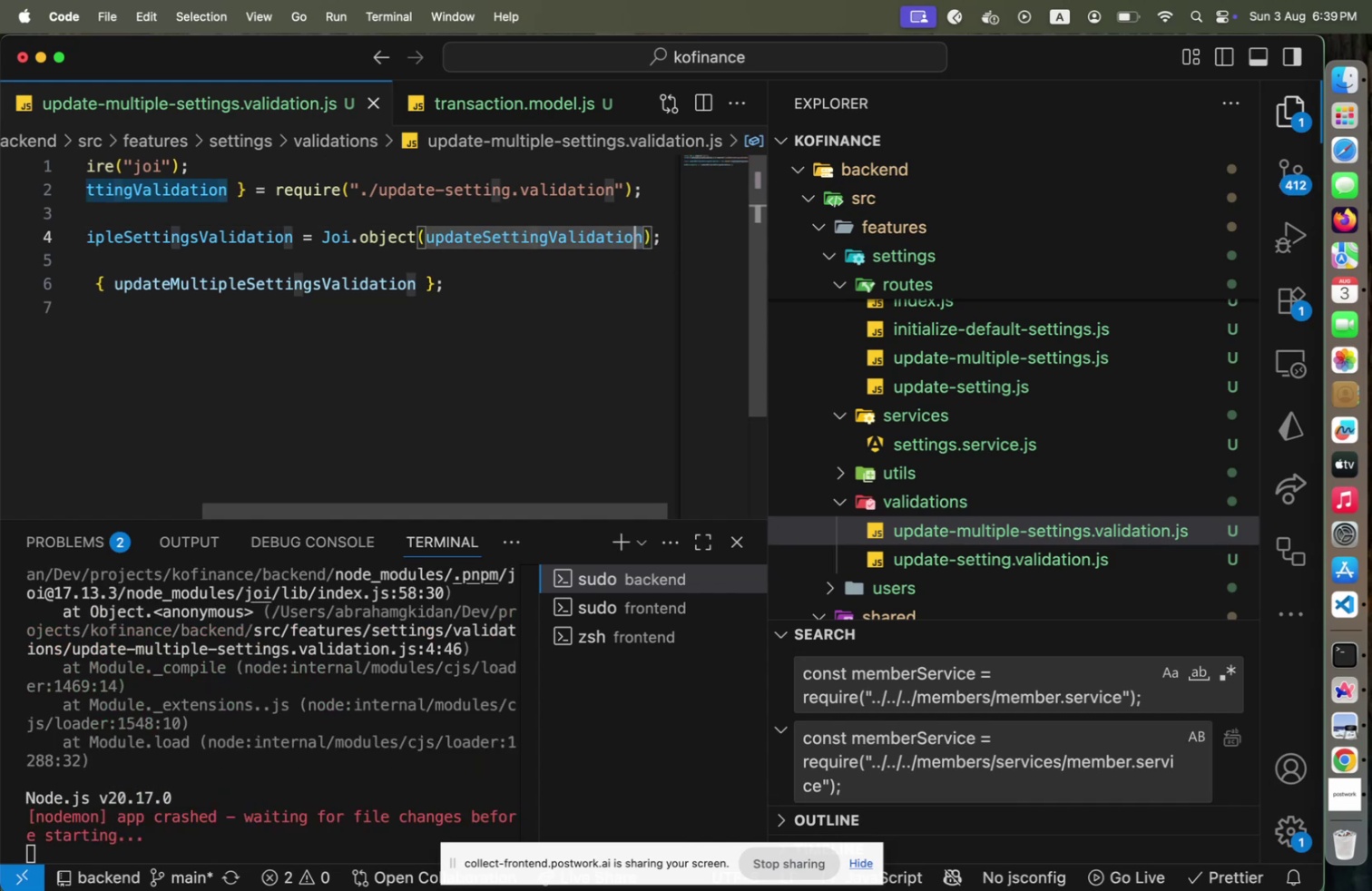 
hold_key(key=ShiftLeft, duration=2.7)
 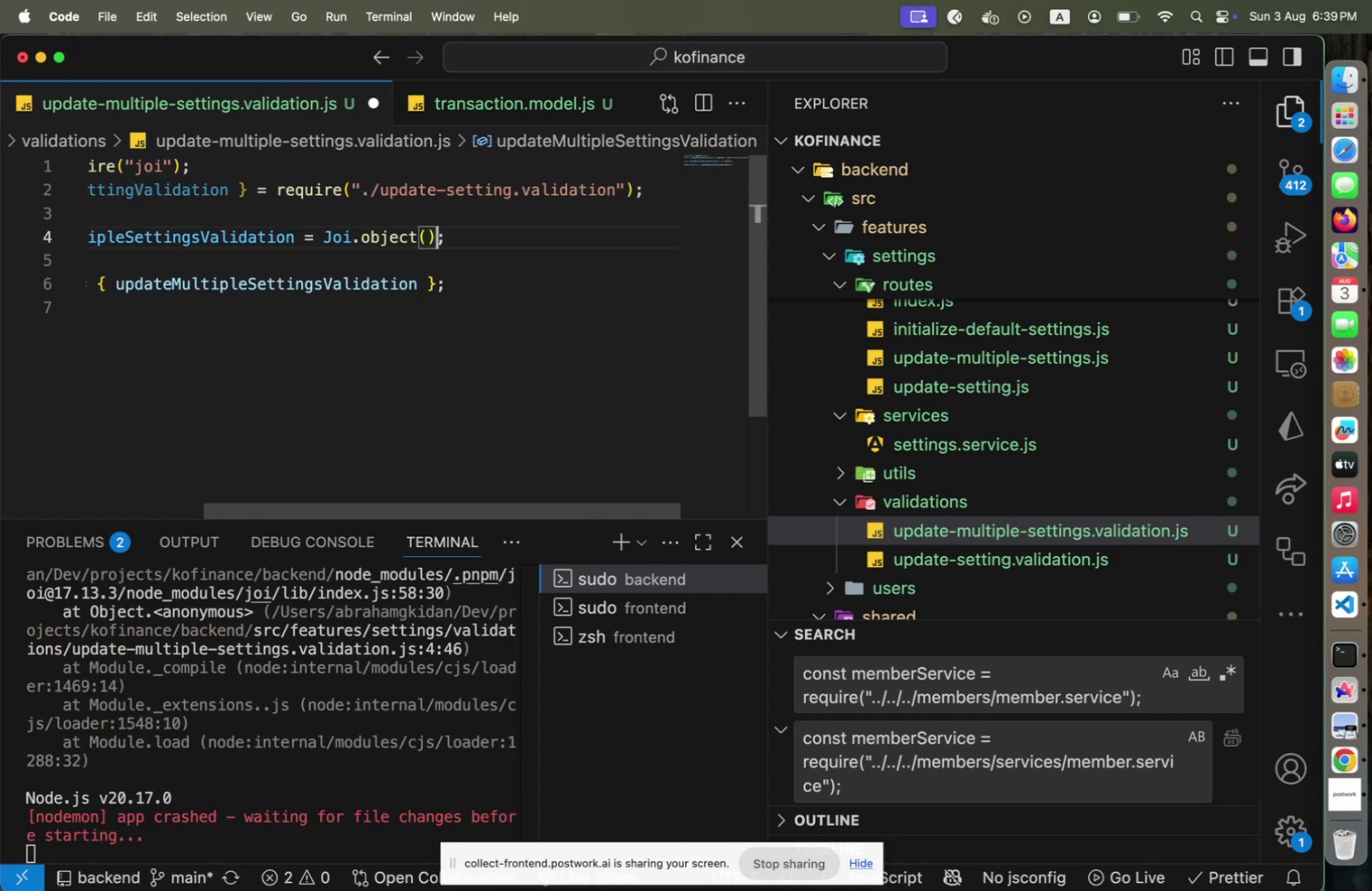 
hold_key(key=ArrowLeft, duration=1.5)
 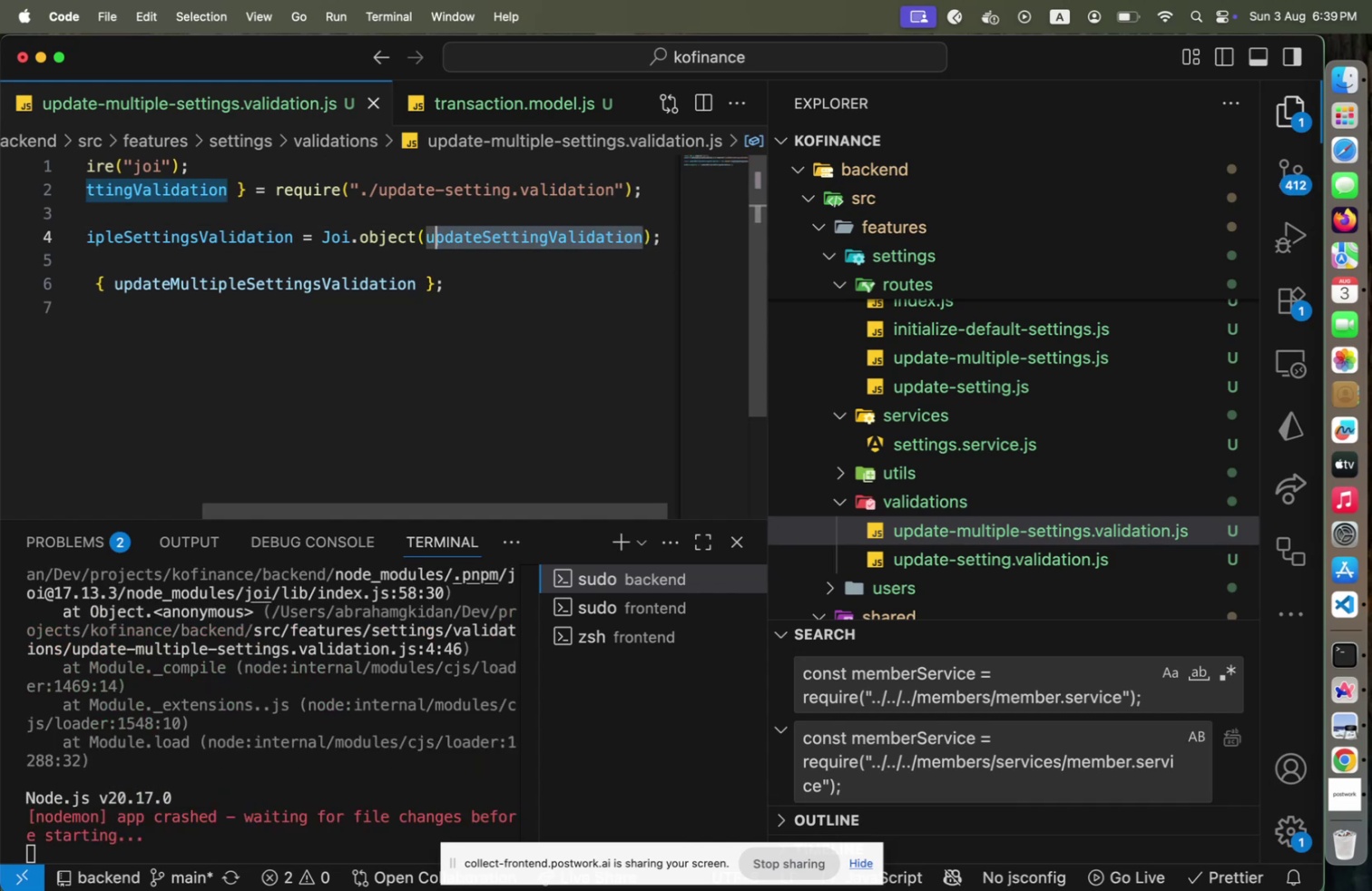 
hold_key(key=ArrowLeft, duration=0.83)
 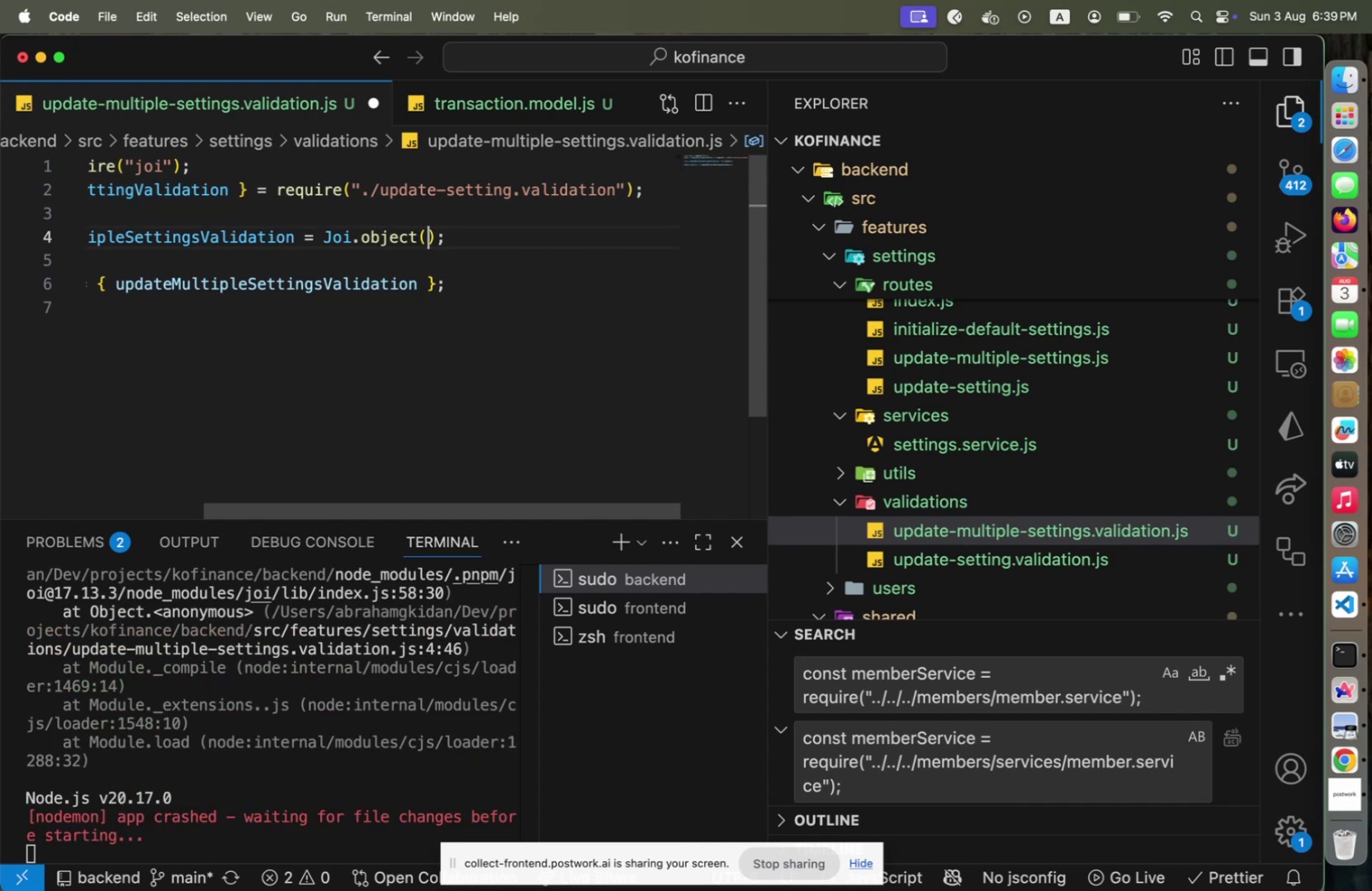 
key(Backspace)
 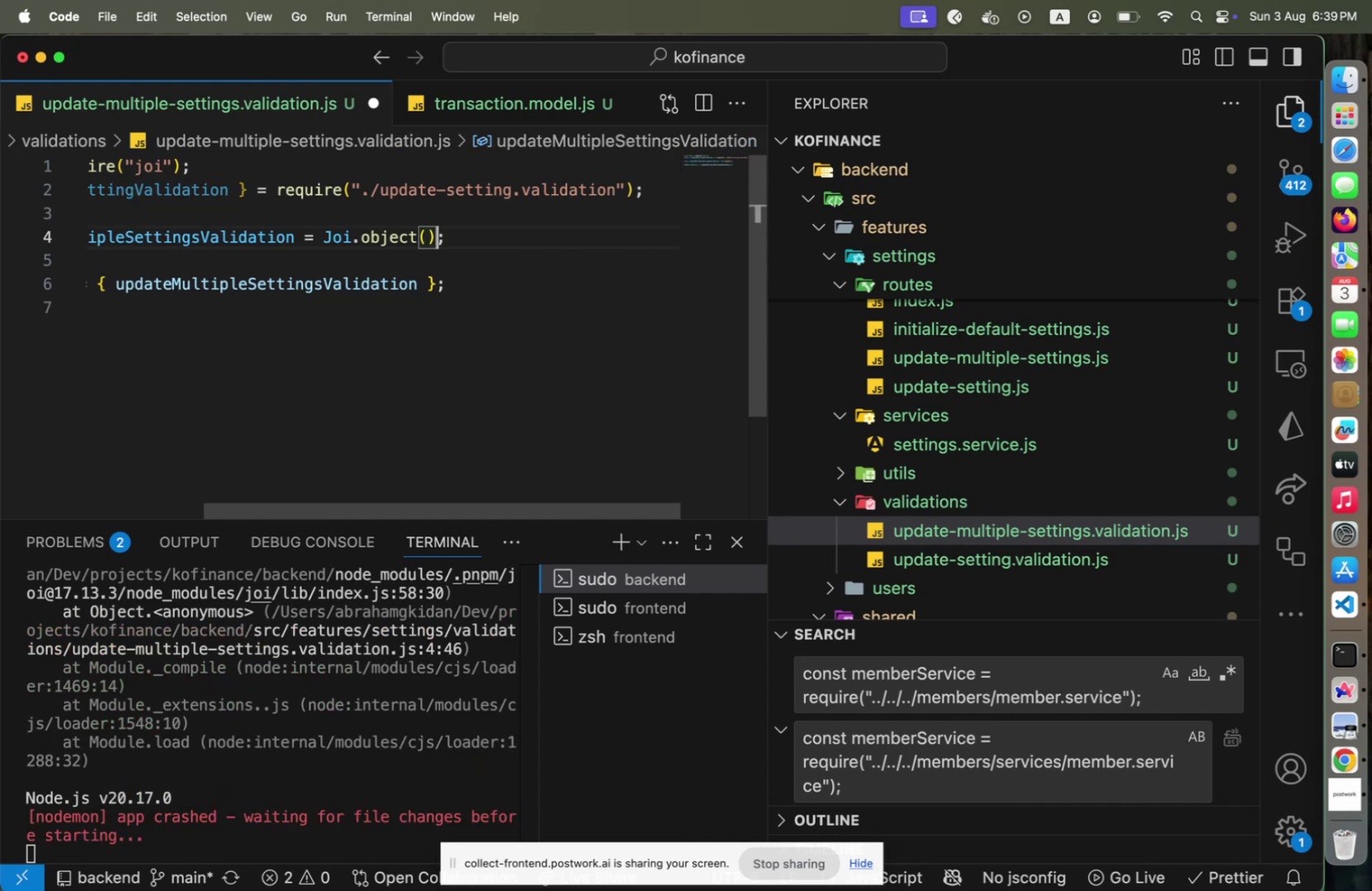 
key(ArrowRight)
 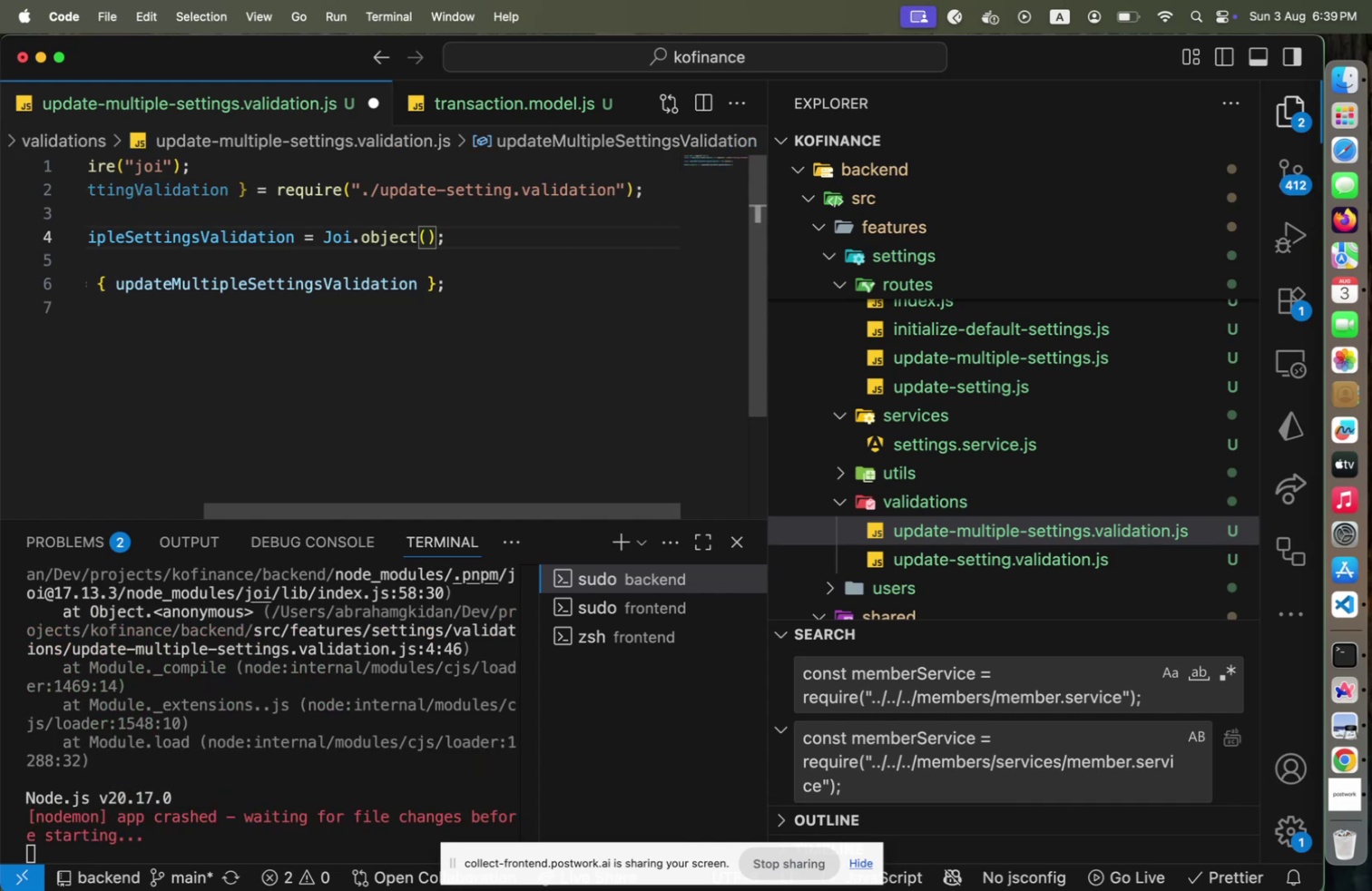 
type(.ke)
 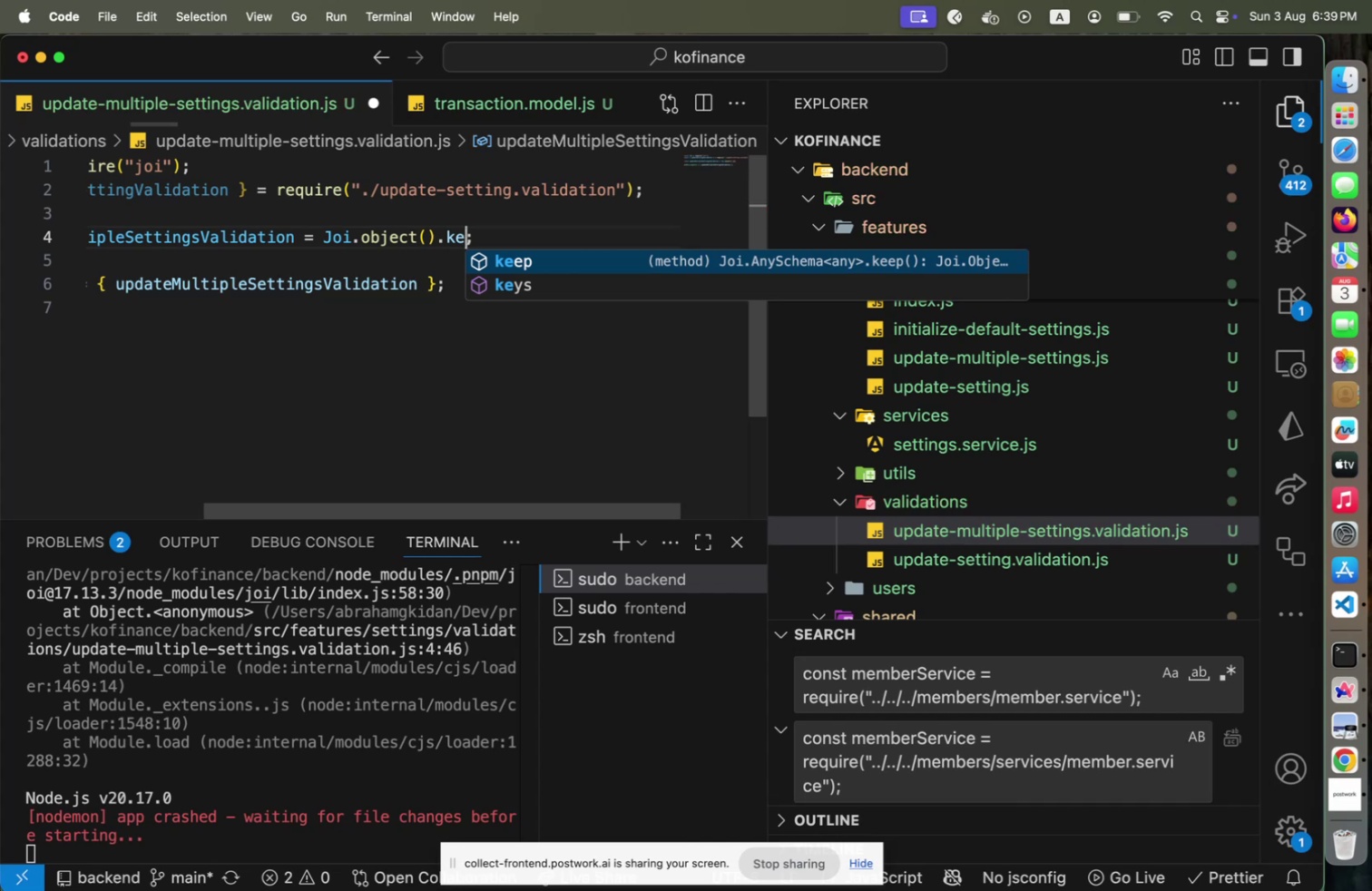 
key(ArrowDown)
 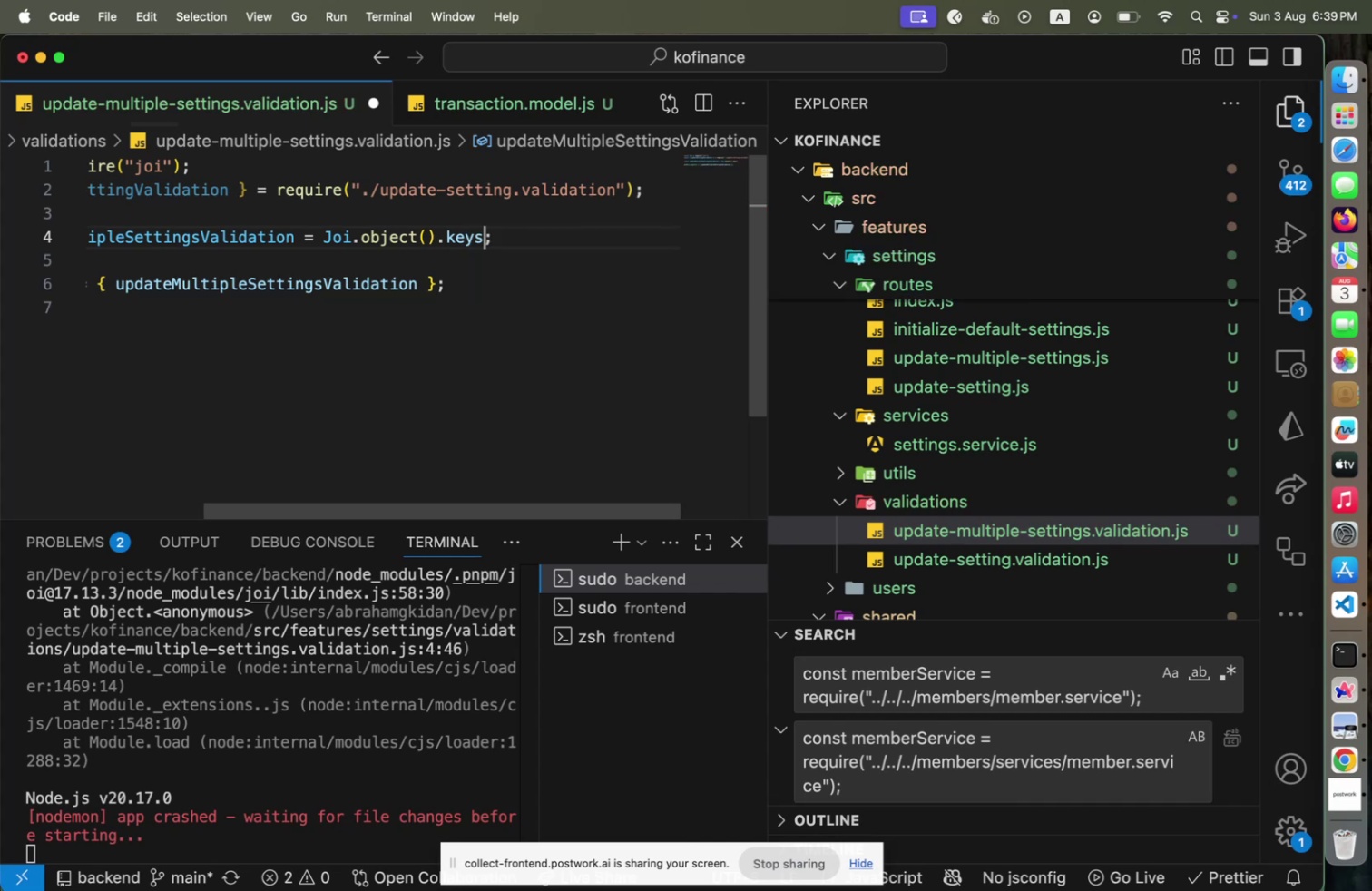 
key(Enter)
 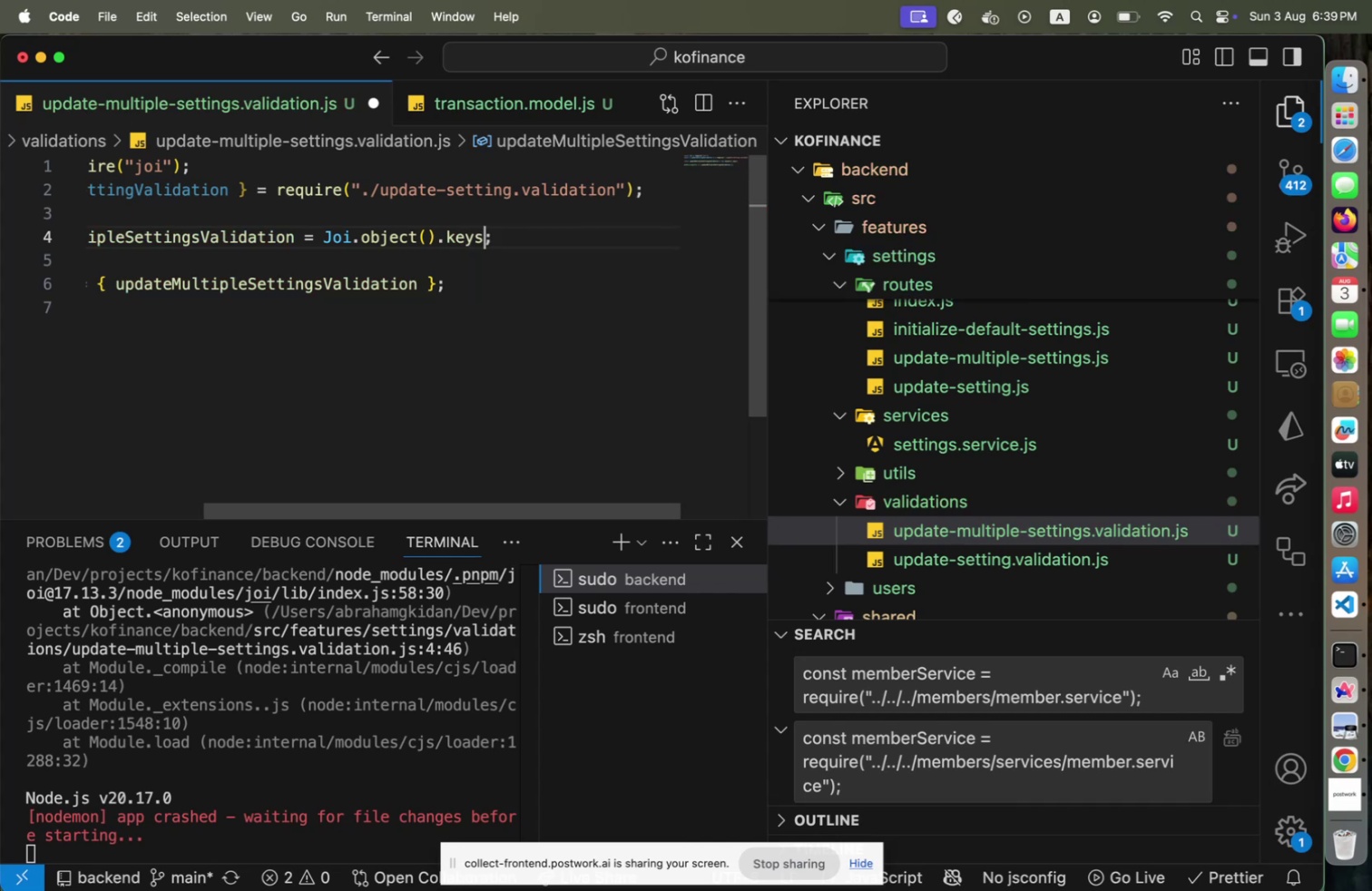 
key(Shift+9)
 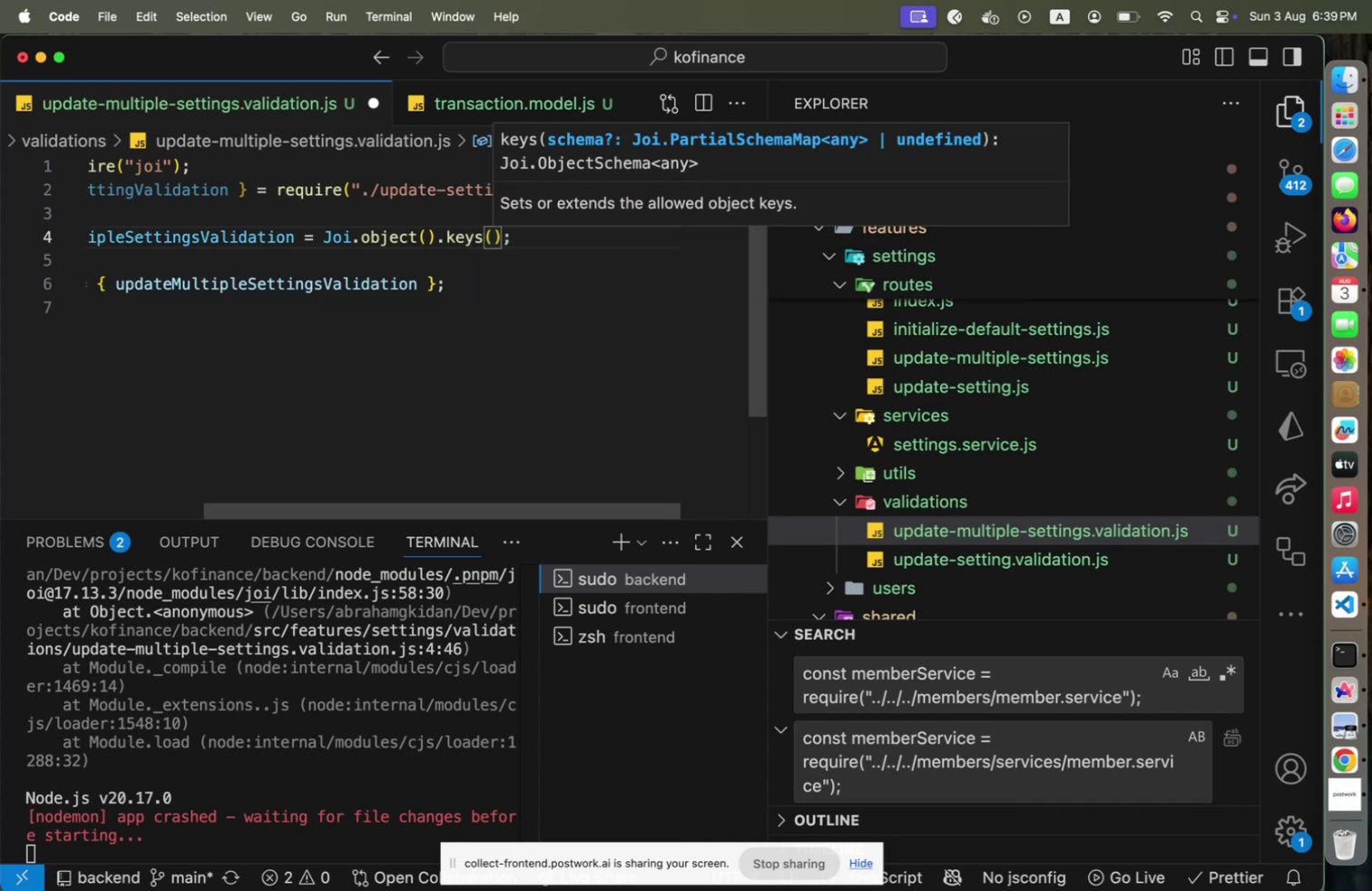 
type(upda)
 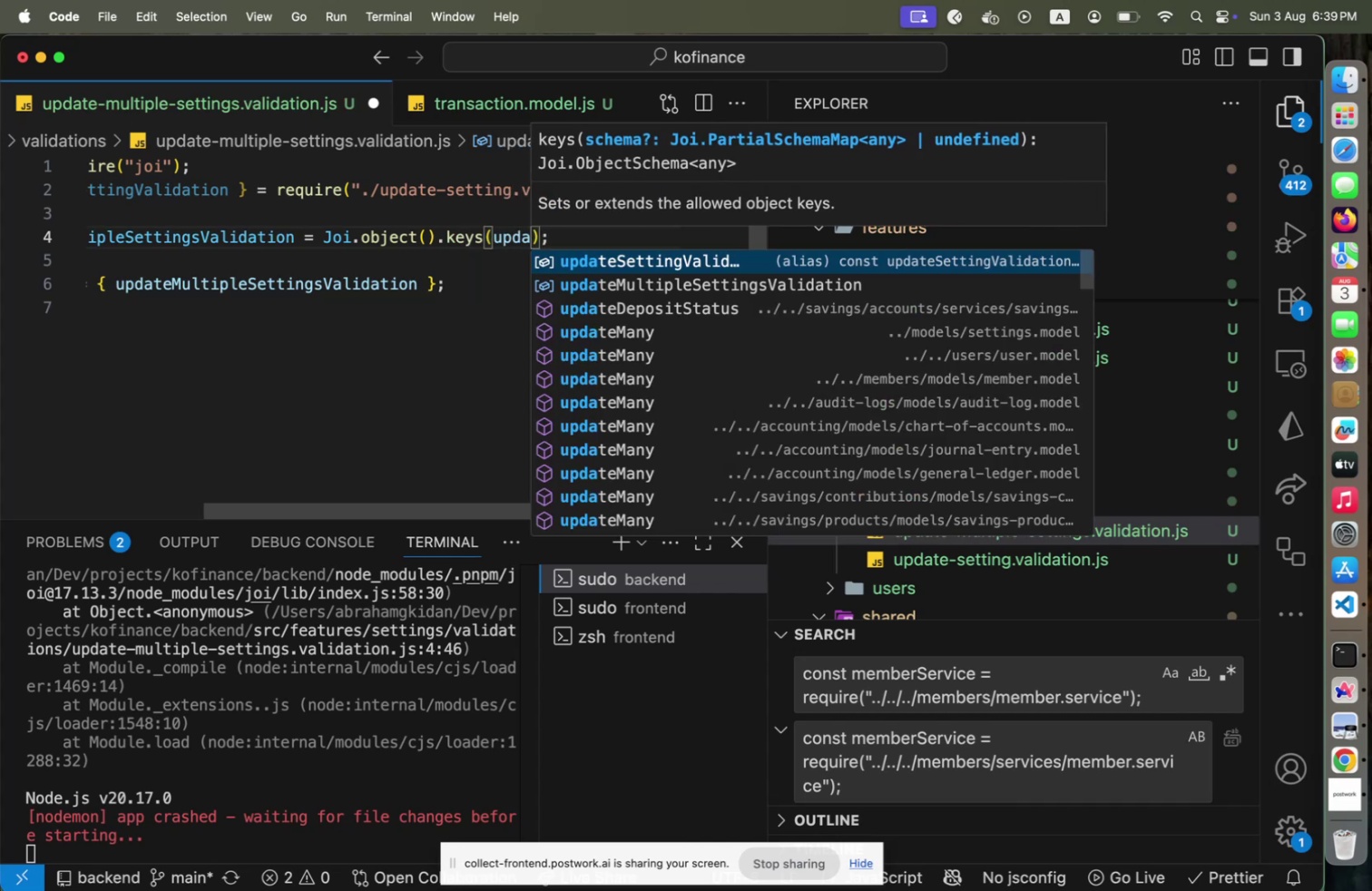 
key(Enter)
 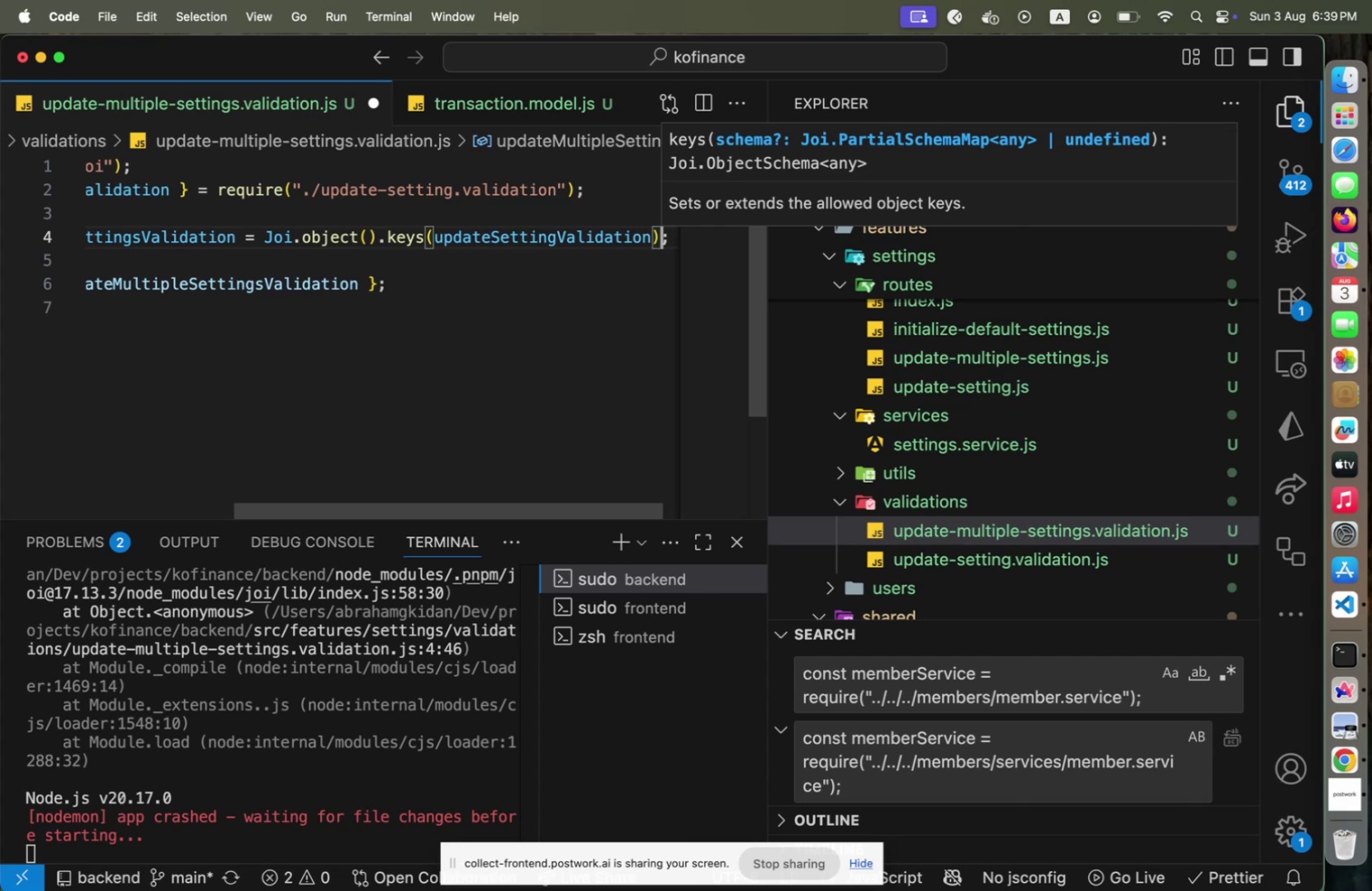 
key(ArrowRight)
 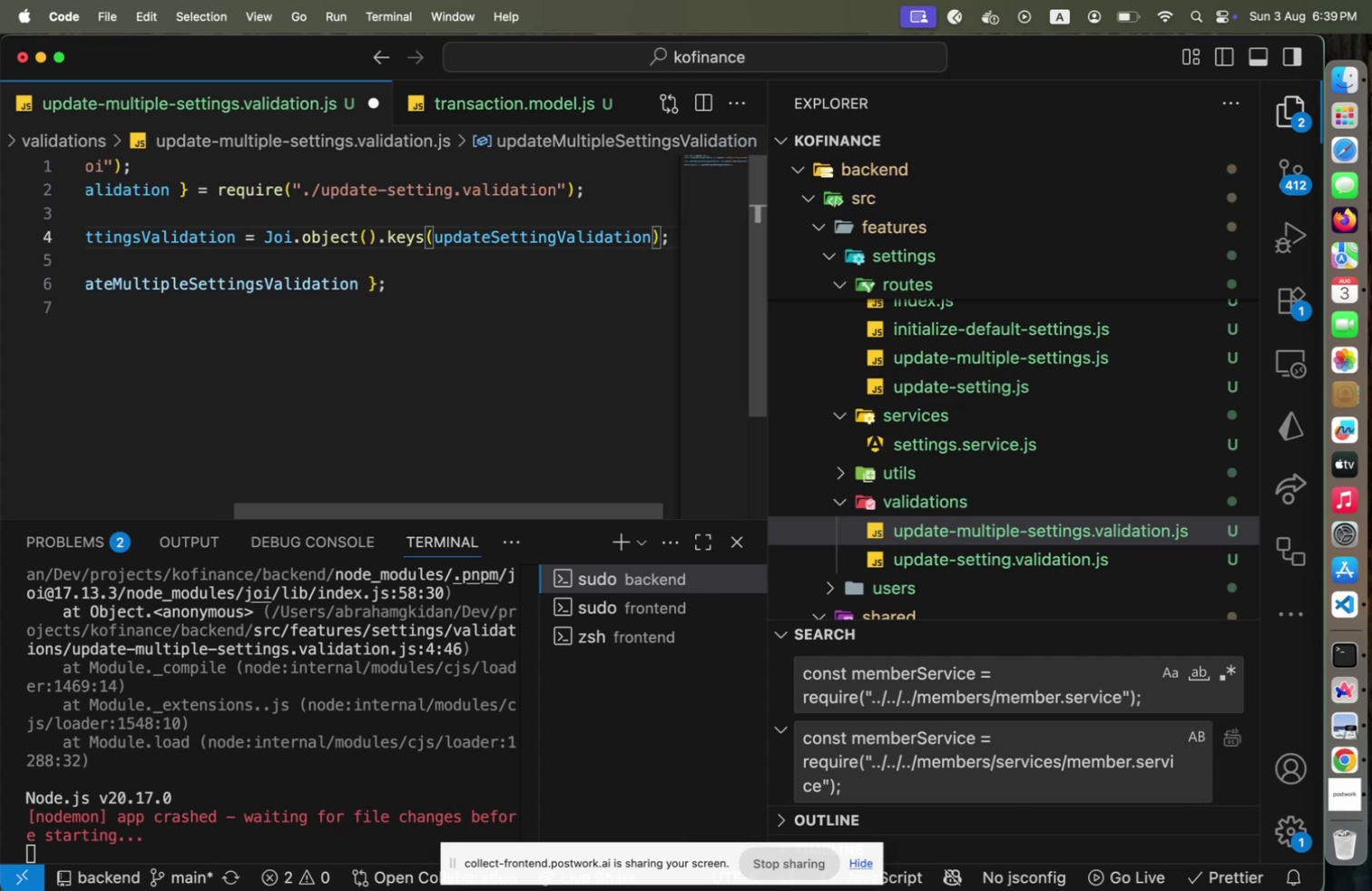 
key(Alt+Shift+F)
 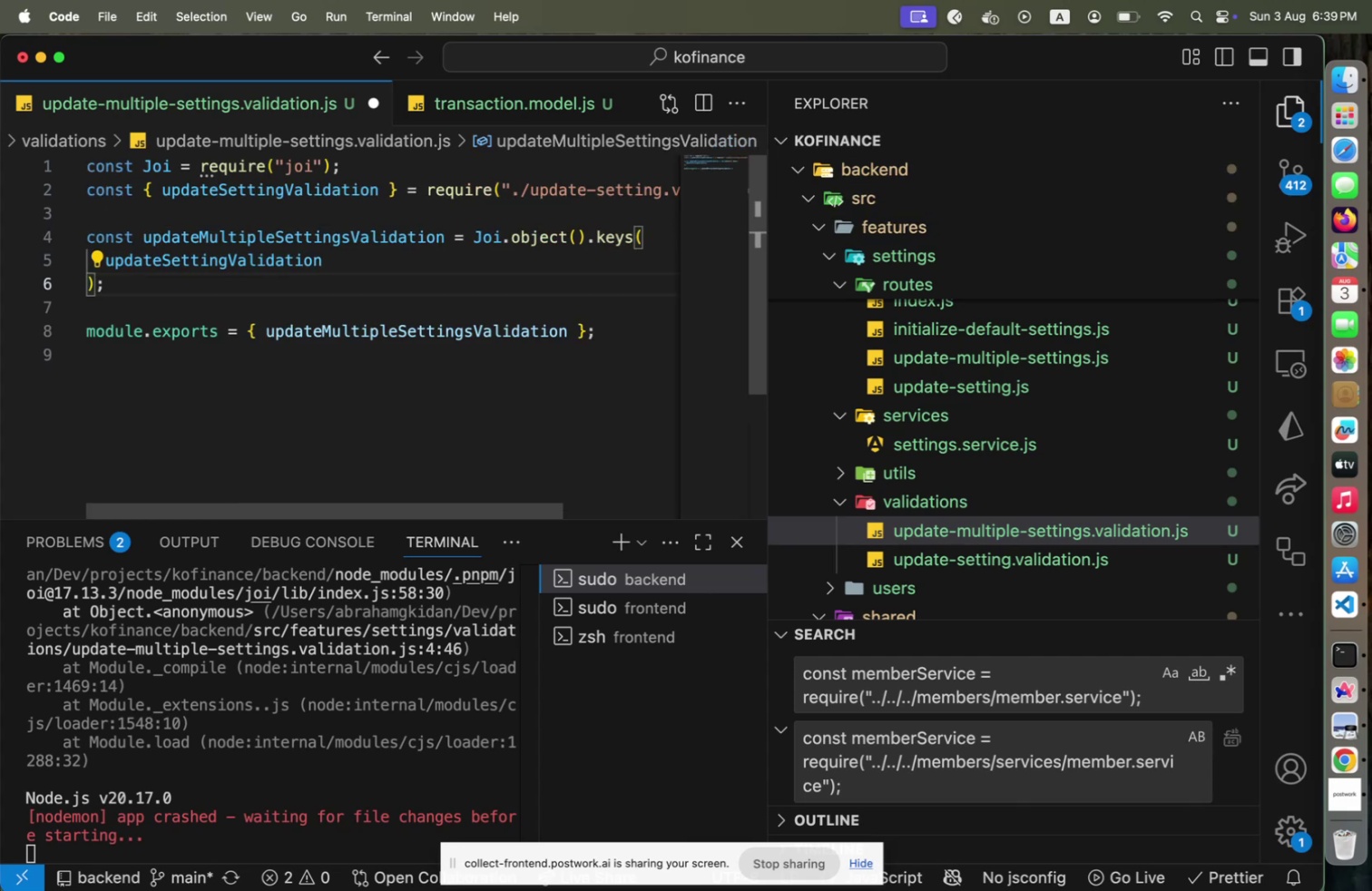 
key(Period)
 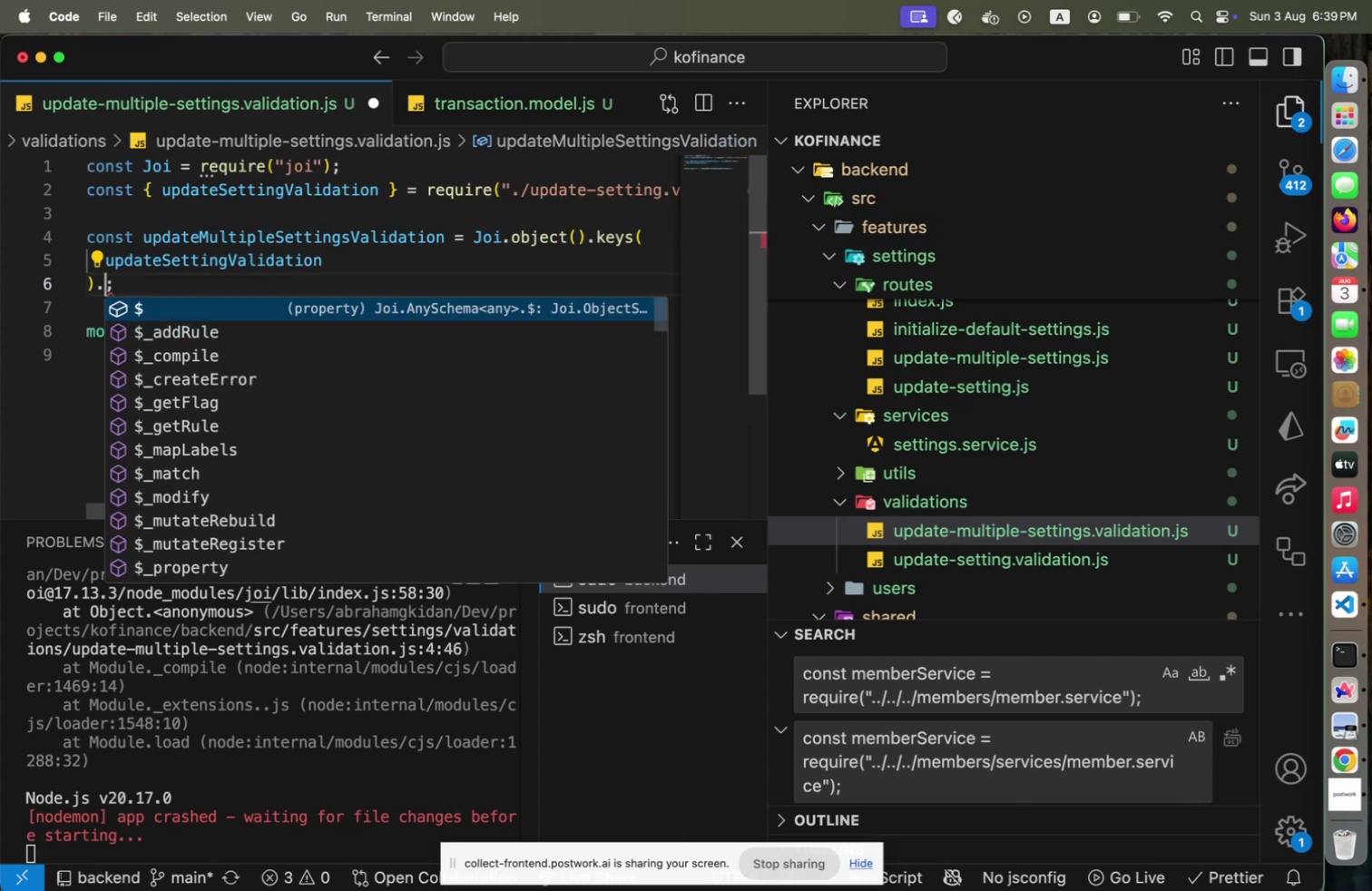 
key(Meta+V)
 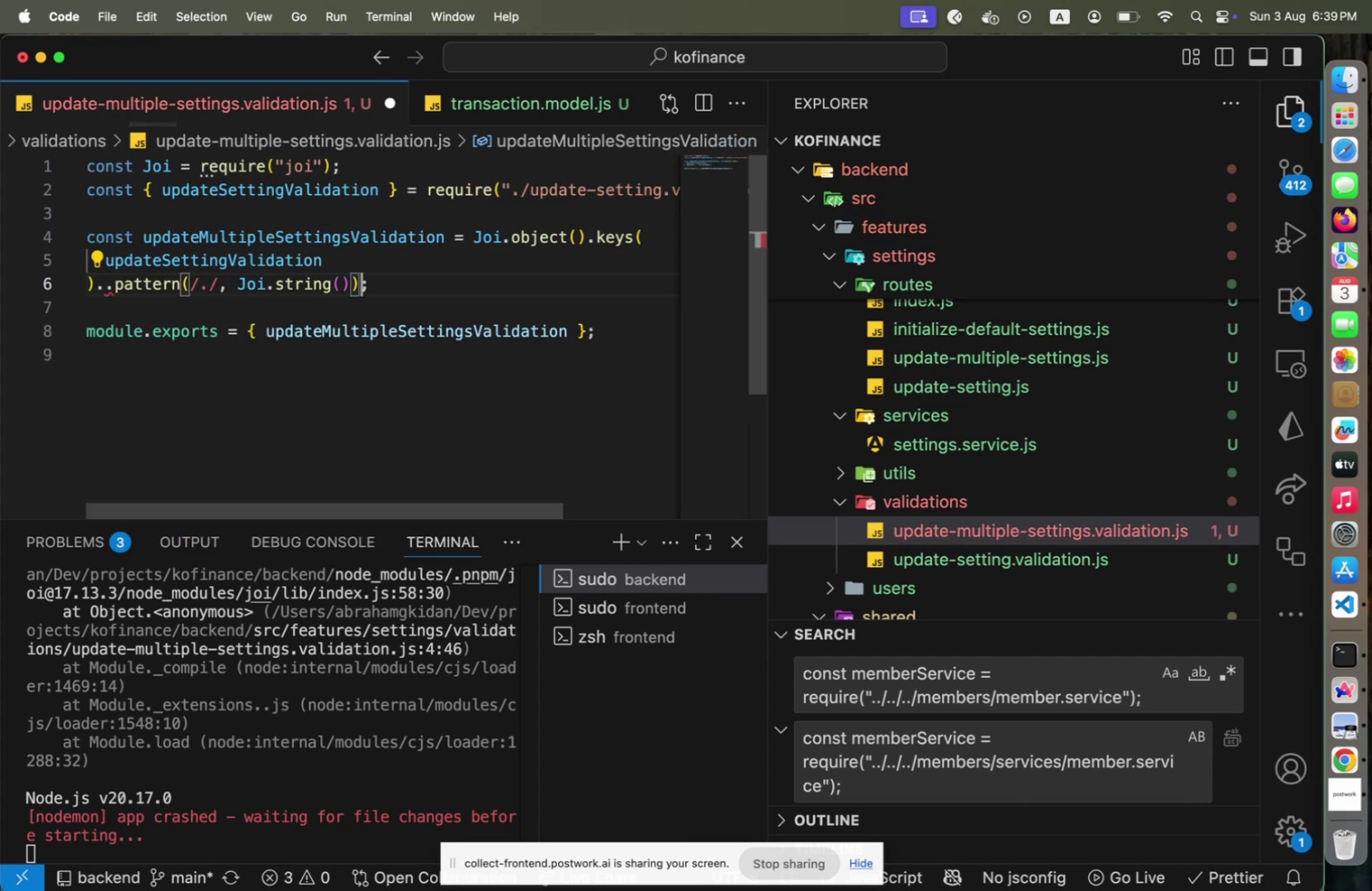 
key(Home)
 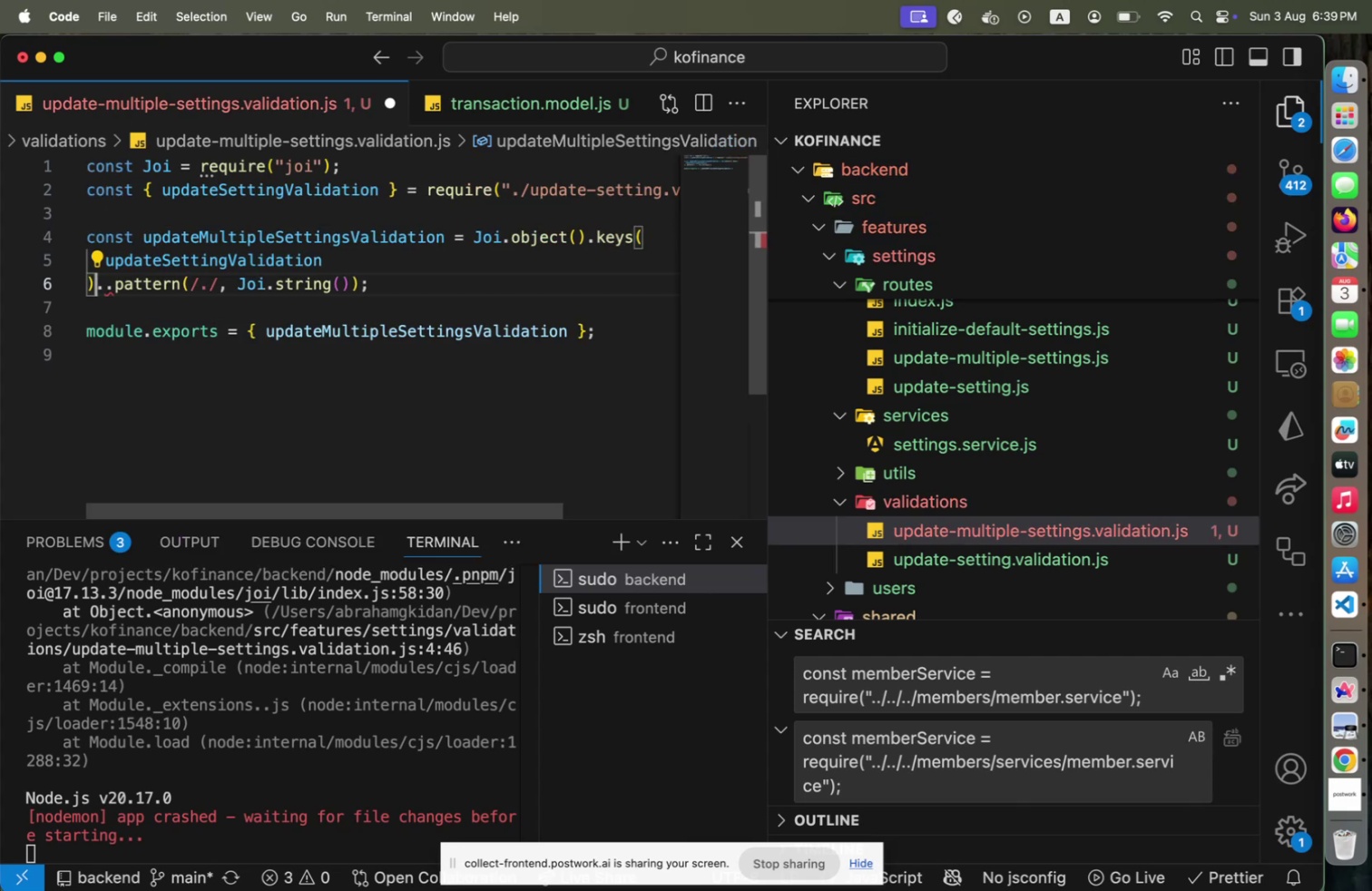 
key(ArrowRight)
 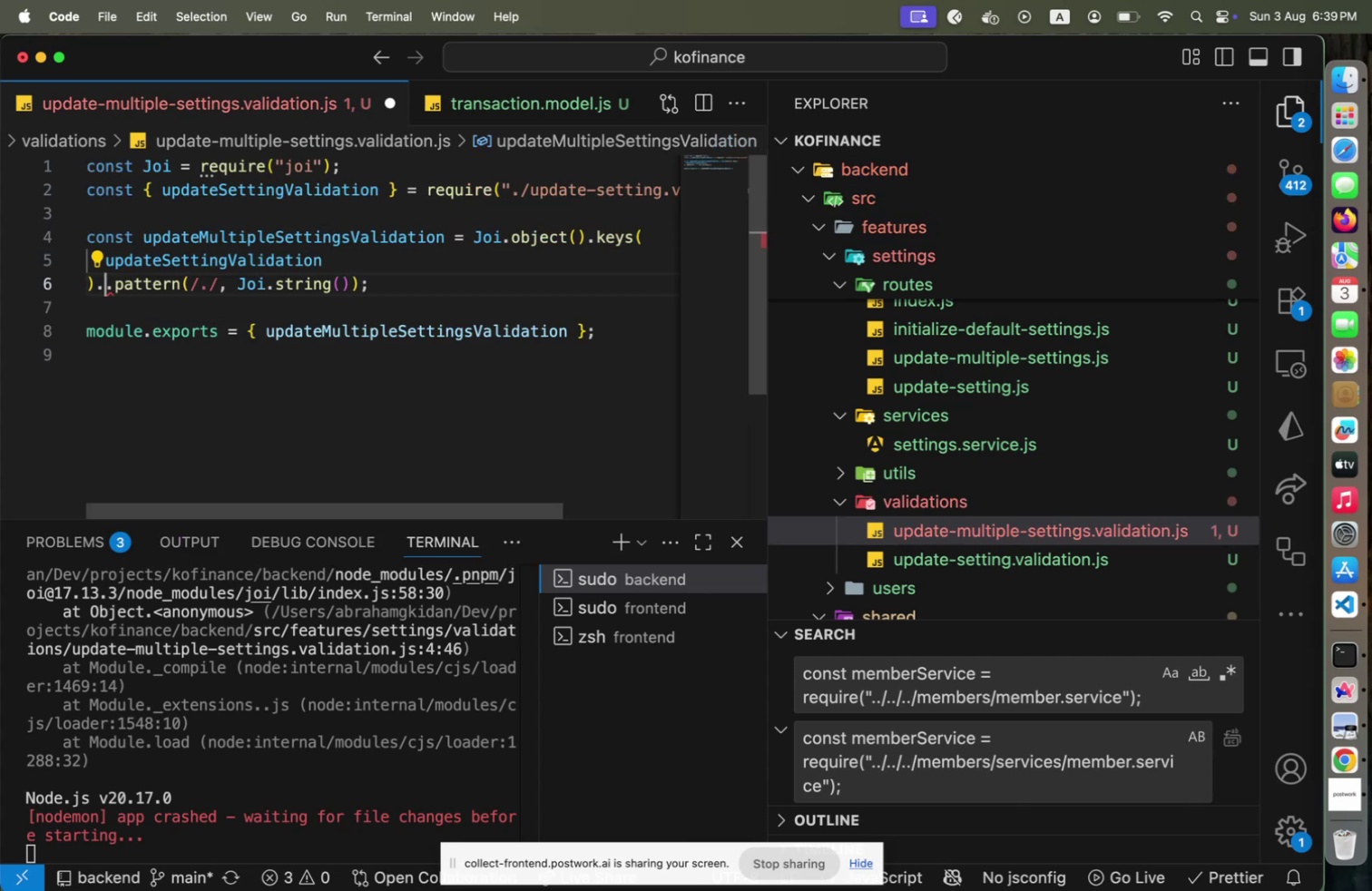 
key(ArrowRight)
 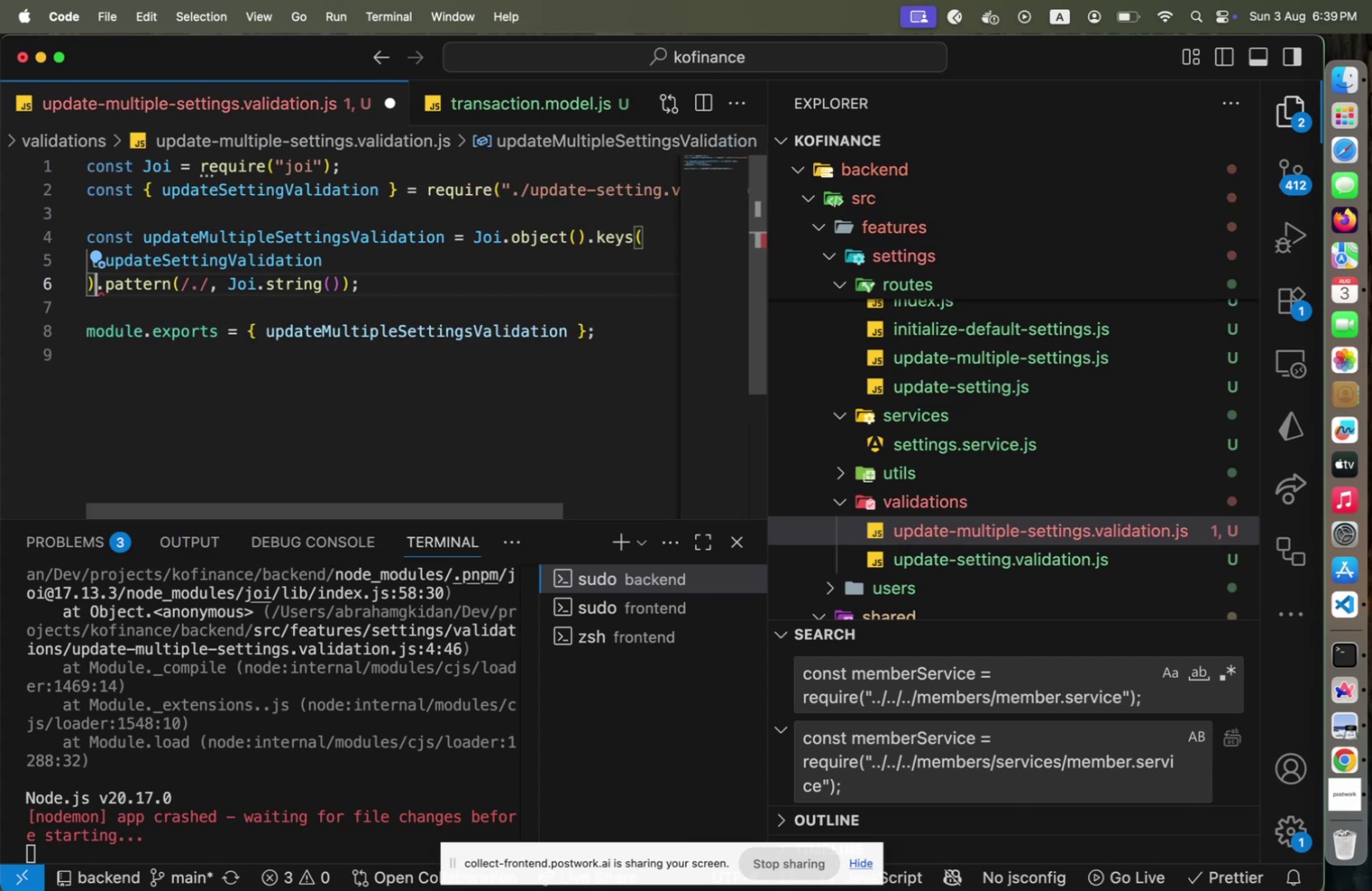 
key(Backspace)
 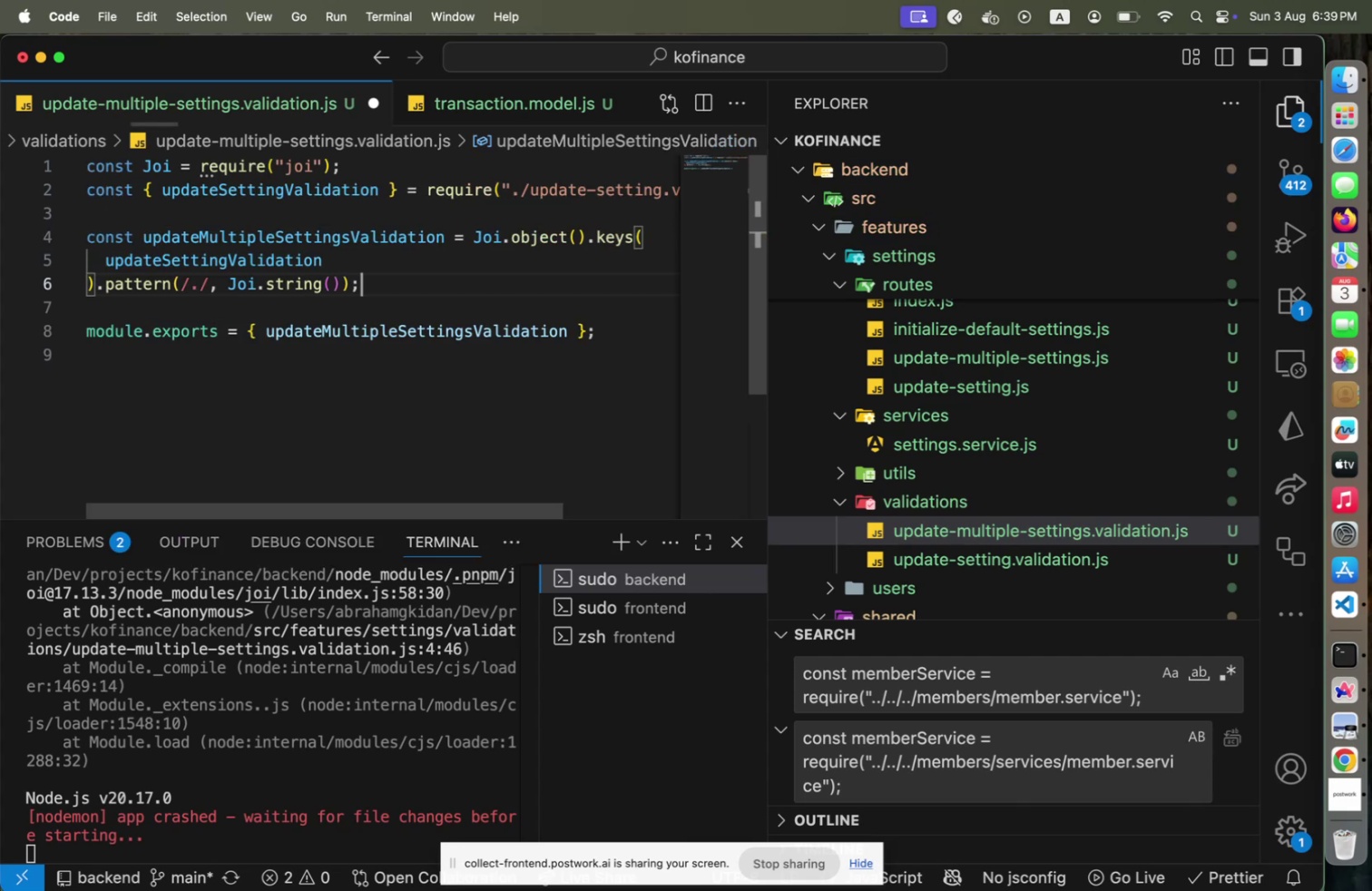 
key(End)
 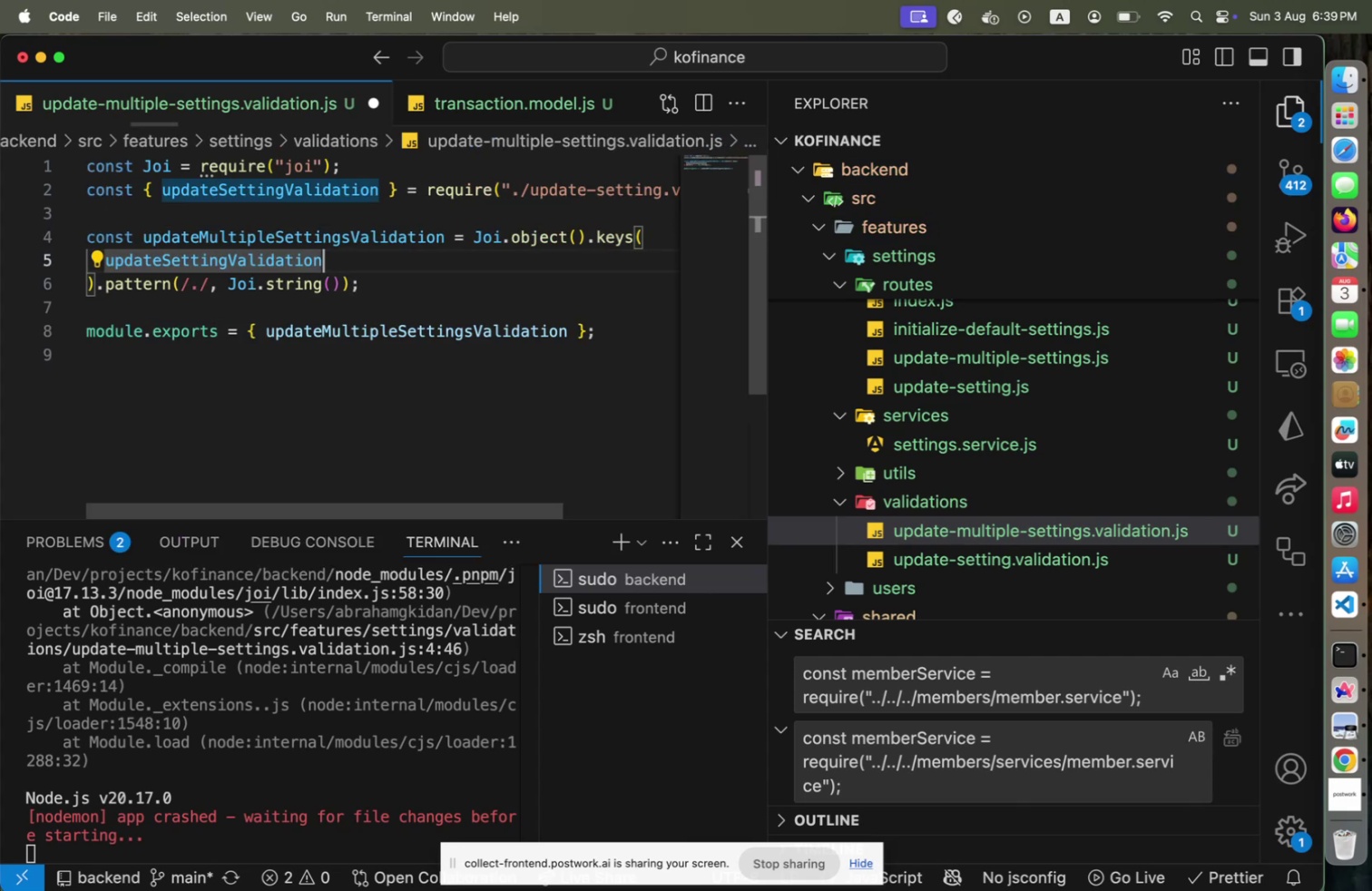 
key(ArrowUp)
 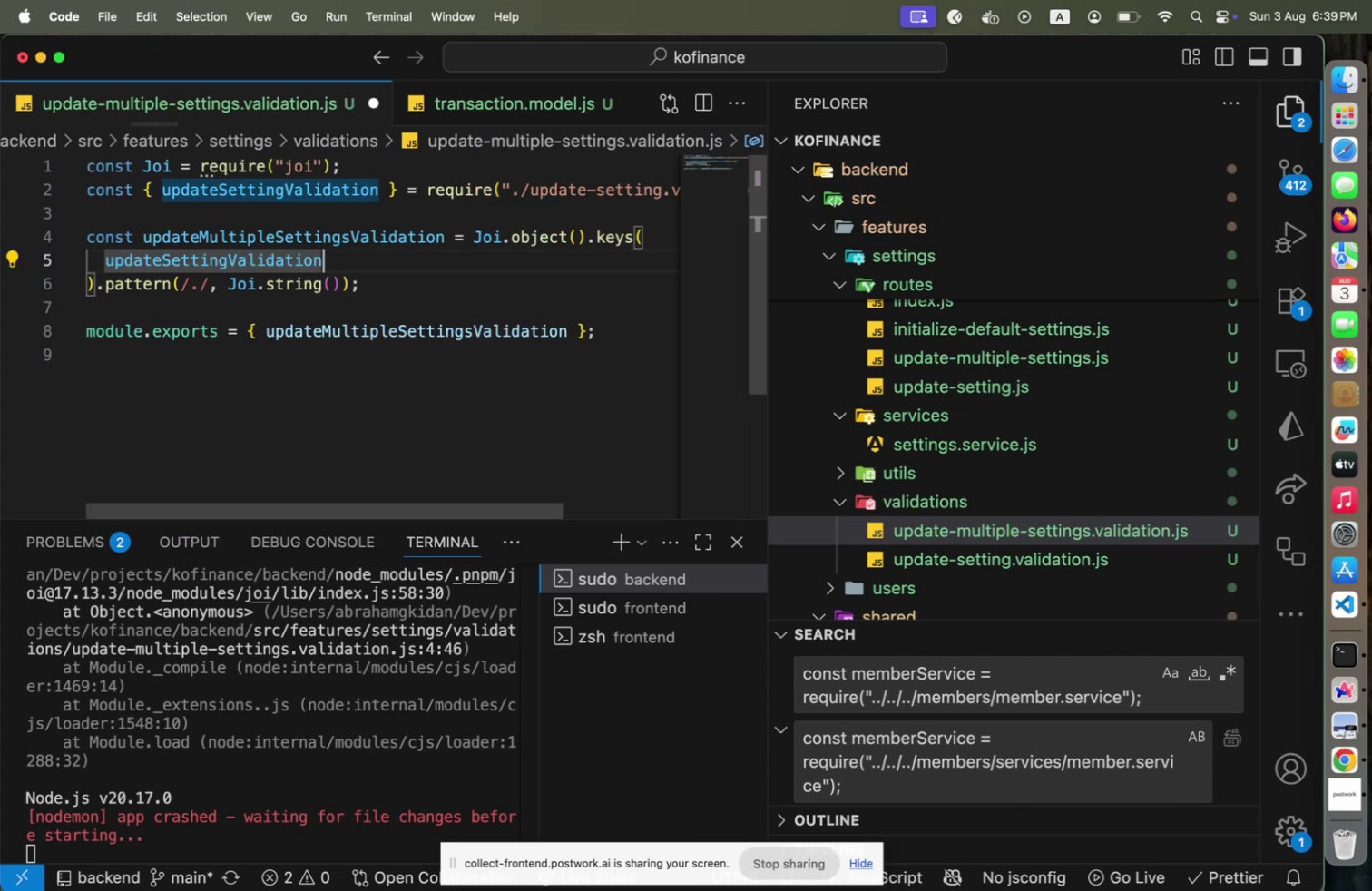 
key(Alt+Shift+F)
 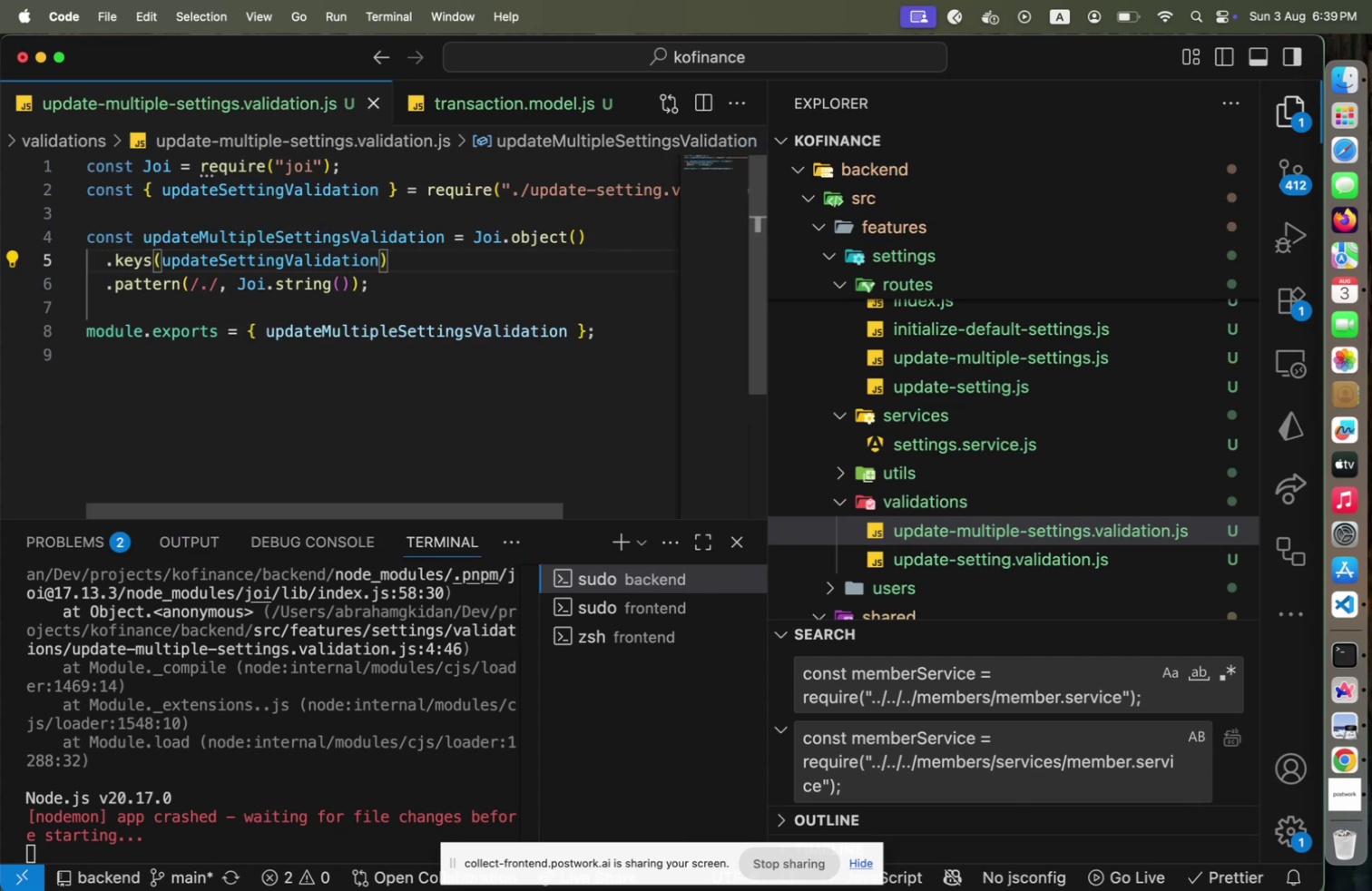 
key(Meta+CommandLeft)
 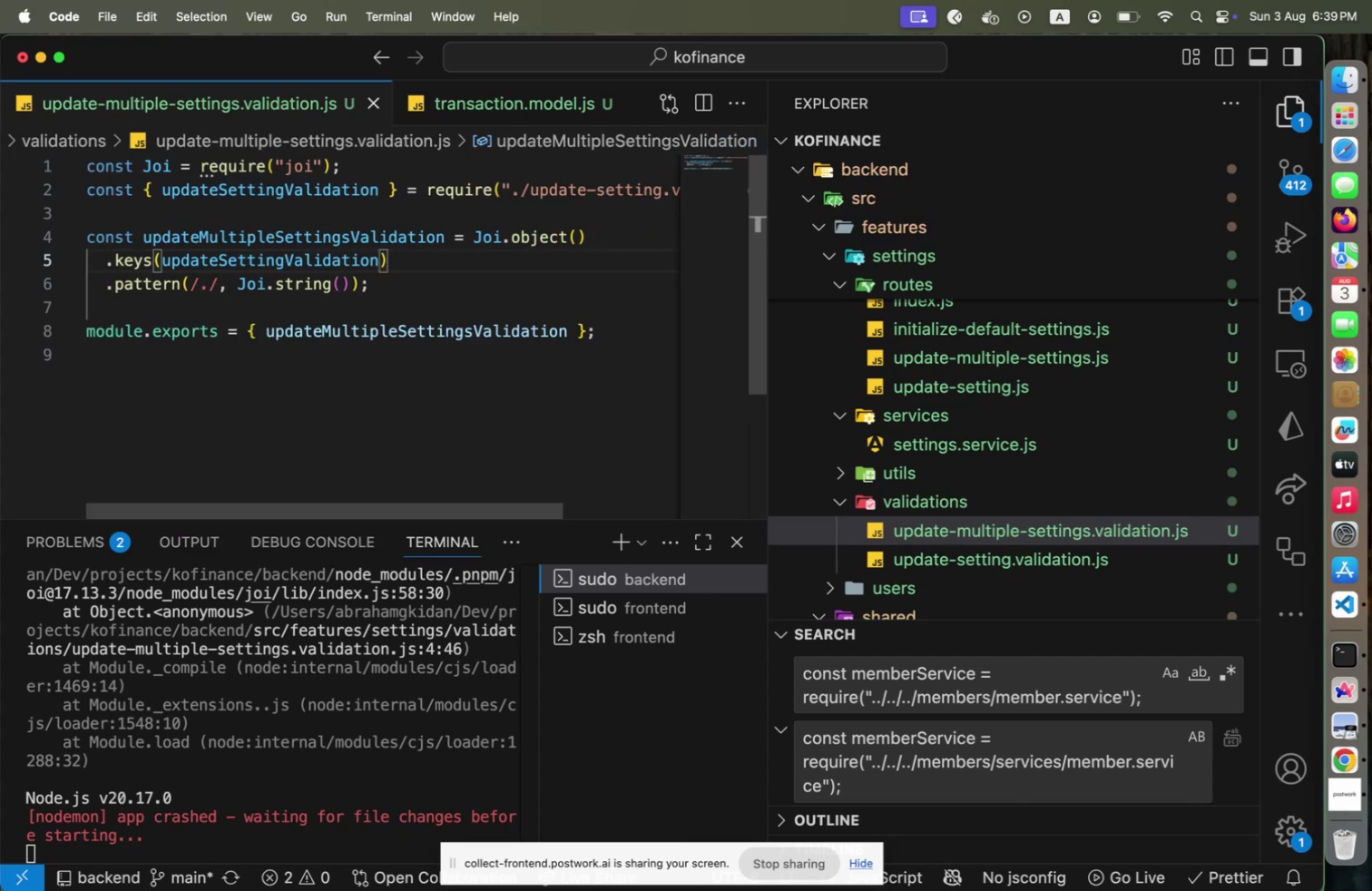 
key(Meta+S)
 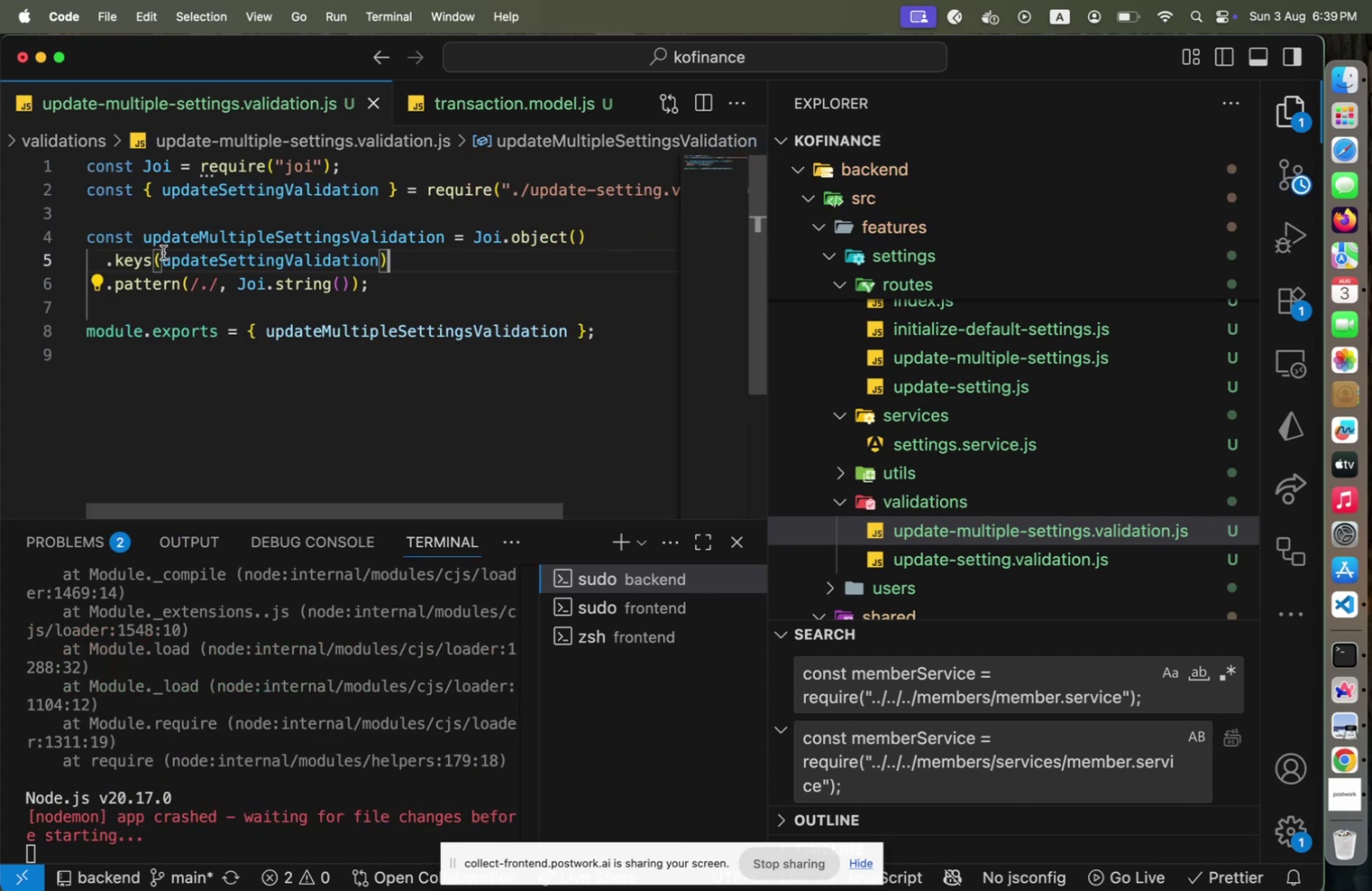 
left_click([163, 252])
 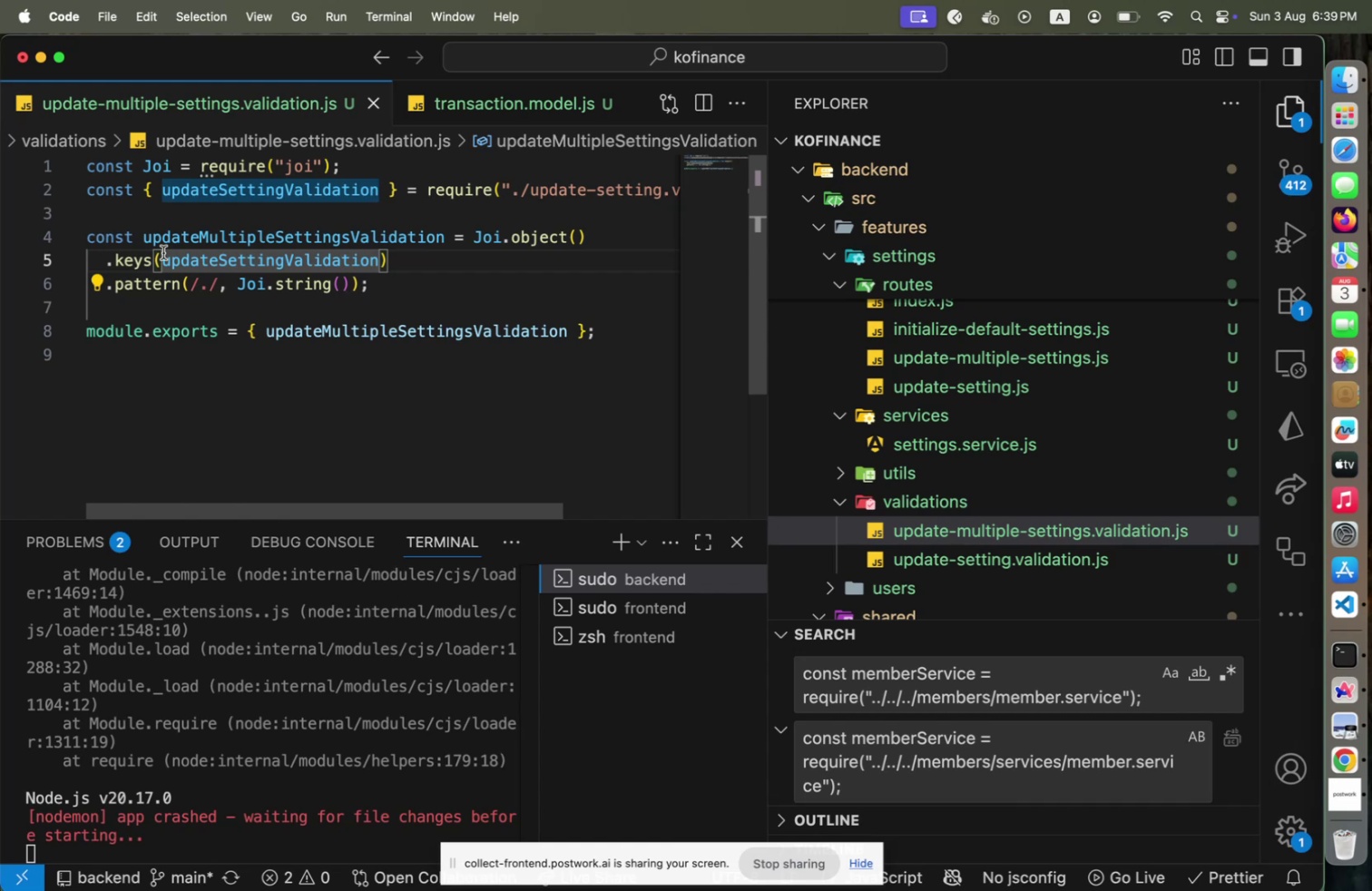 
key(Shift+End)
 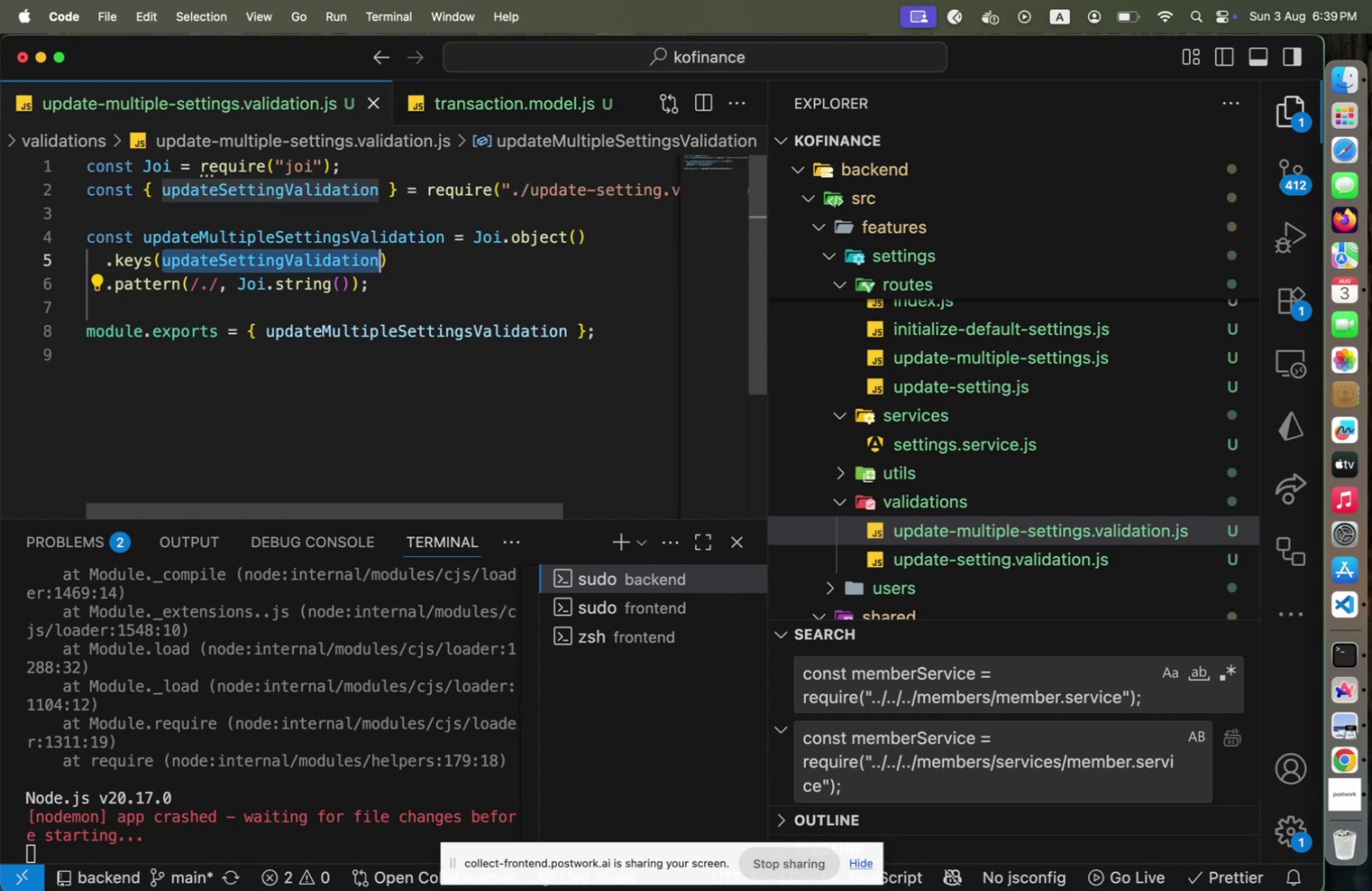 
key(Shift+ArrowLeft)
 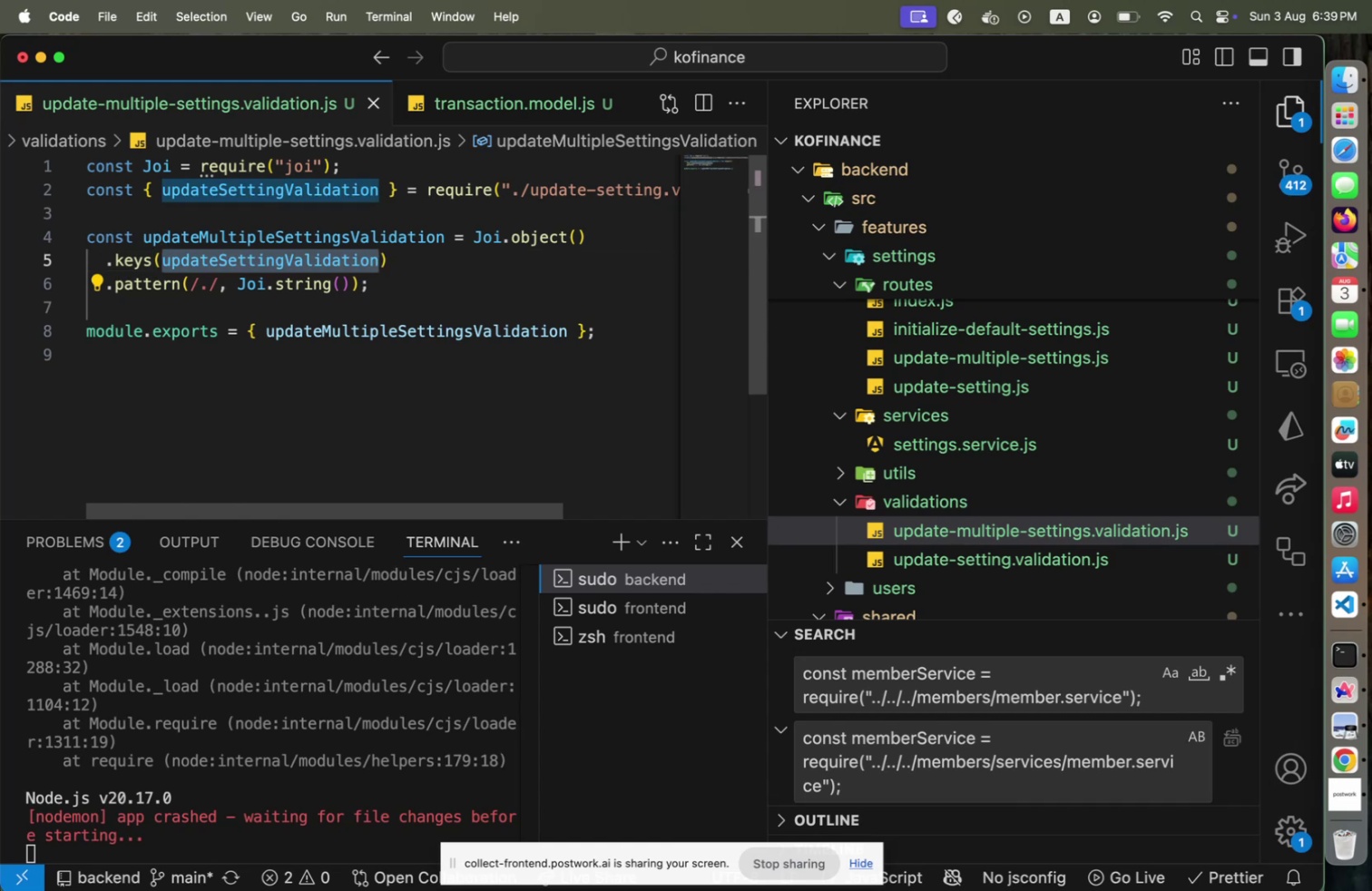 
key(Shift+BracketLeft)
 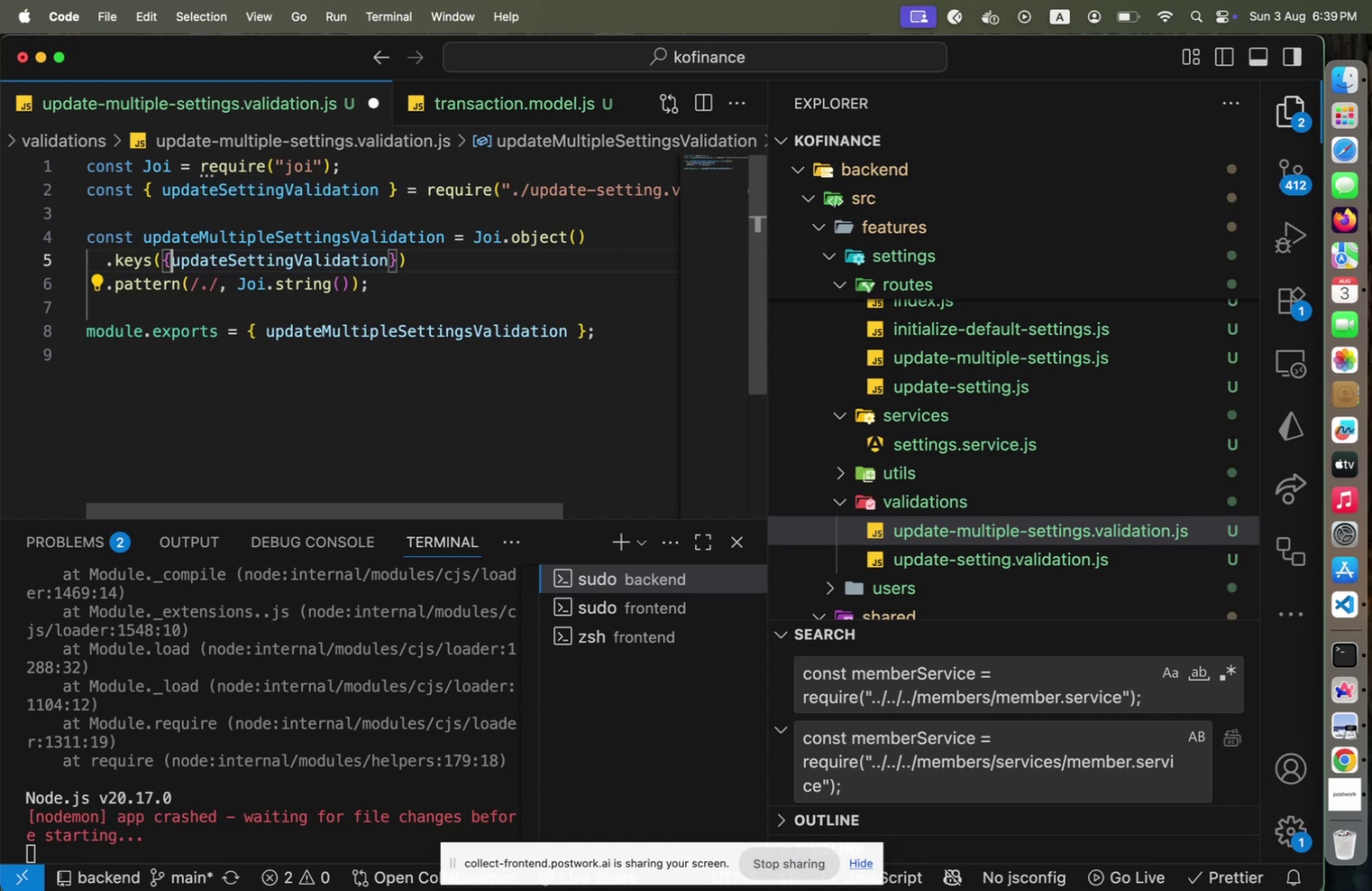 
key(ArrowLeft)
 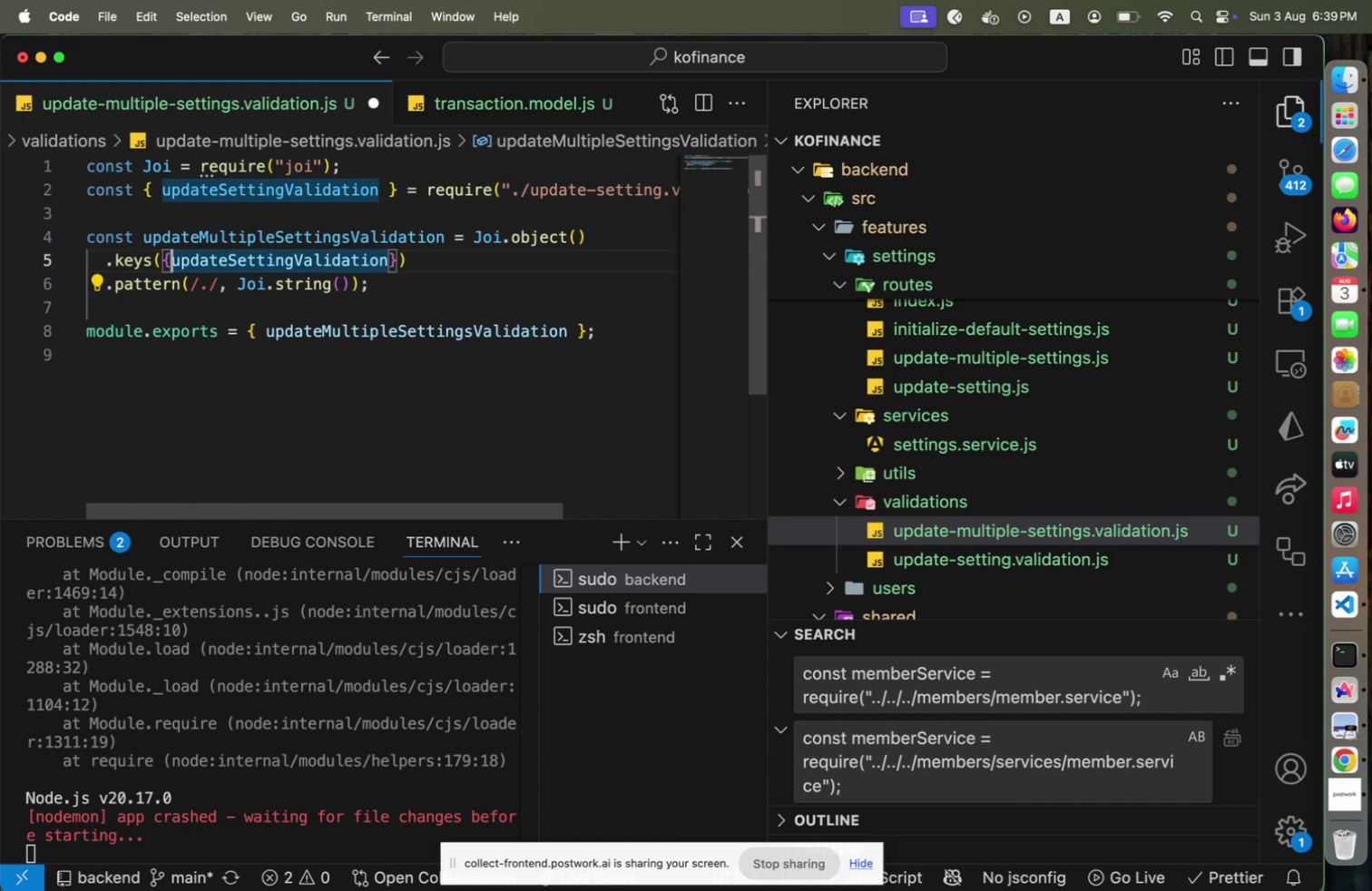 
key(Enter)
 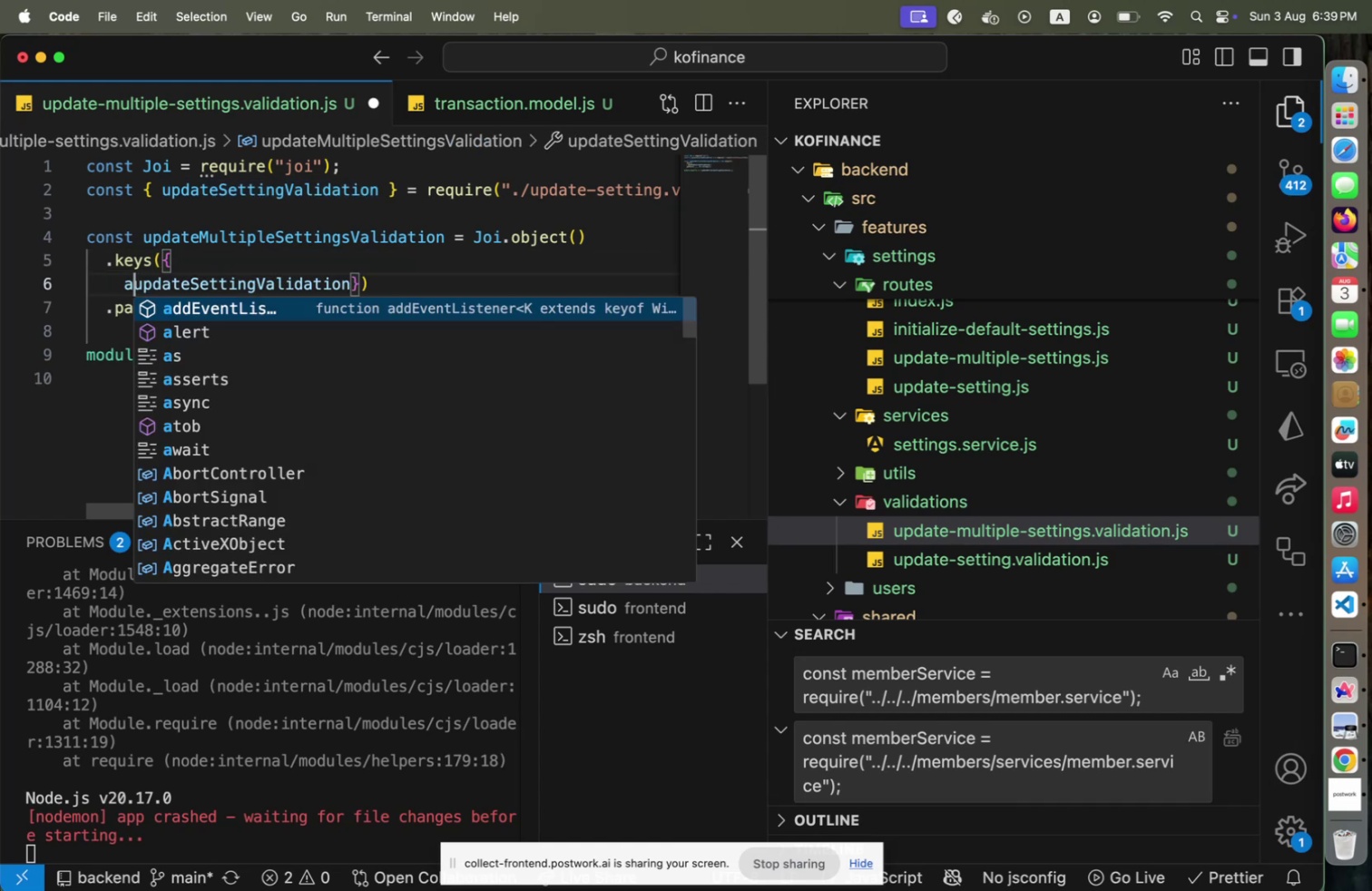 
key(A)
 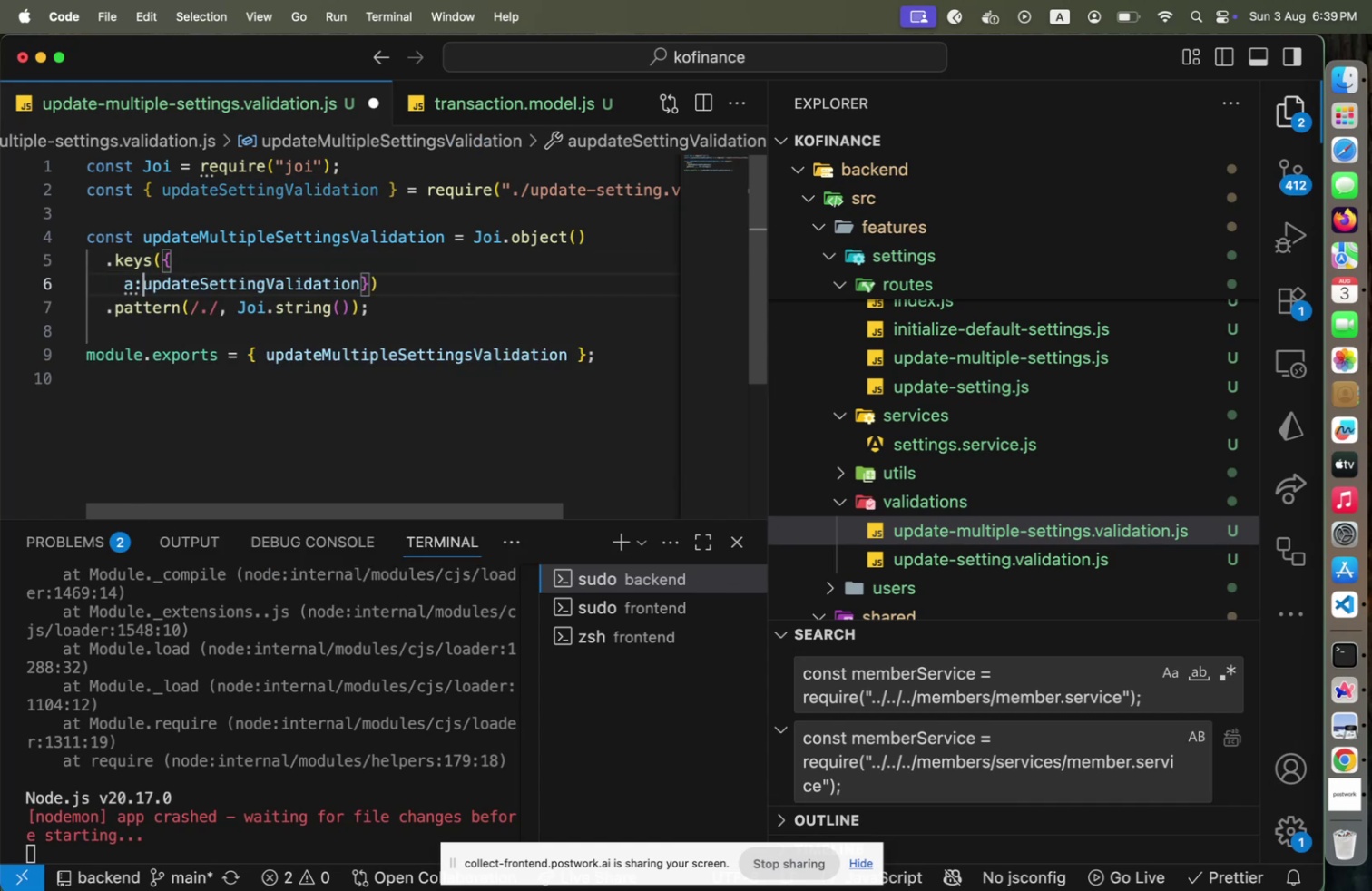 
key(Shift+ShiftLeft)
 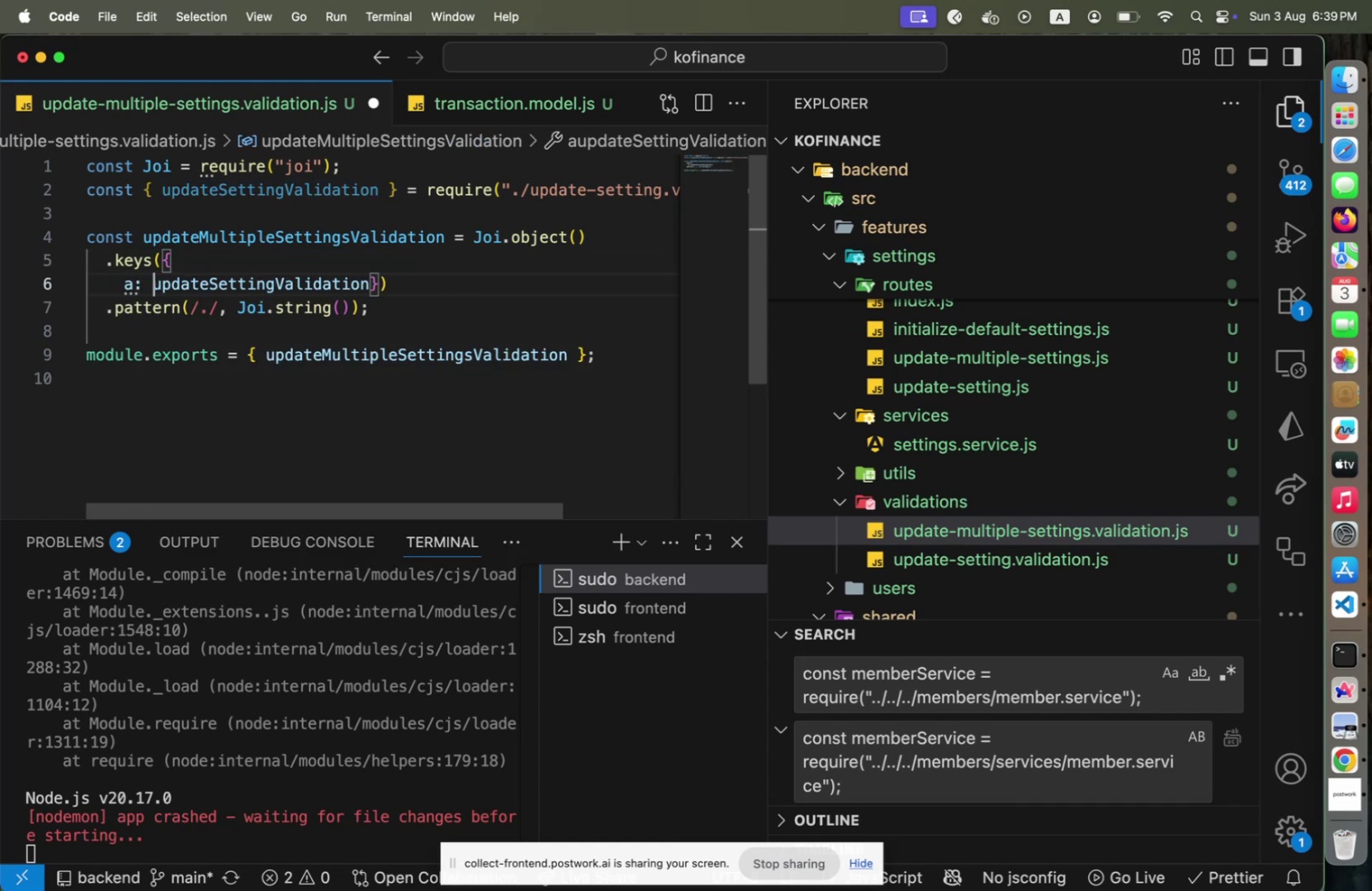 
key(Shift+Semicolon)
 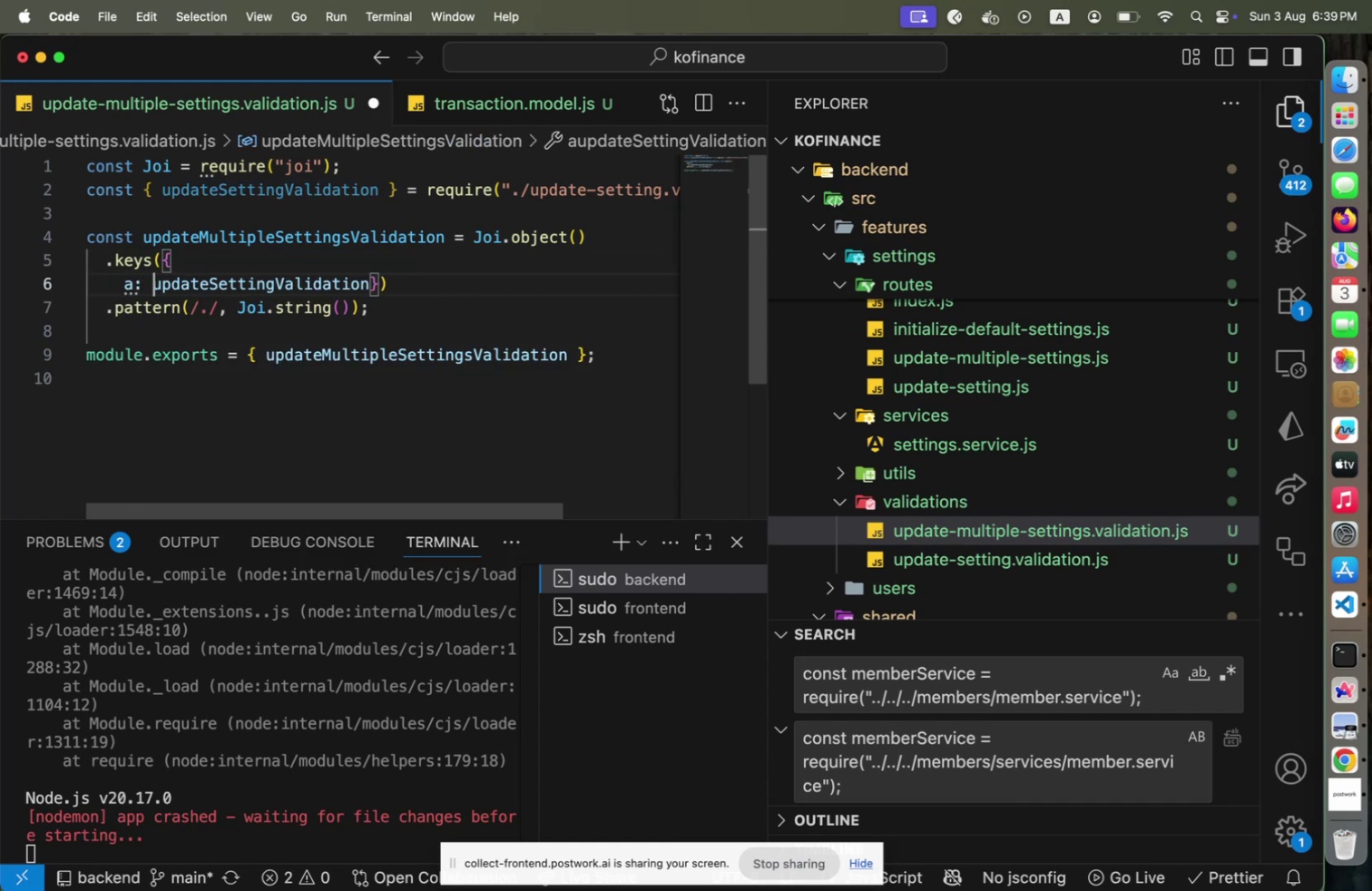 
key(Space)
 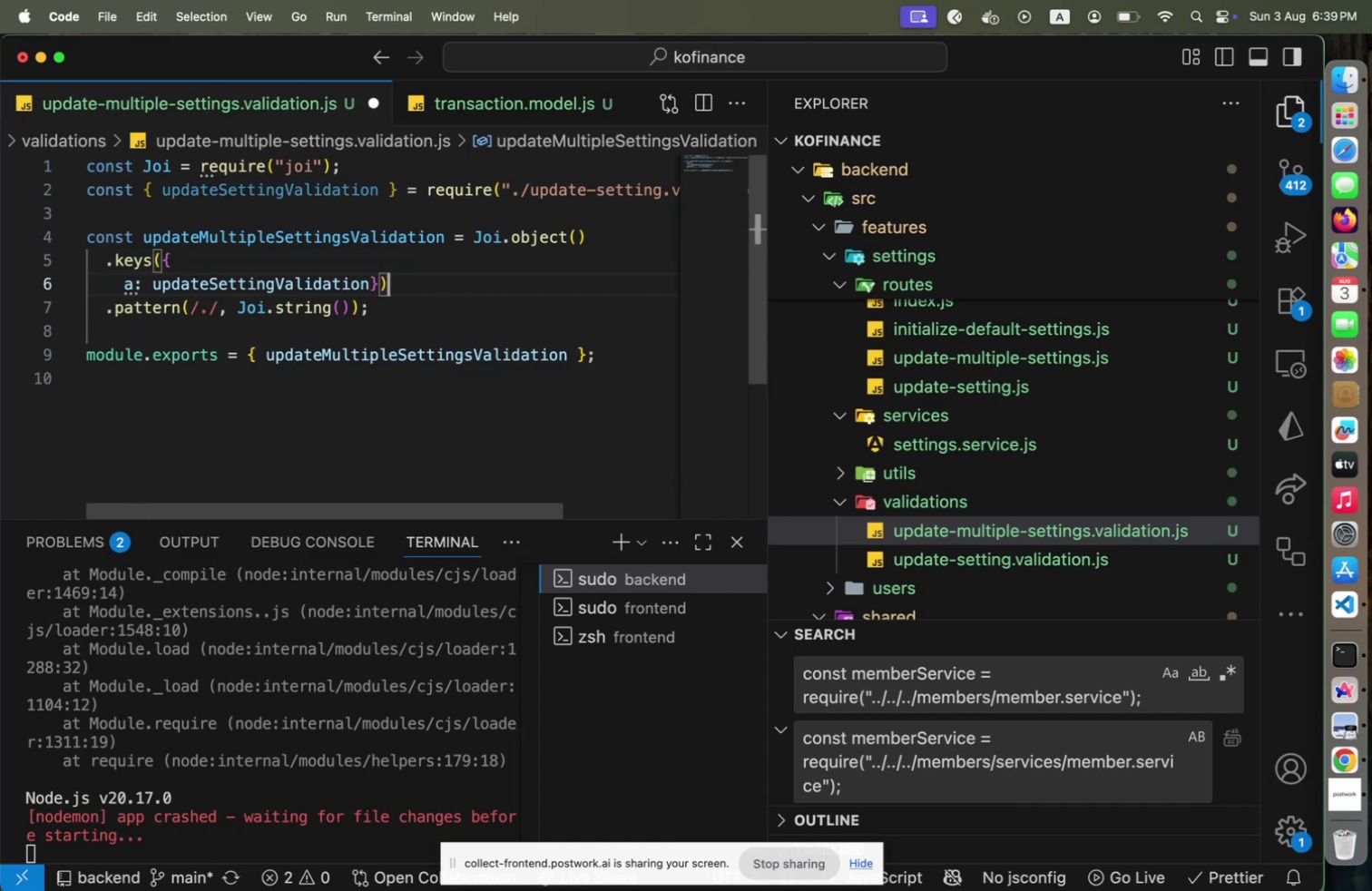 
key(End)
 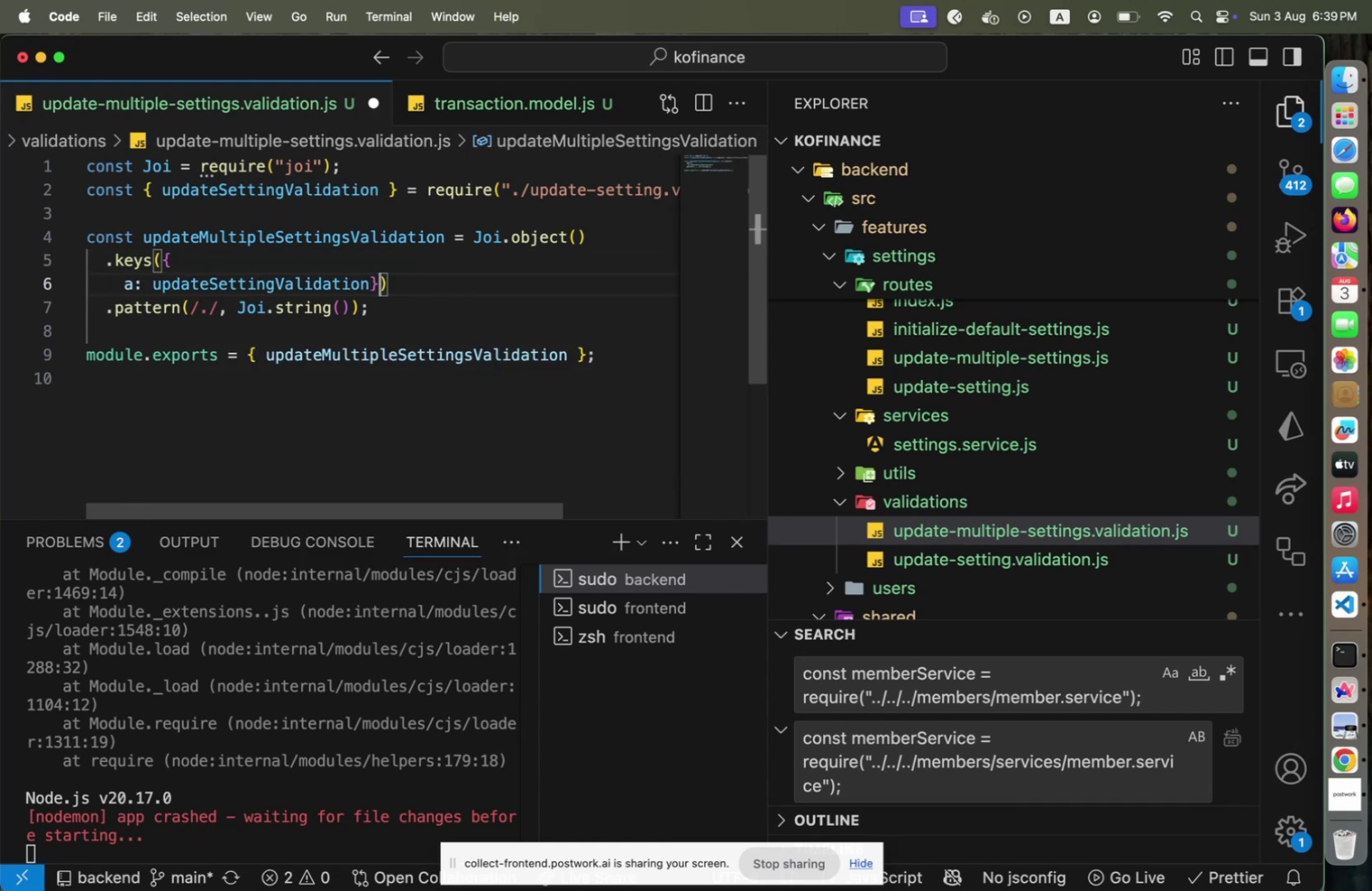 
key(ArrowLeft)
 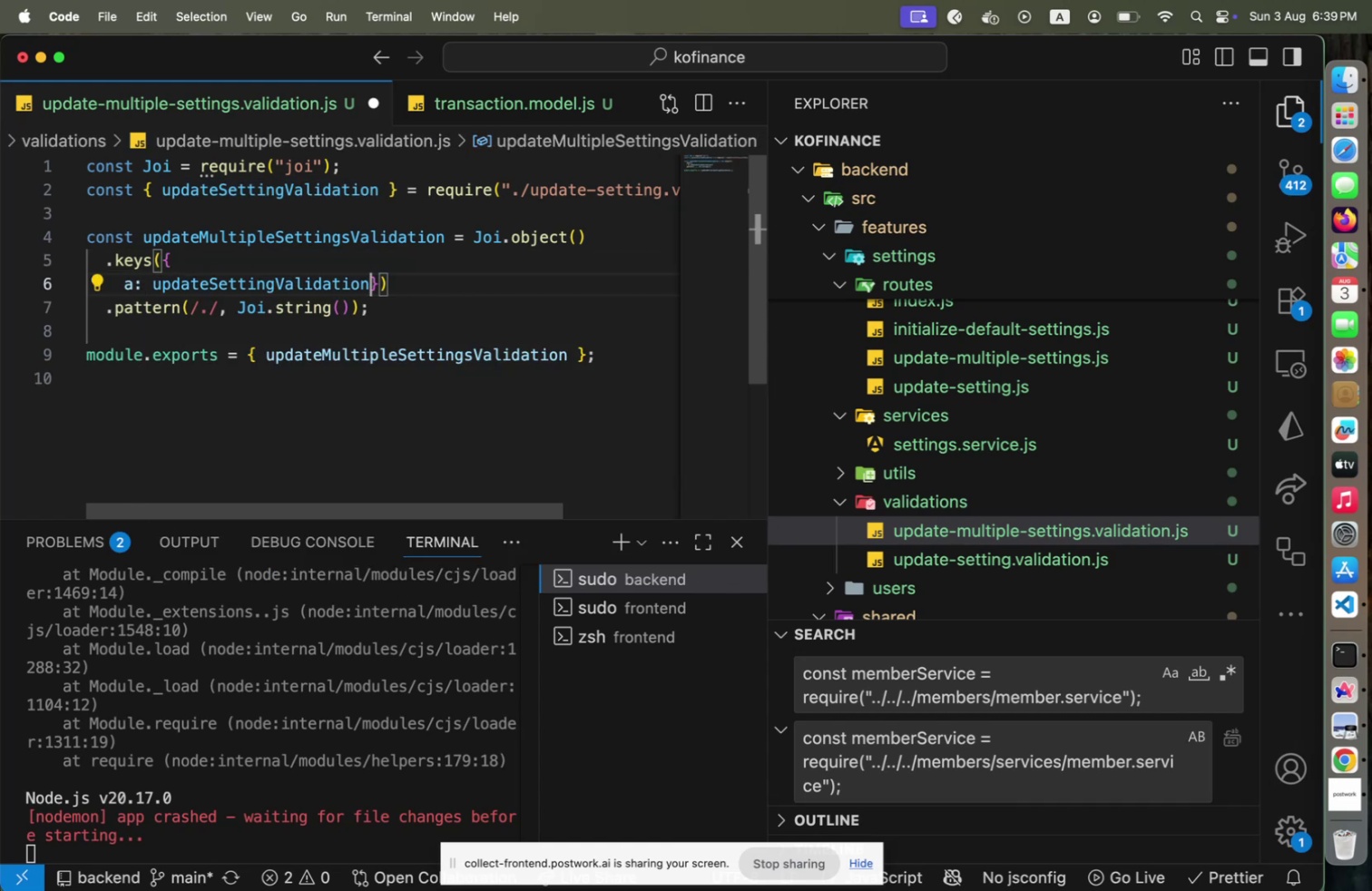 
key(ArrowLeft)
 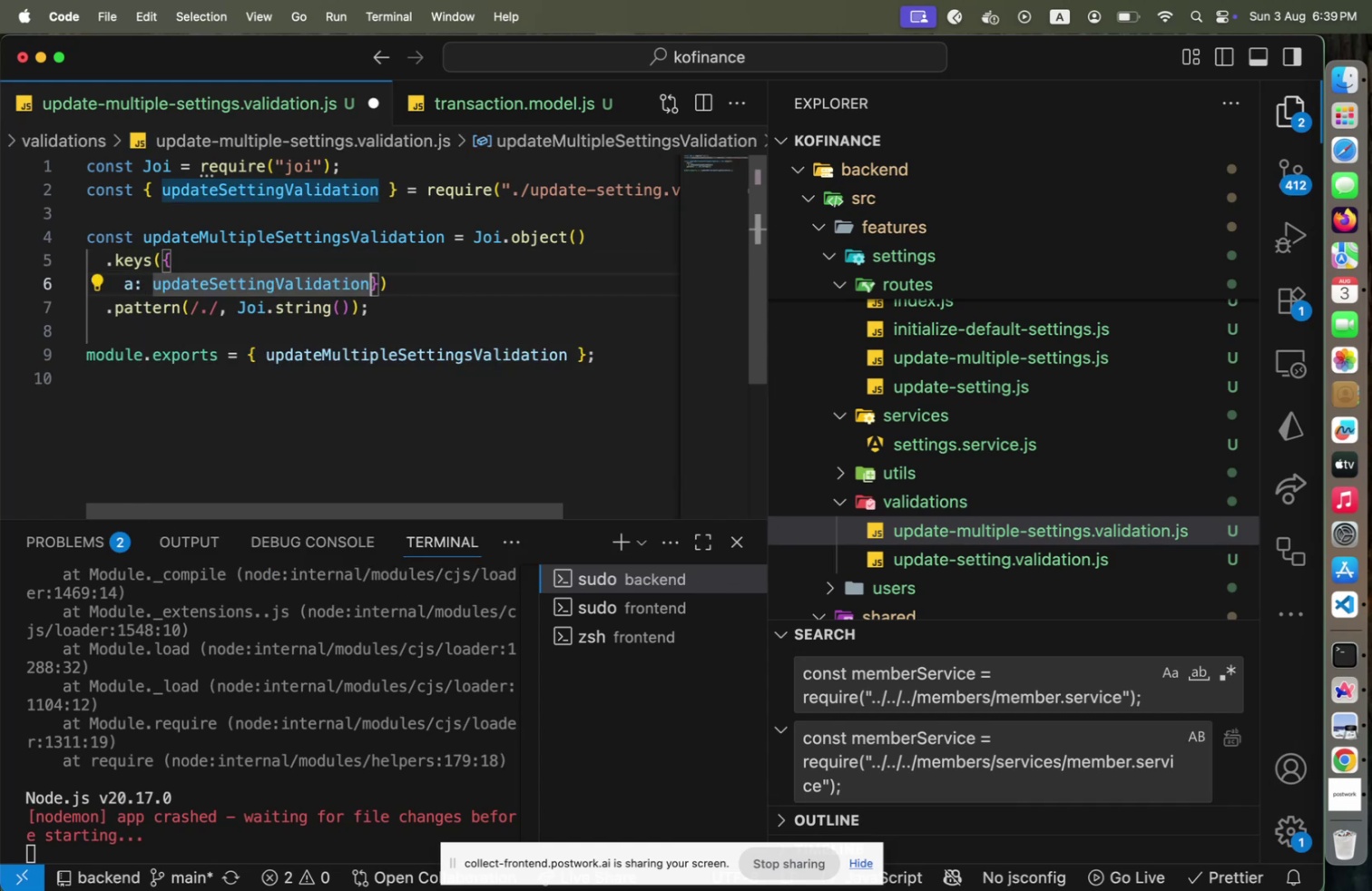 
key(Alt+Shift+F)
 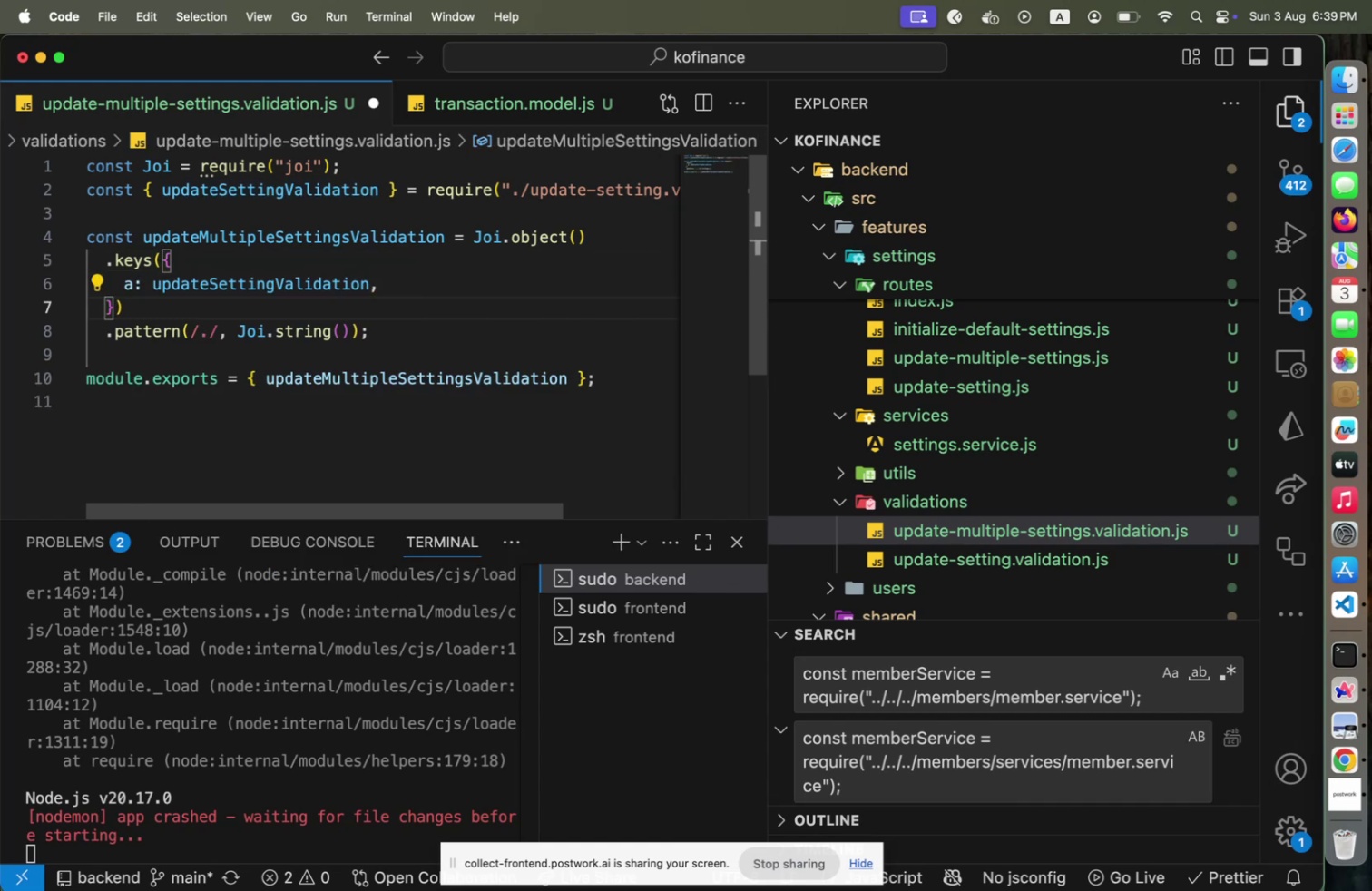 
key(Meta+CommandLeft)
 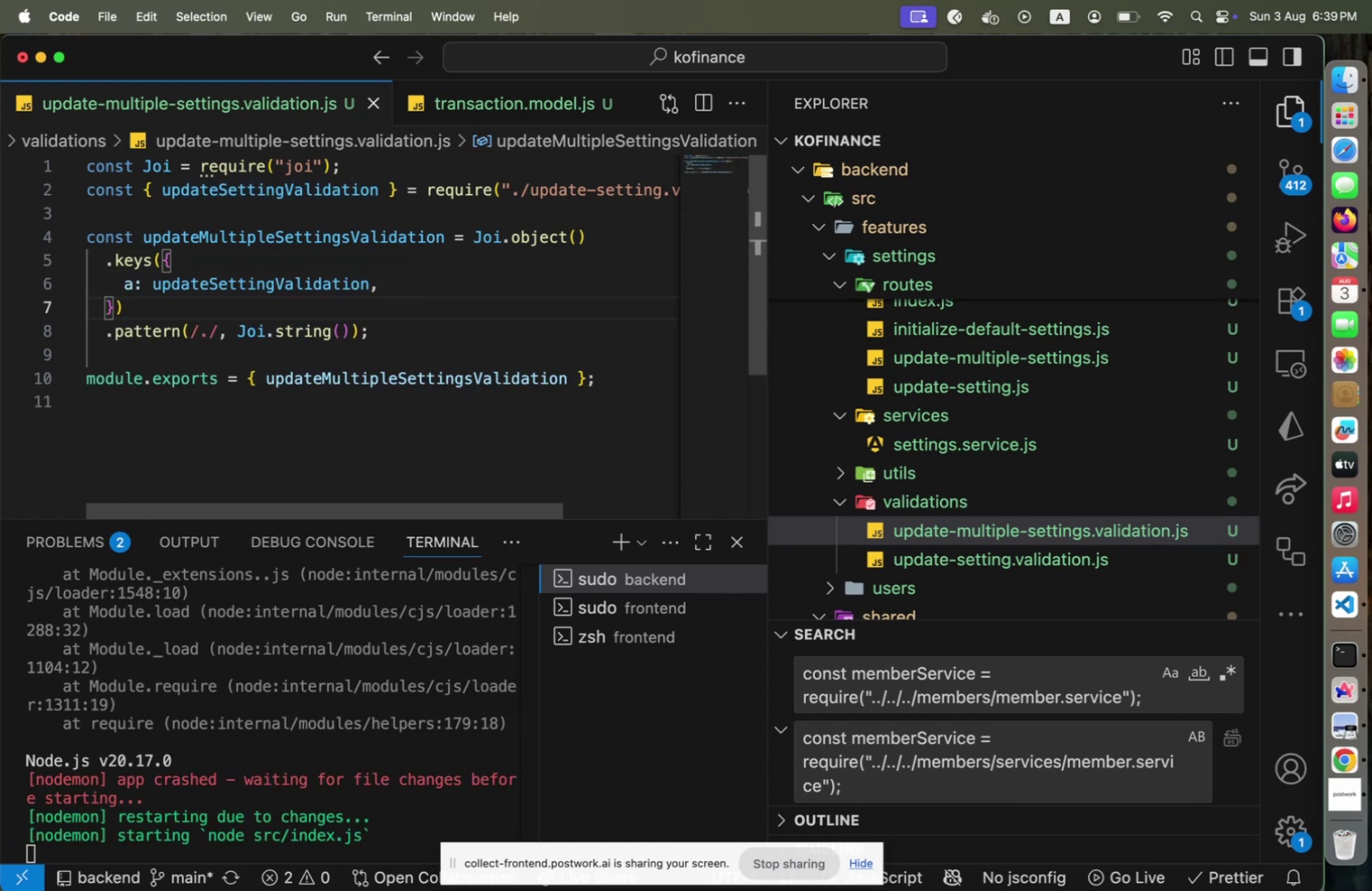 
key(Meta+S)
 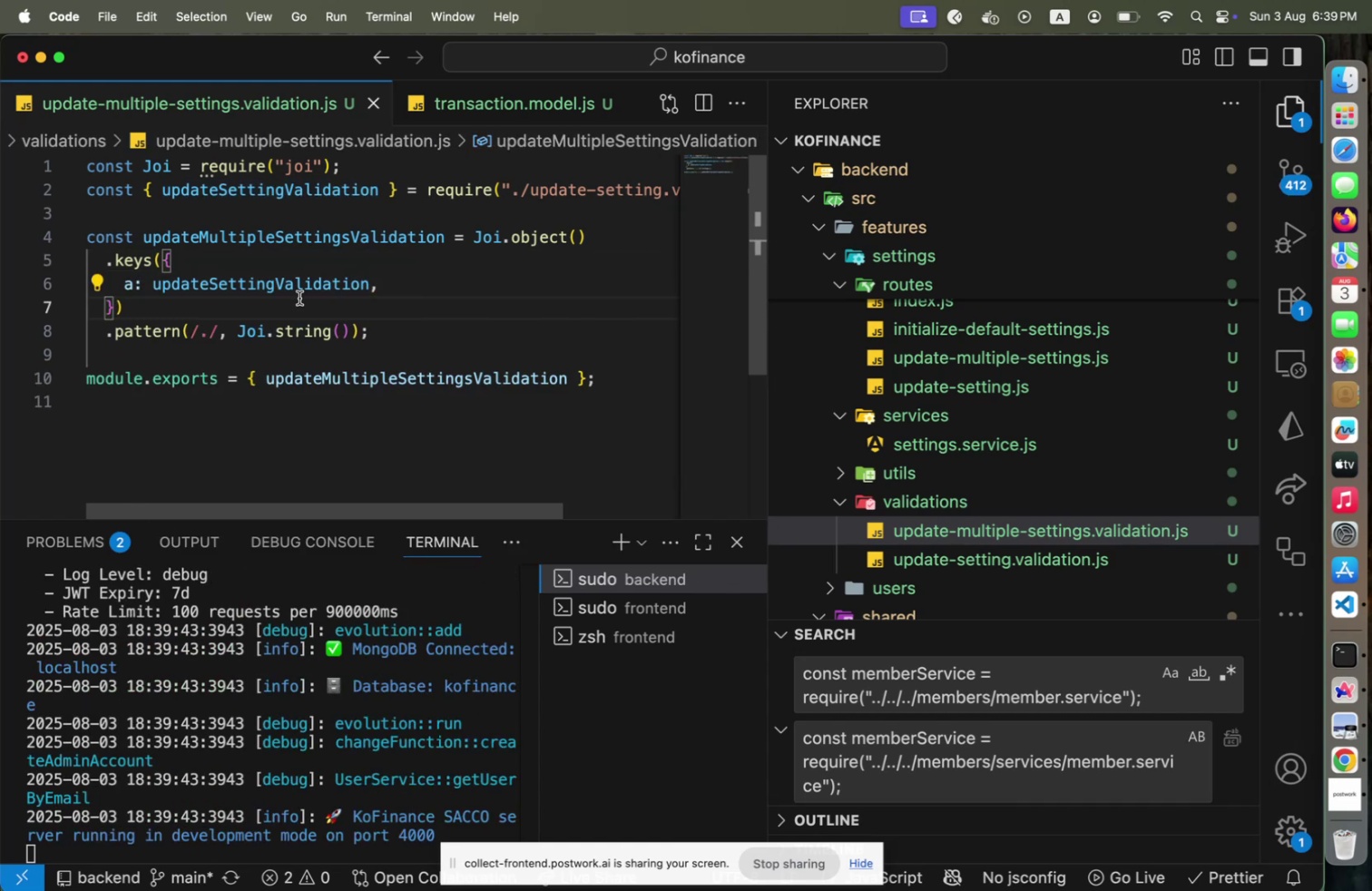 
left_click([299, 279])
 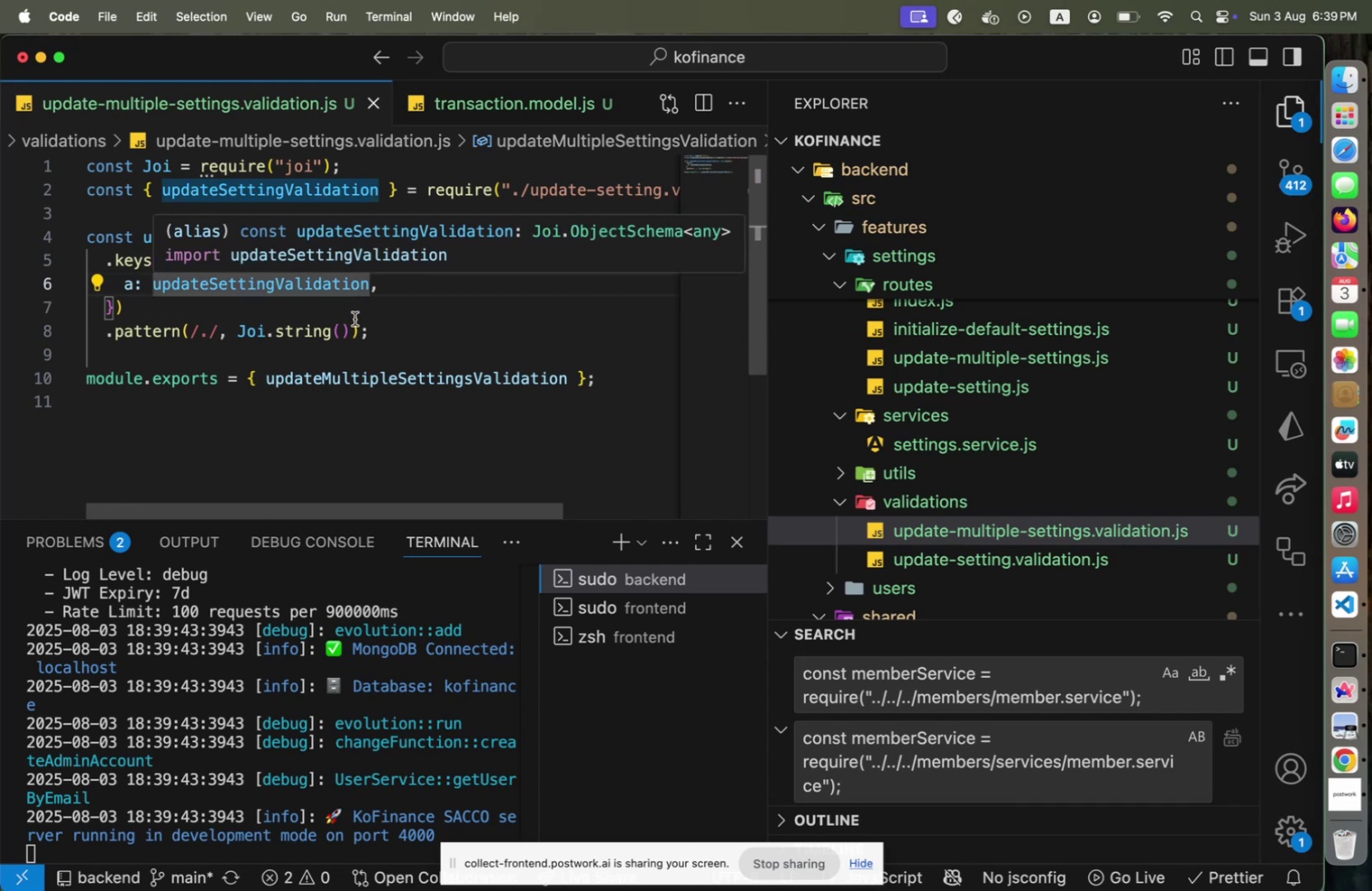 
key(Meta+CommandLeft)
 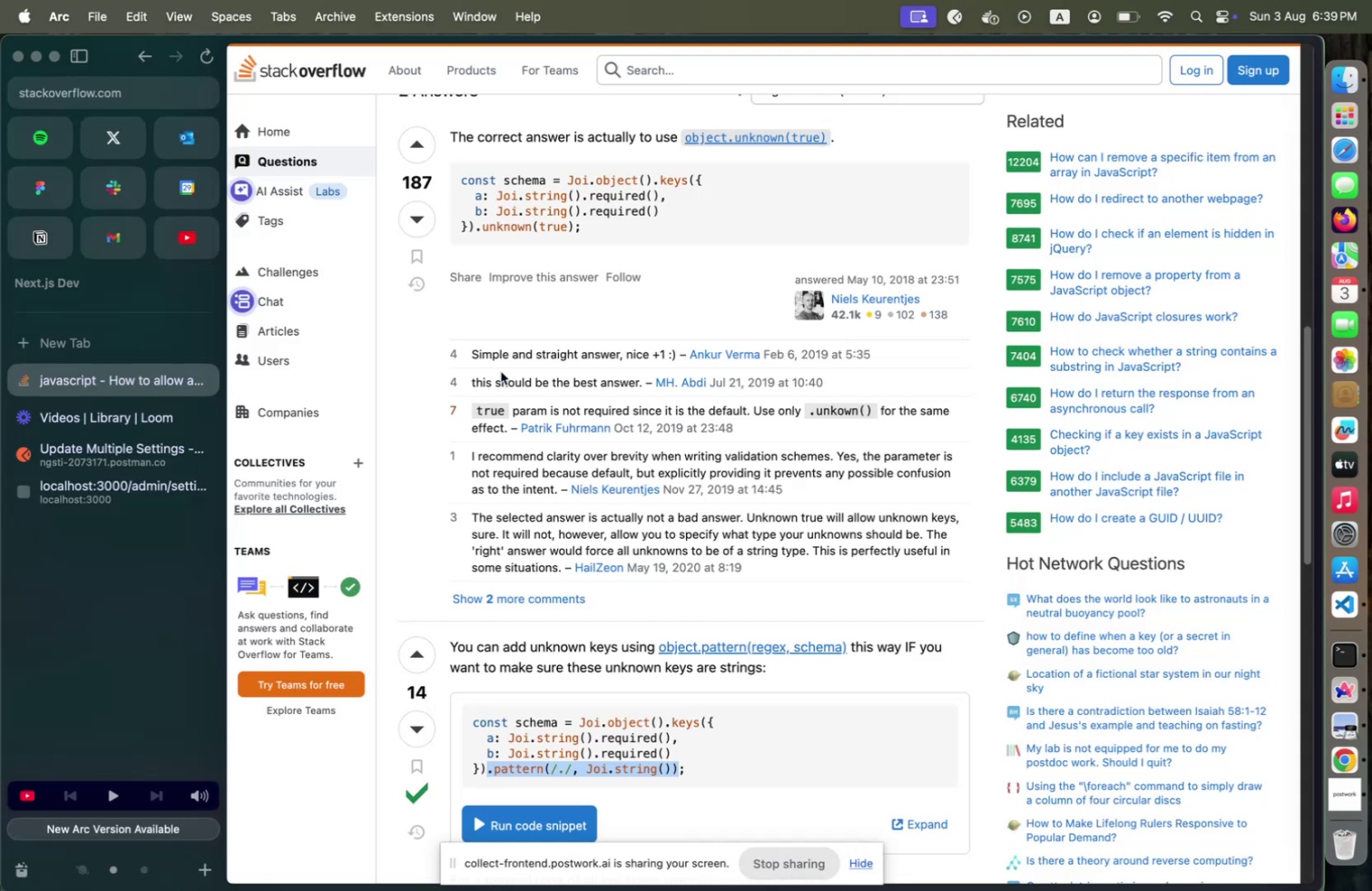 
key(Meta+Tab)
 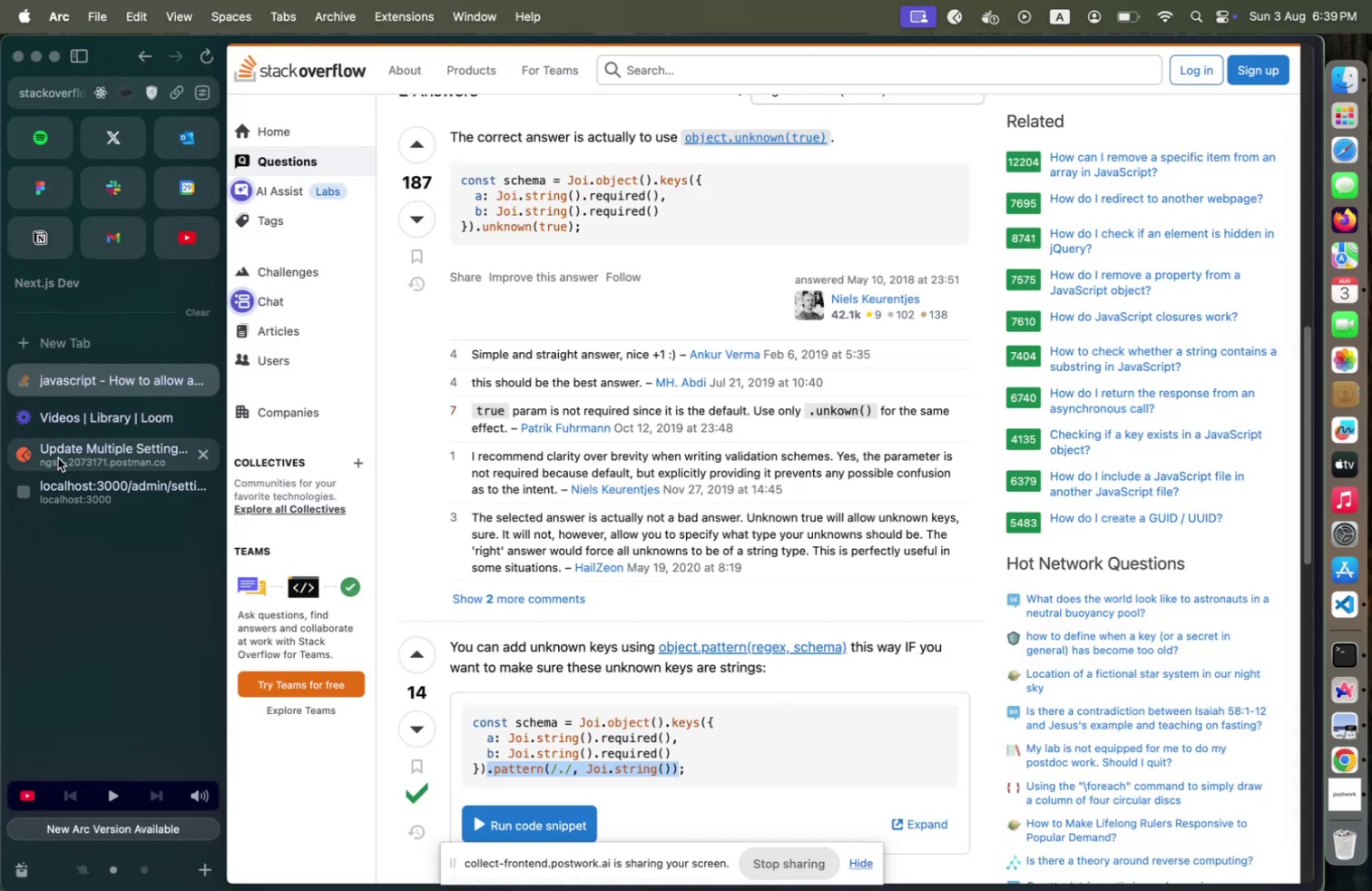 
left_click([59, 456])
 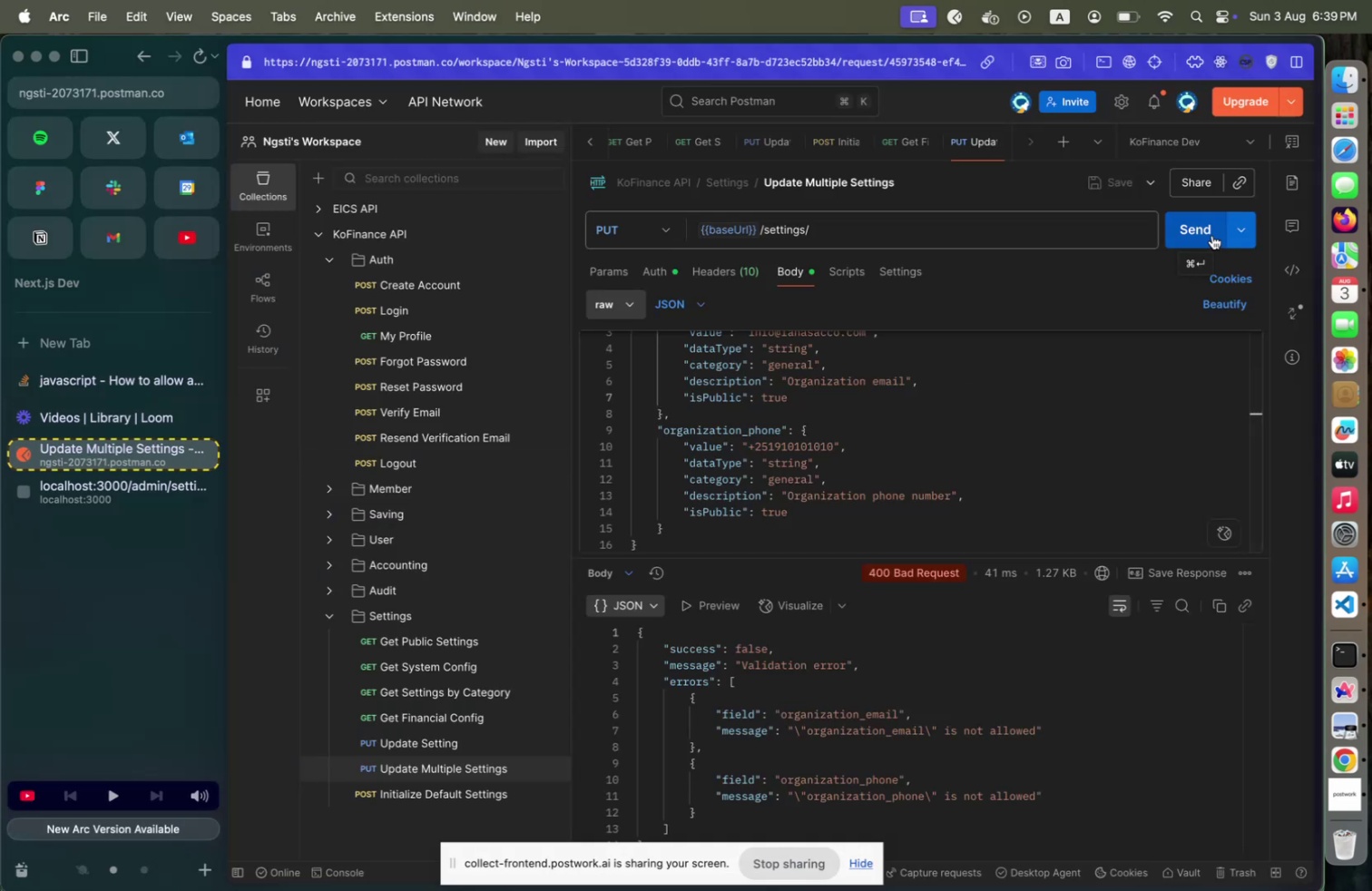 
left_click([1212, 235])
 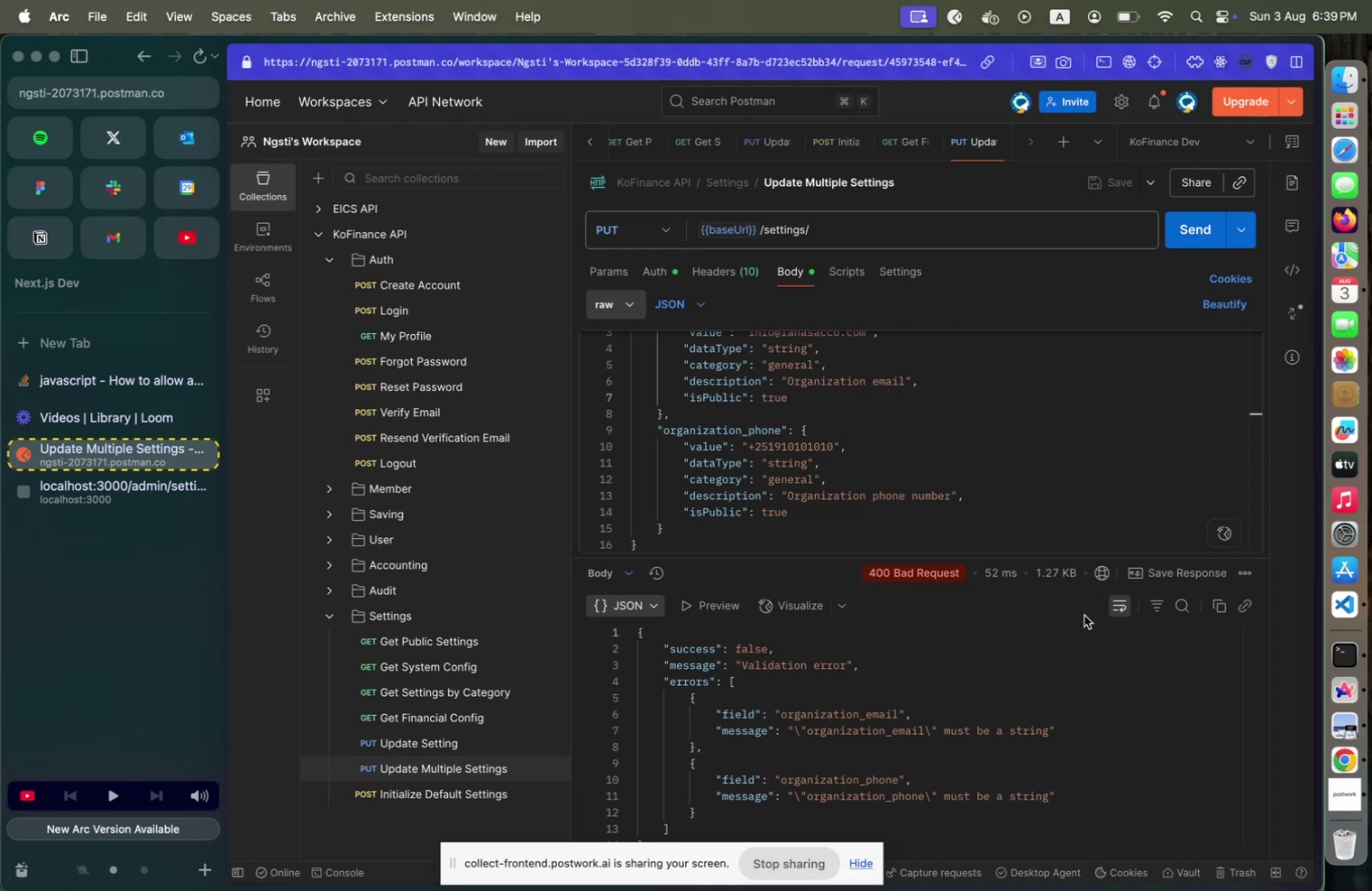 
wait(10.26)
 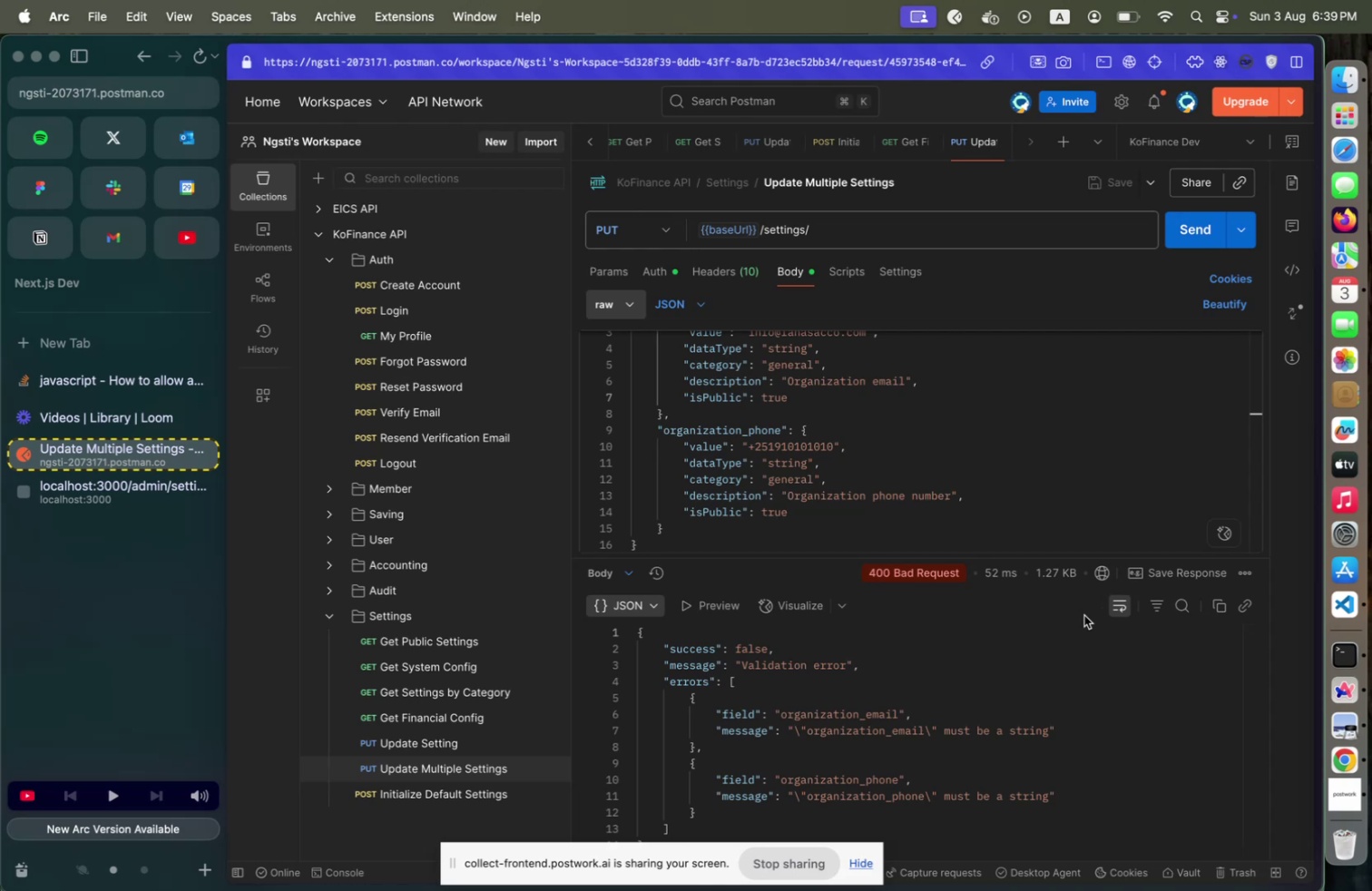 
left_click([109, 493])
 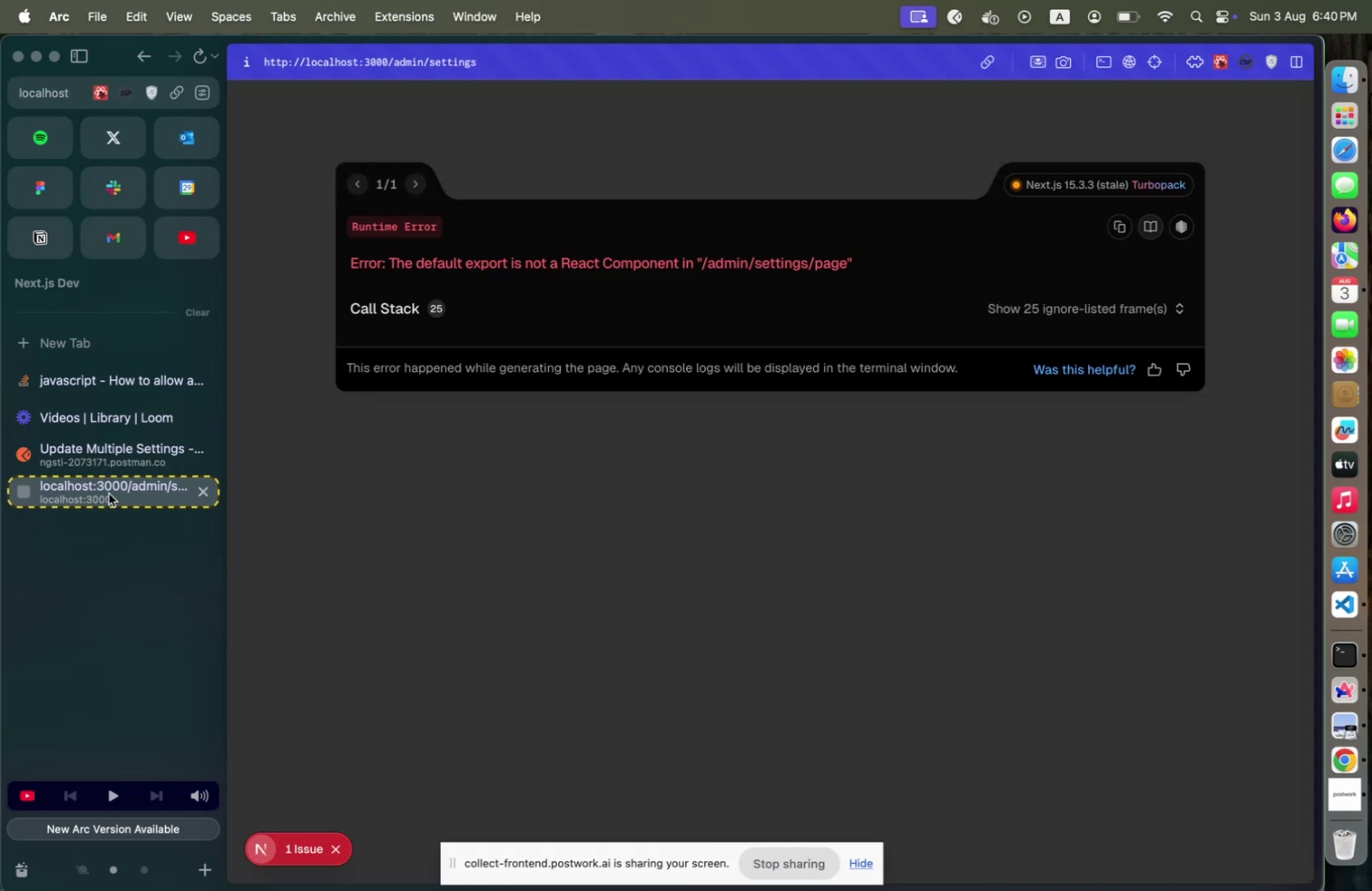 
key(Meta+CommandLeft)
 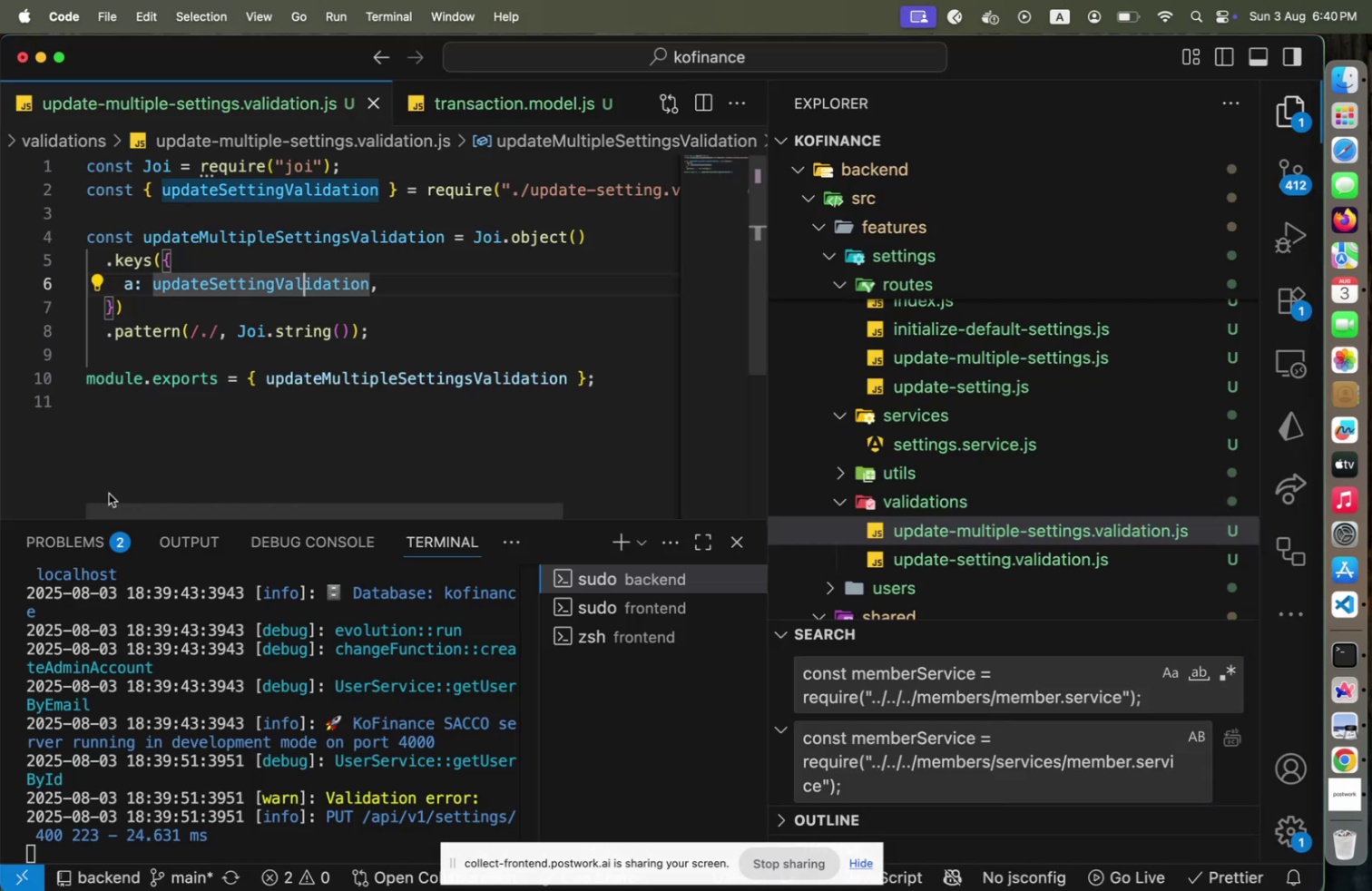 
key(Meta+Tab)
 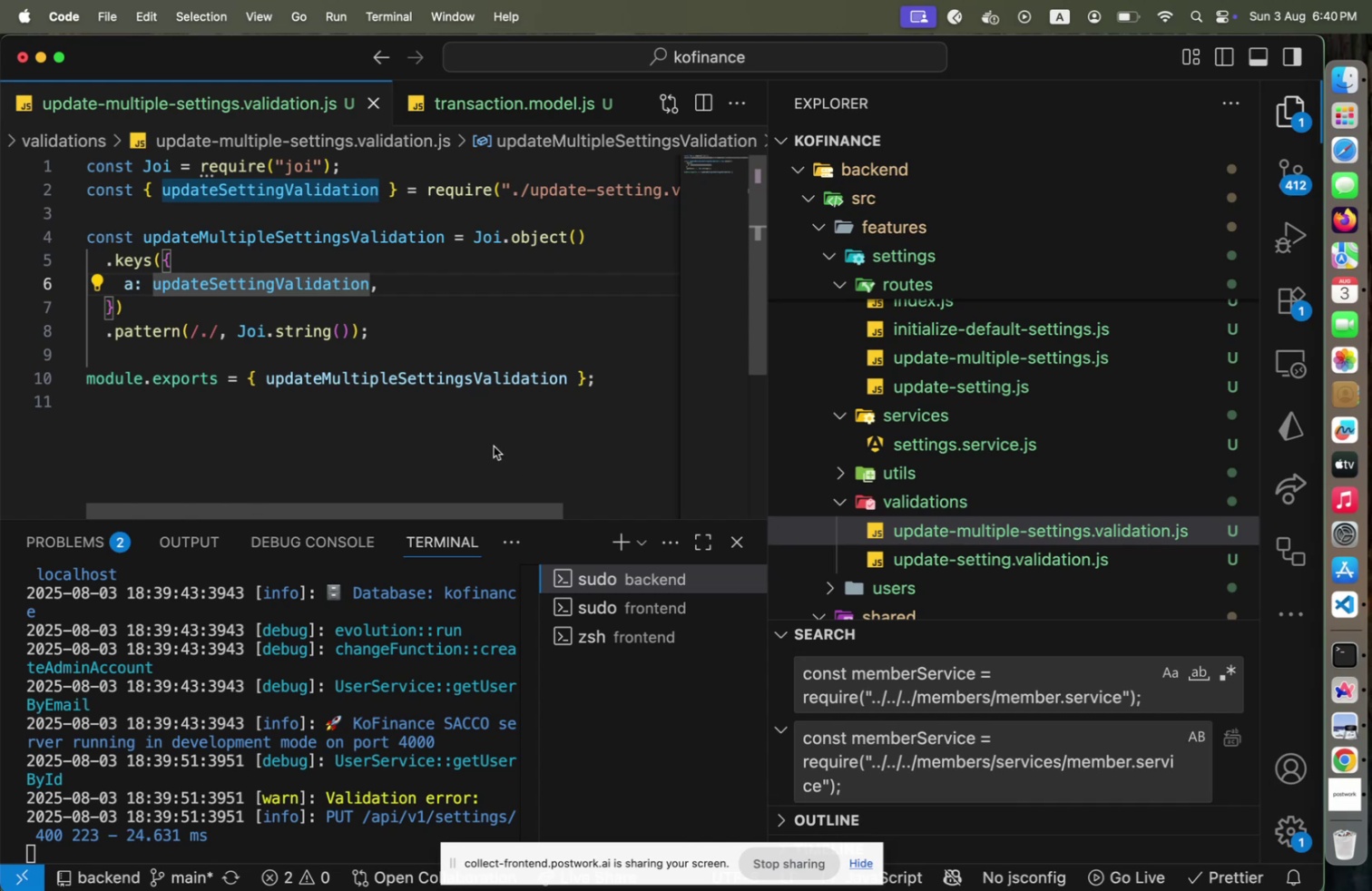 
left_click([472, 386])
 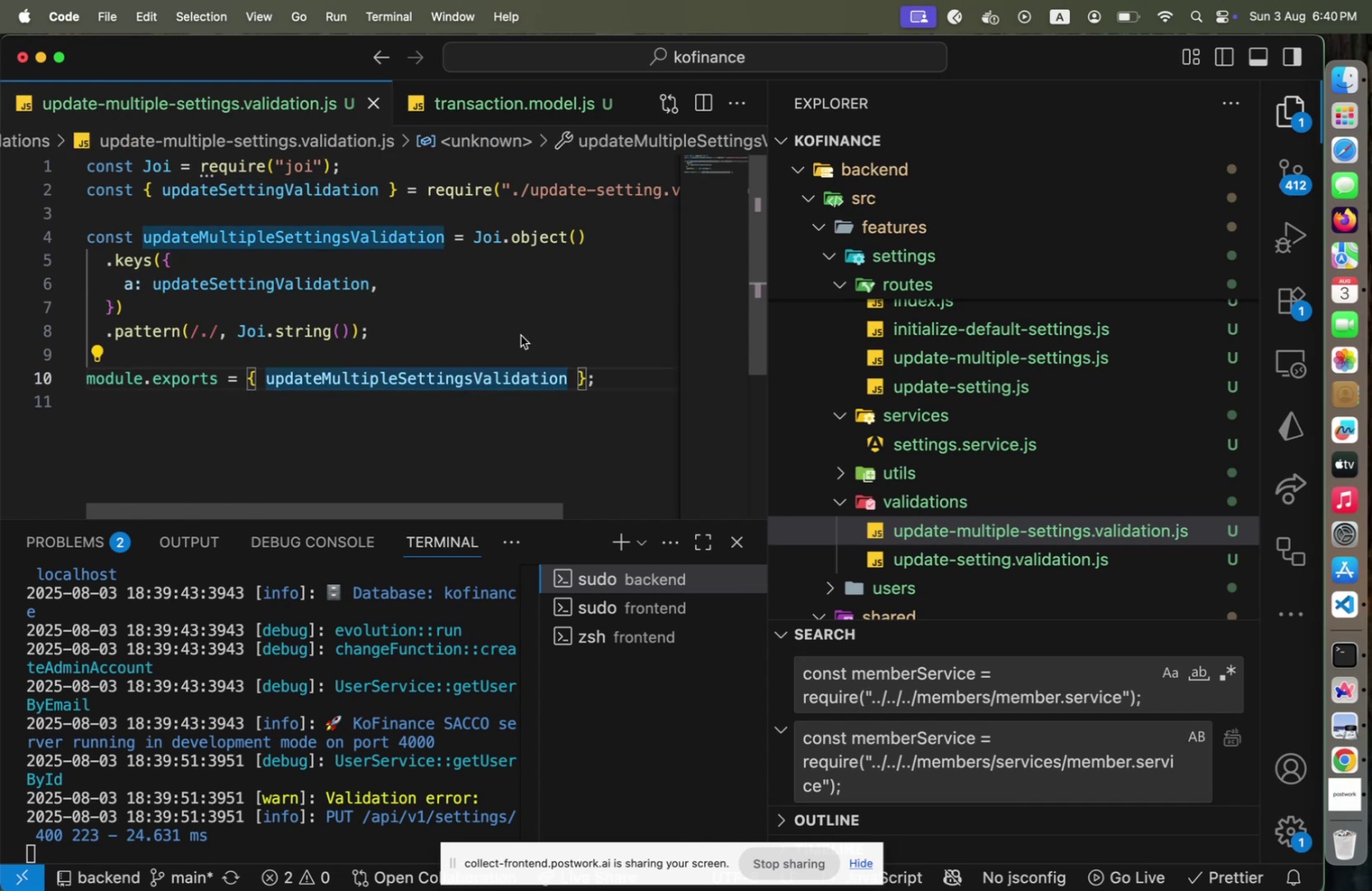 
key(Meta+CommandLeft)
 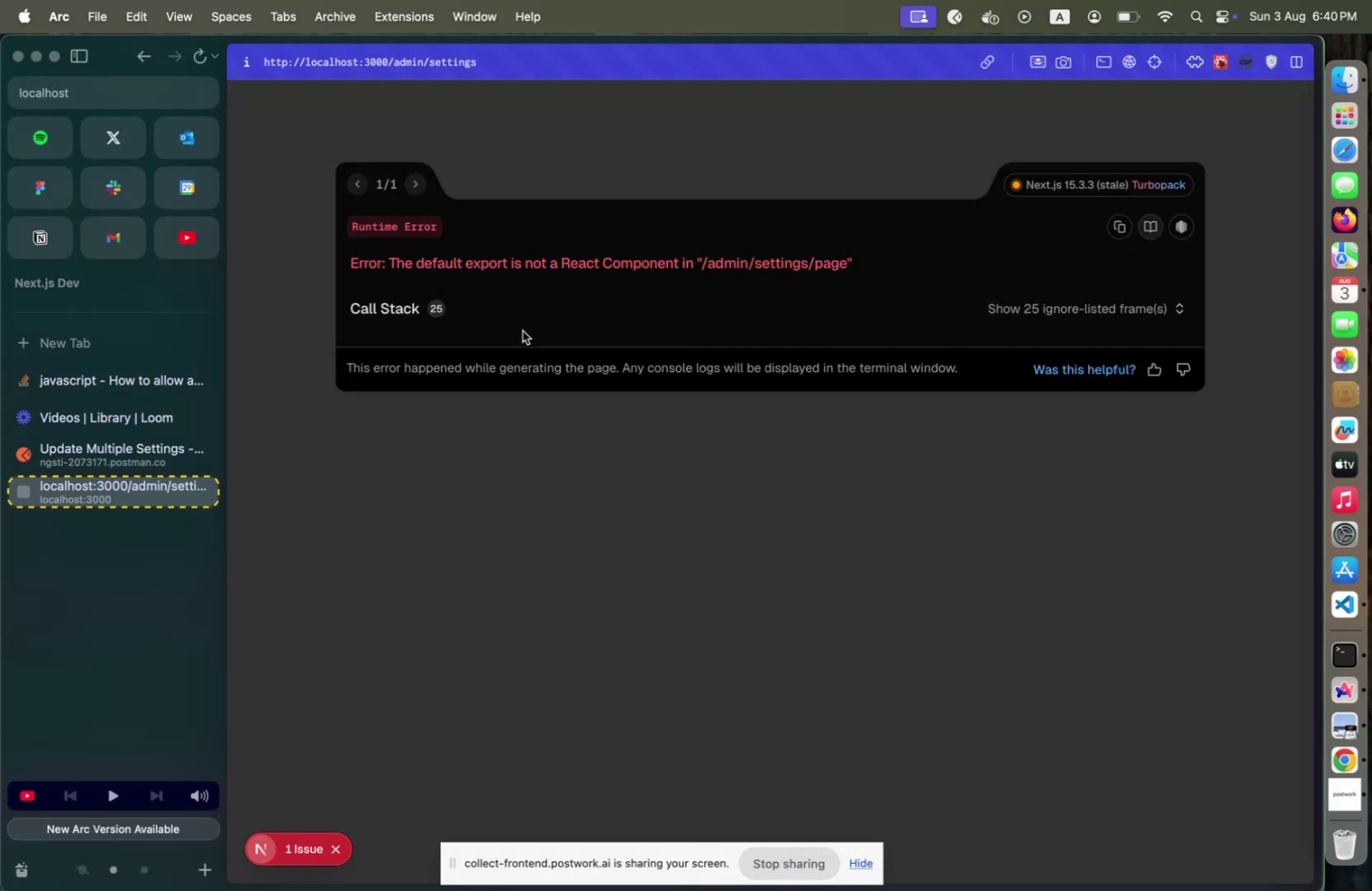 
key(Meta+Tab)
 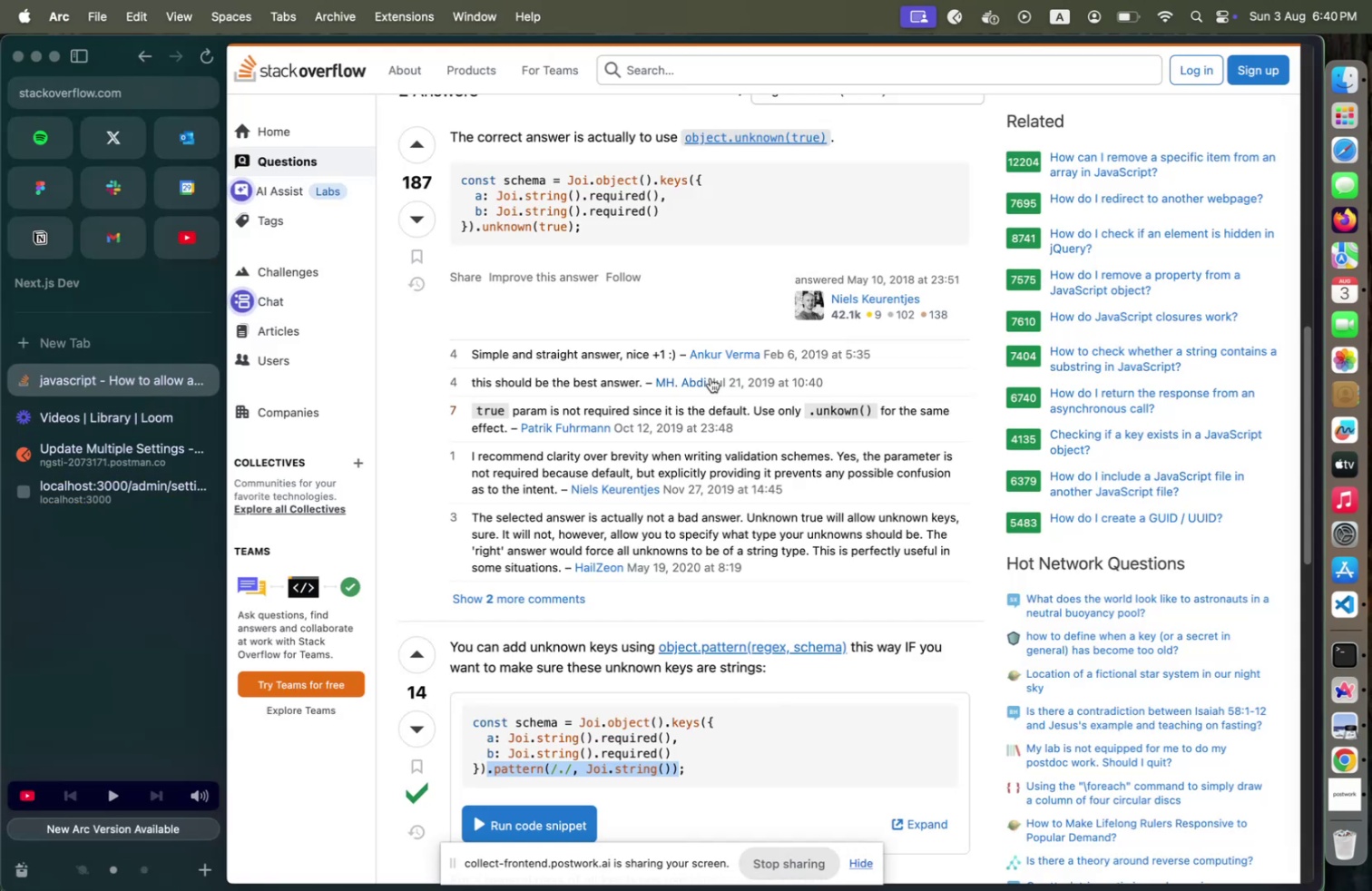 
scroll: coordinate [669, 563], scroll_direction: down, amount: 14.0
 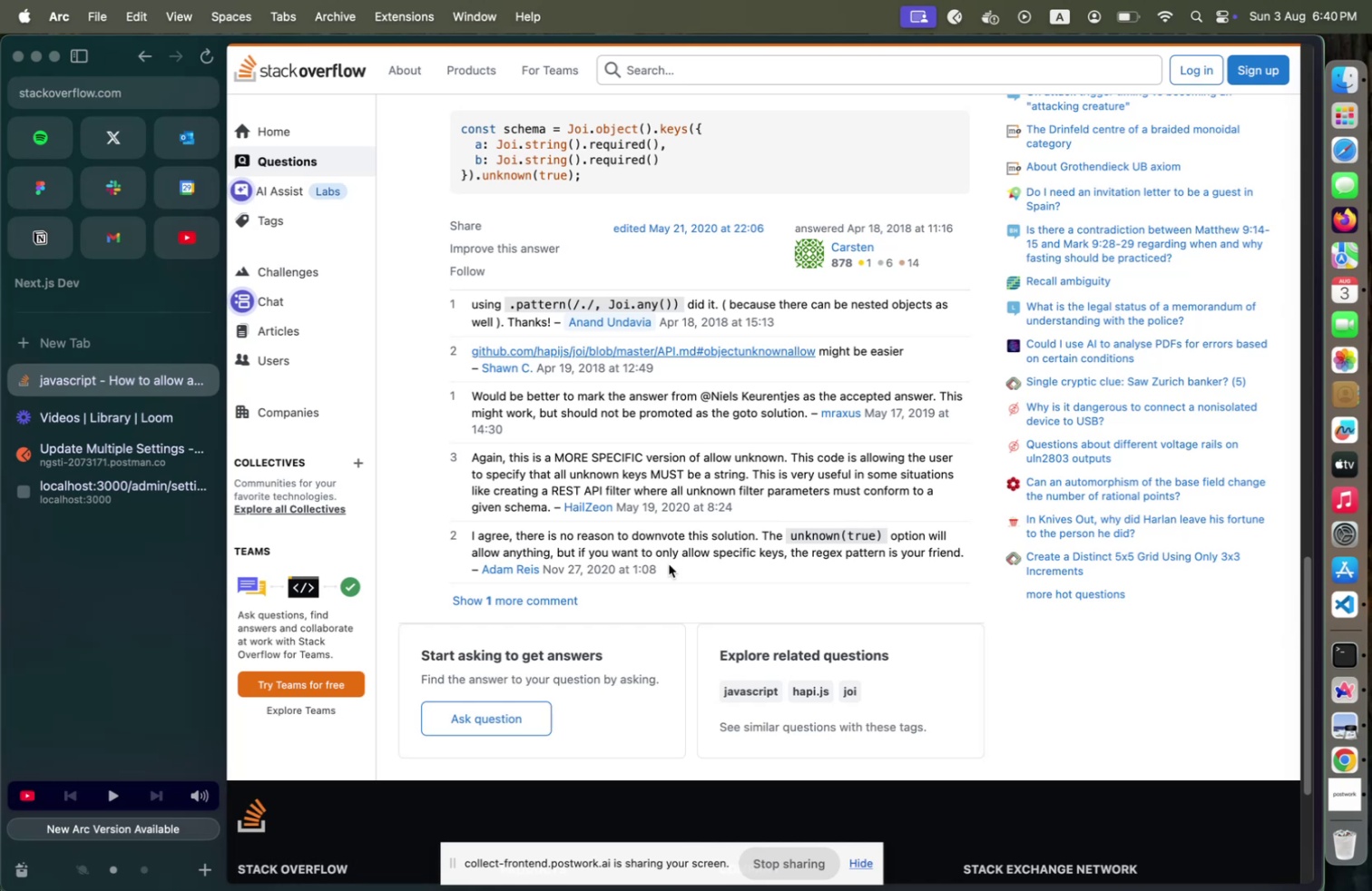 
wait(8.2)
 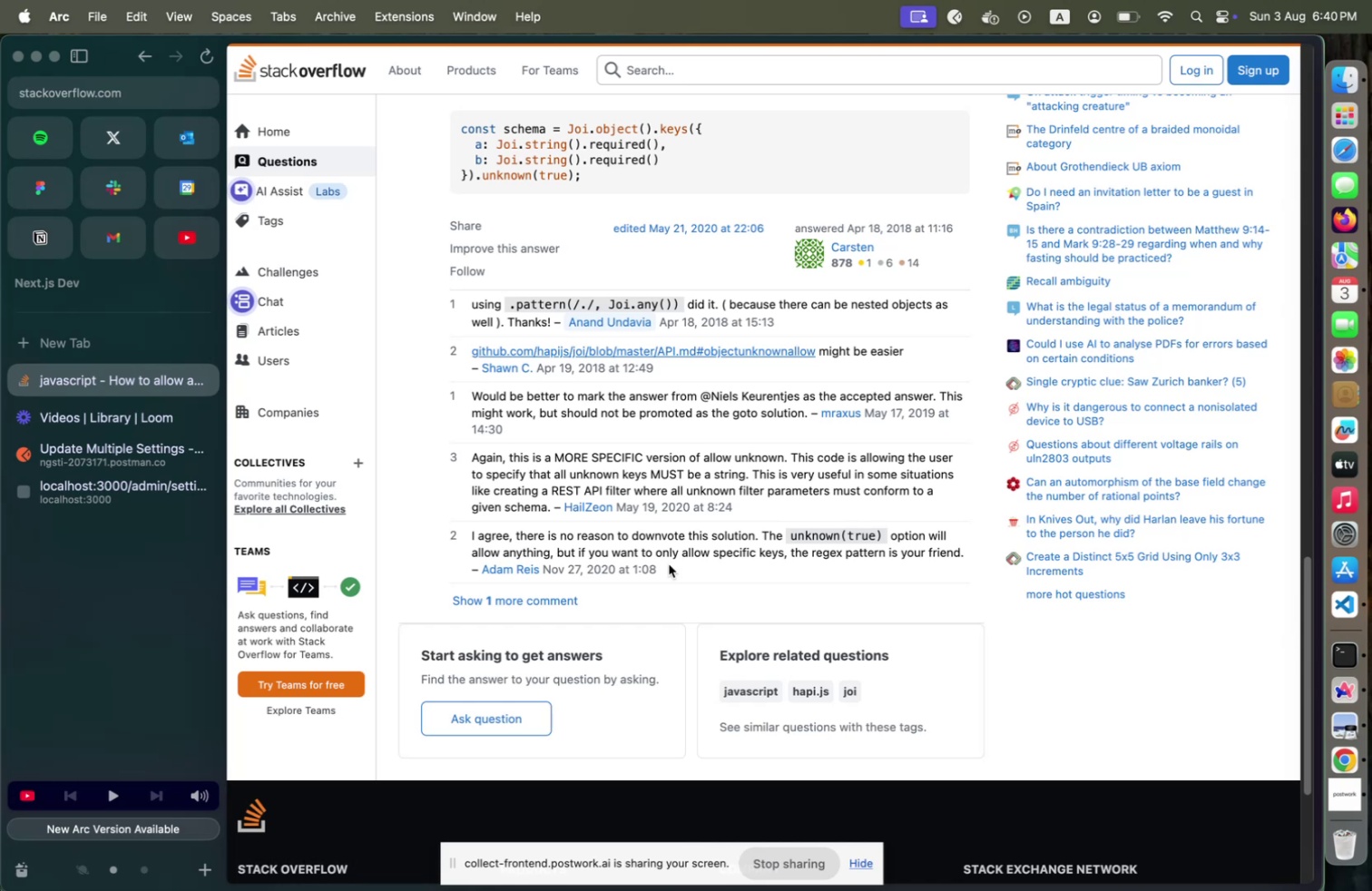 
scroll: coordinate [669, 563], scroll_direction: down, amount: 3.0
 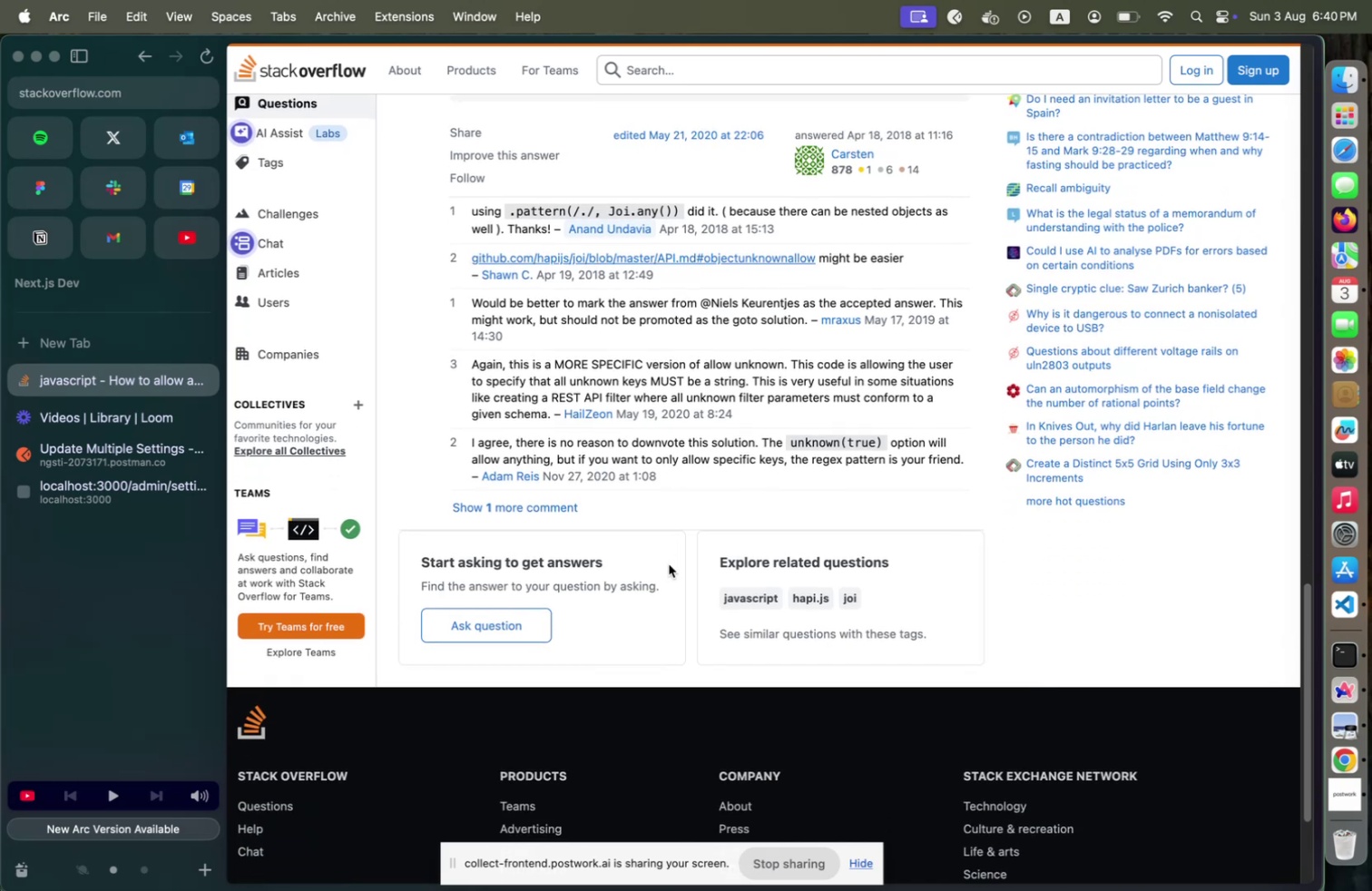 
scroll: coordinate [669, 563], scroll_direction: up, amount: 57.0
 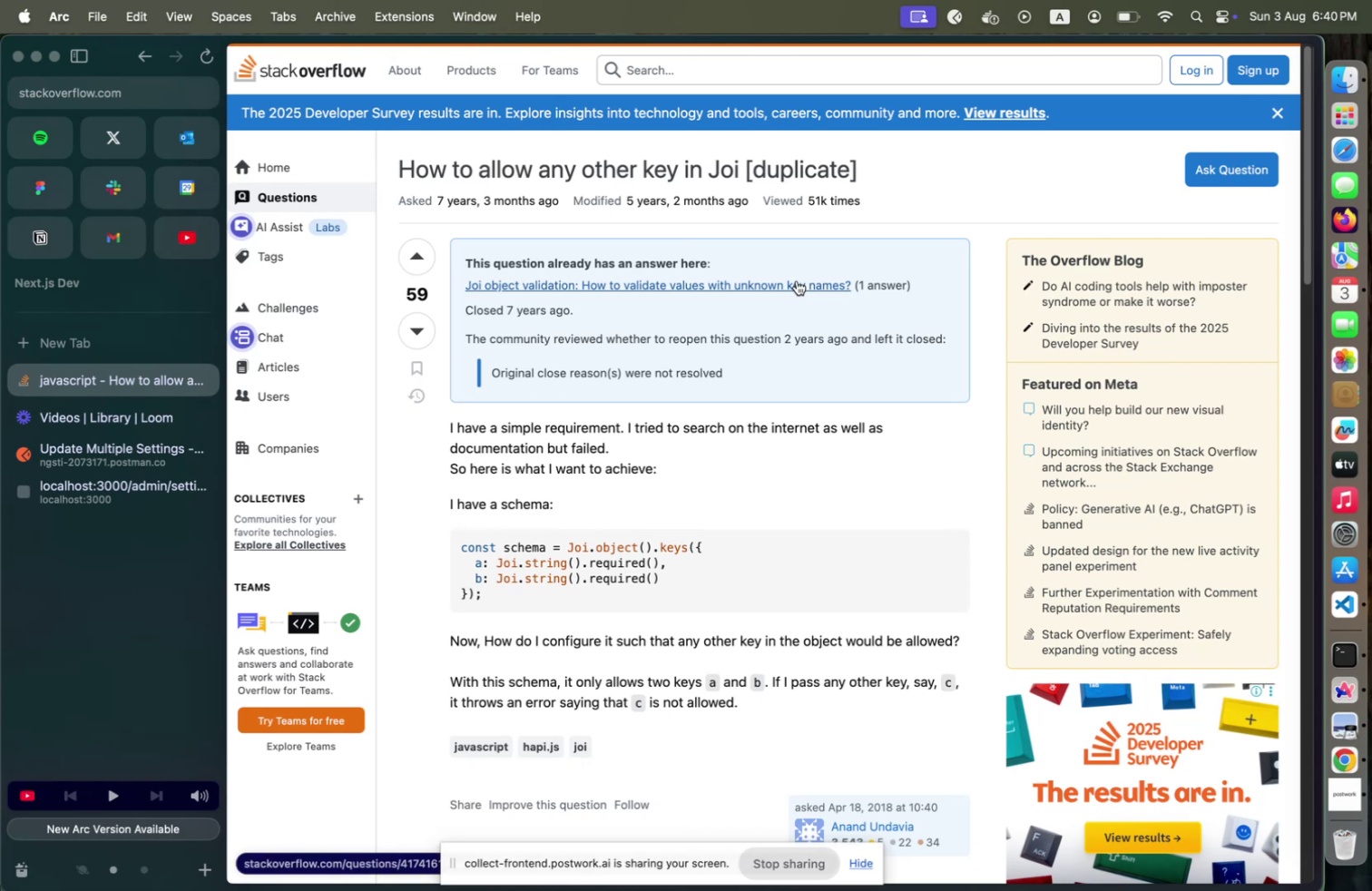 
wait(12.13)
 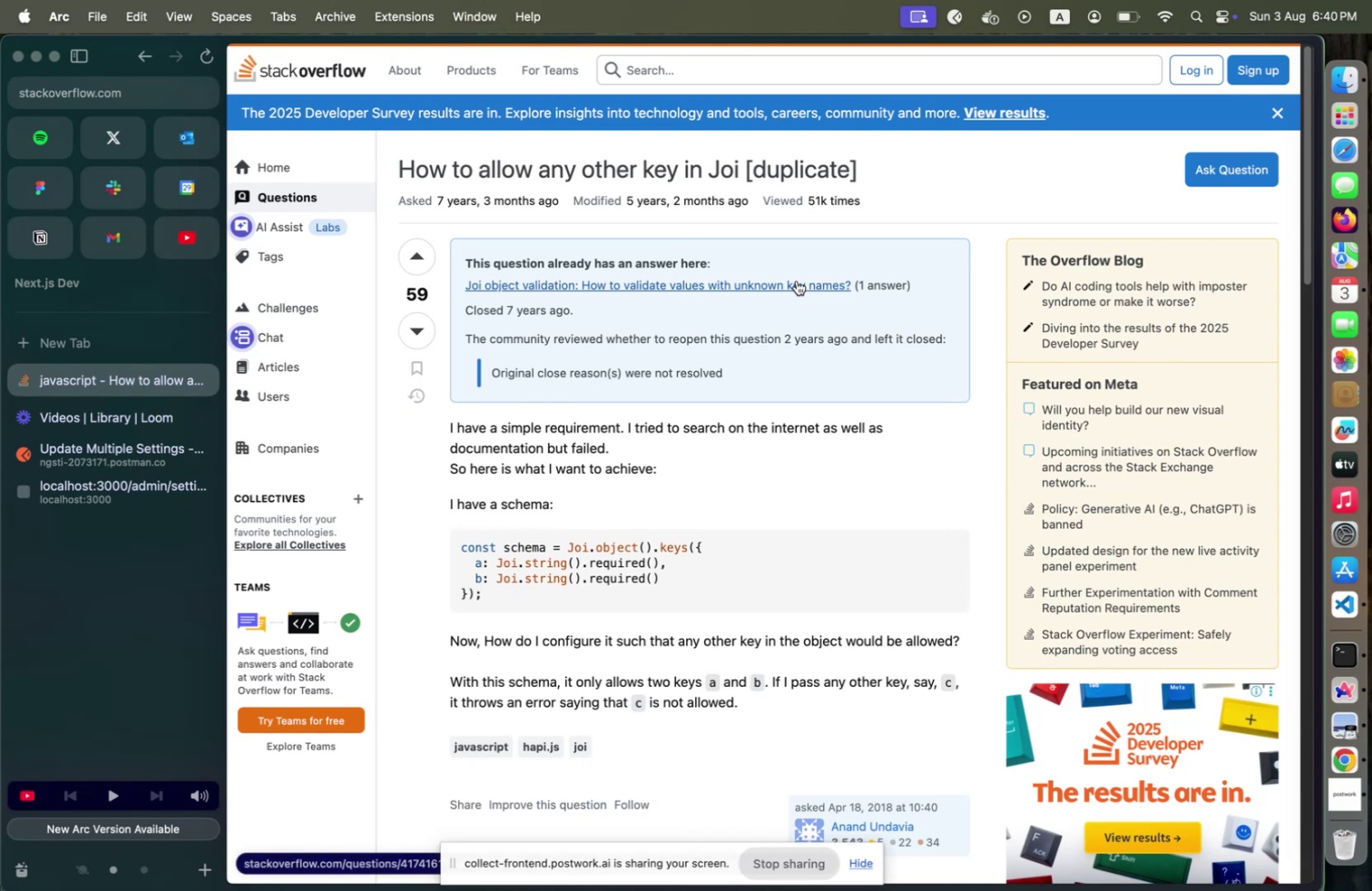 
left_click([143, 47])
 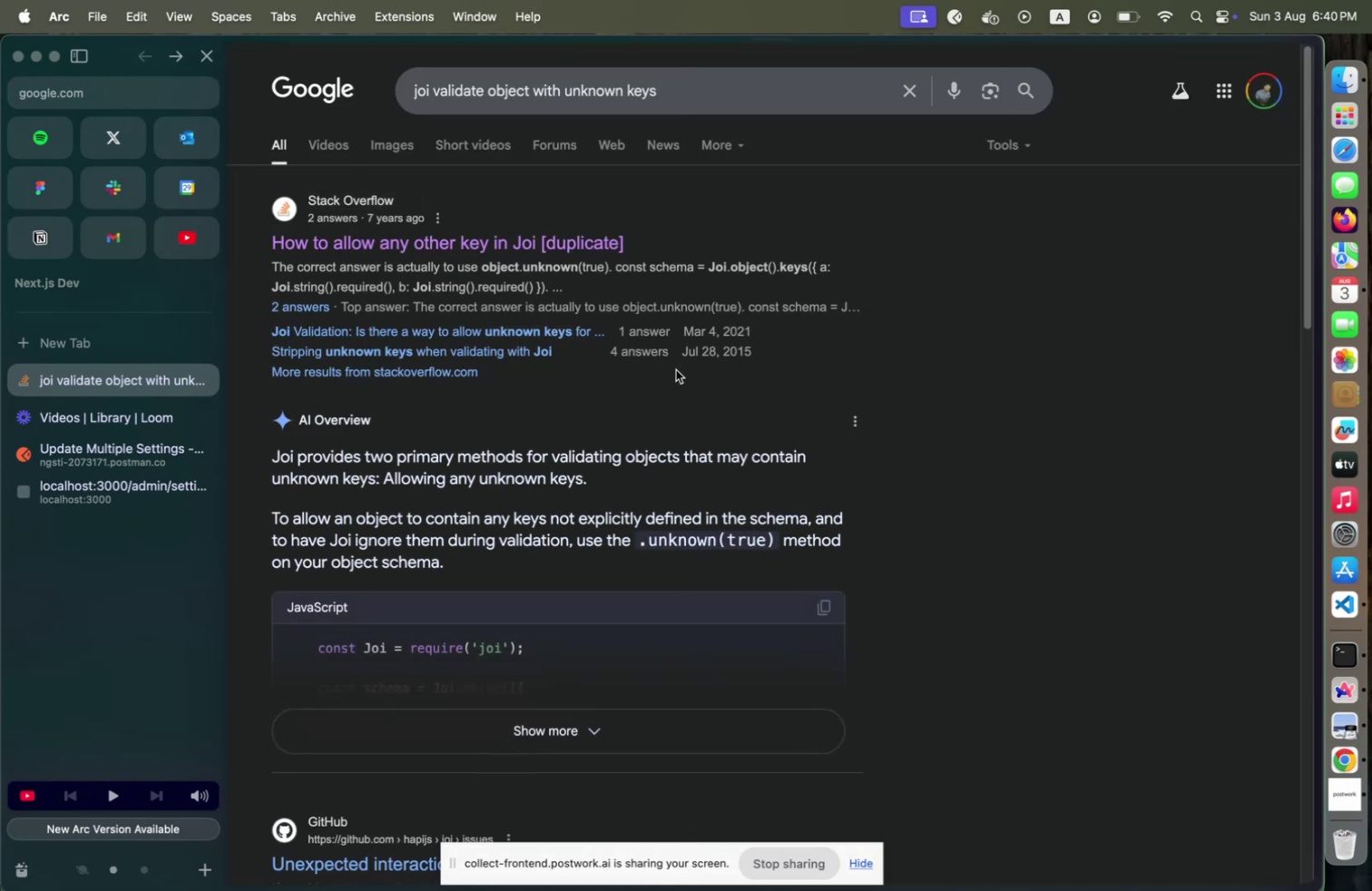 
scroll: coordinate [787, 374], scroll_direction: down, amount: 19.0
 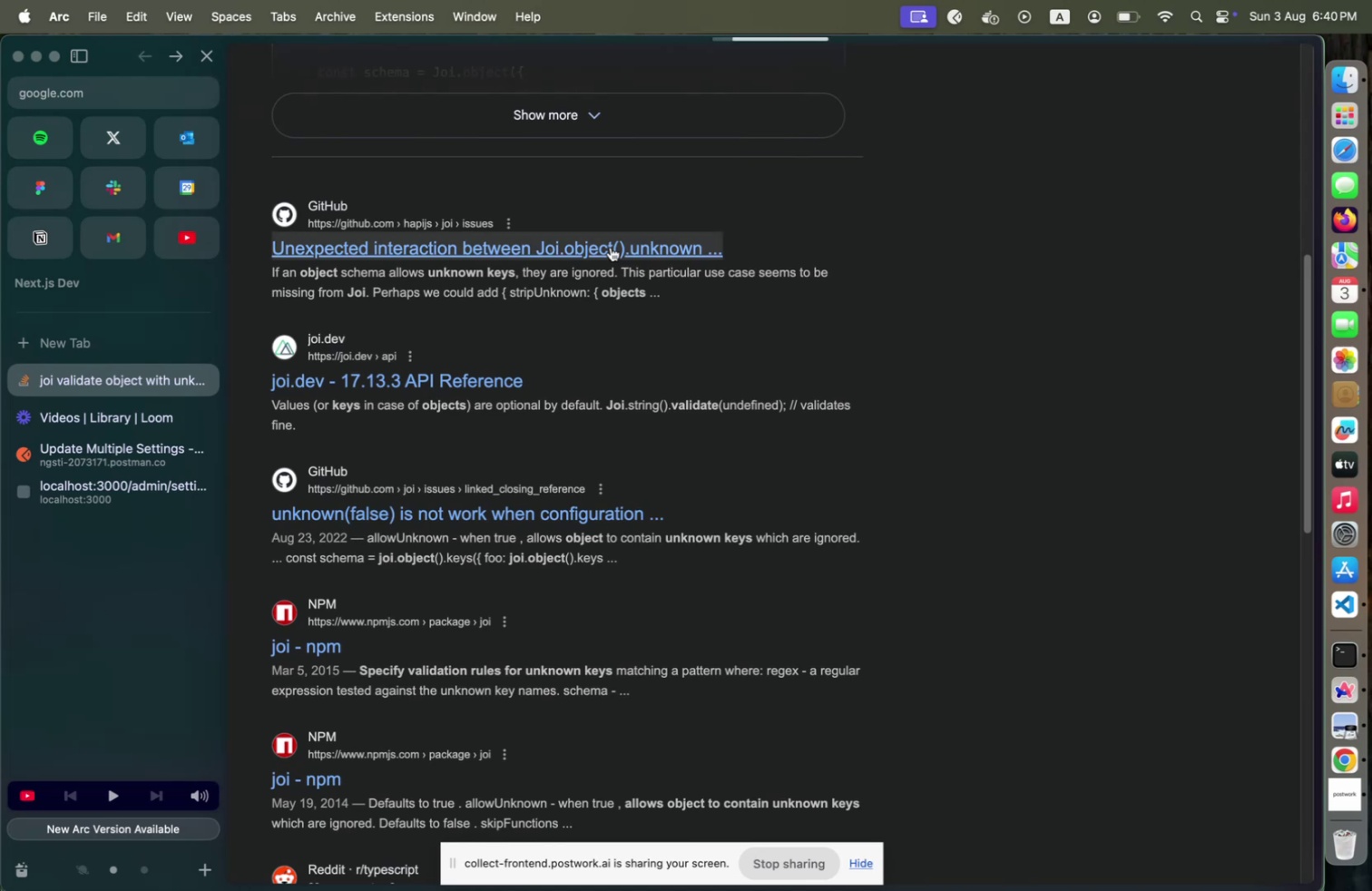 
right_click([611, 247])
 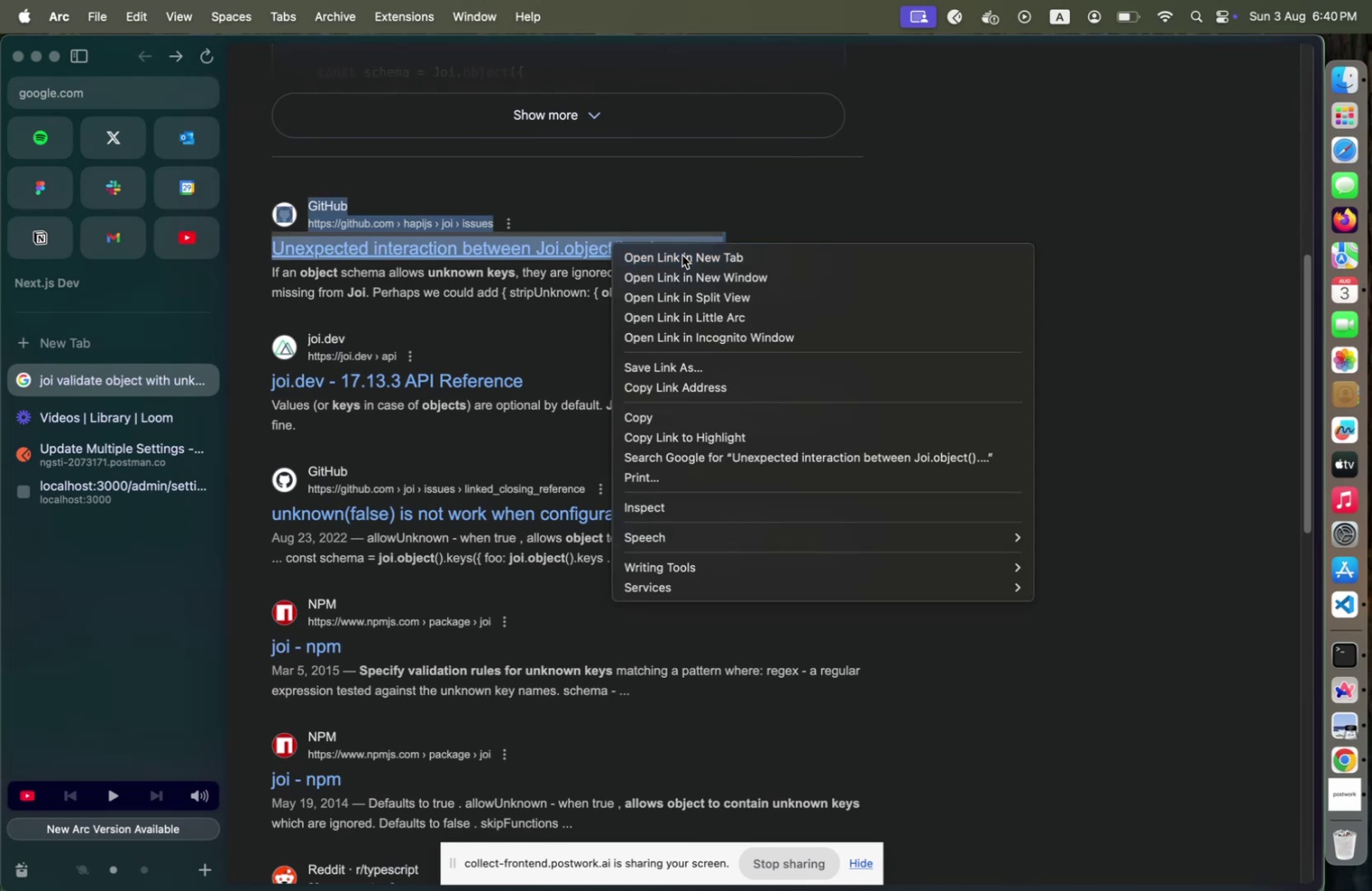 
left_click([682, 255])
 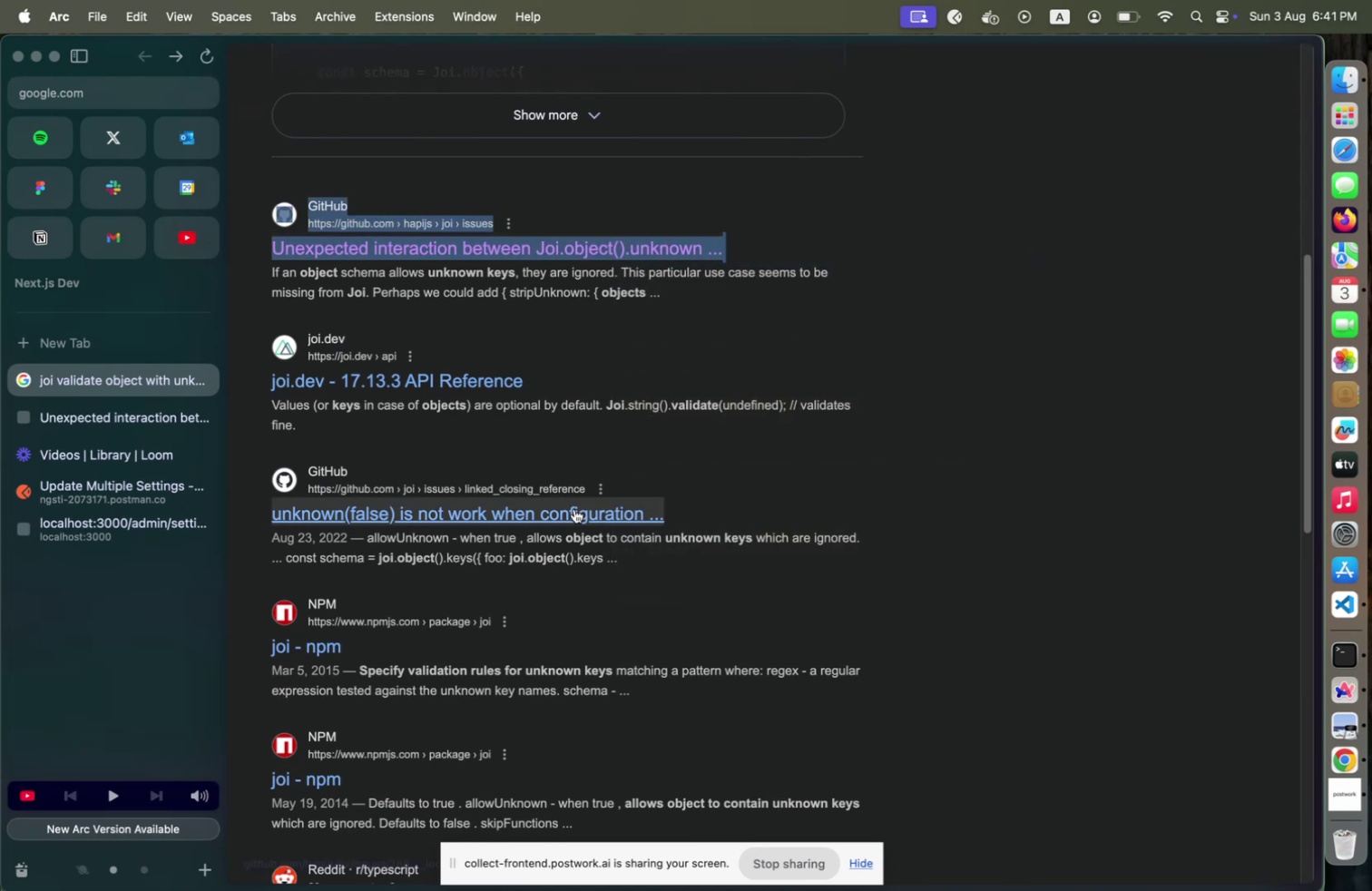 
left_click([117, 424])
 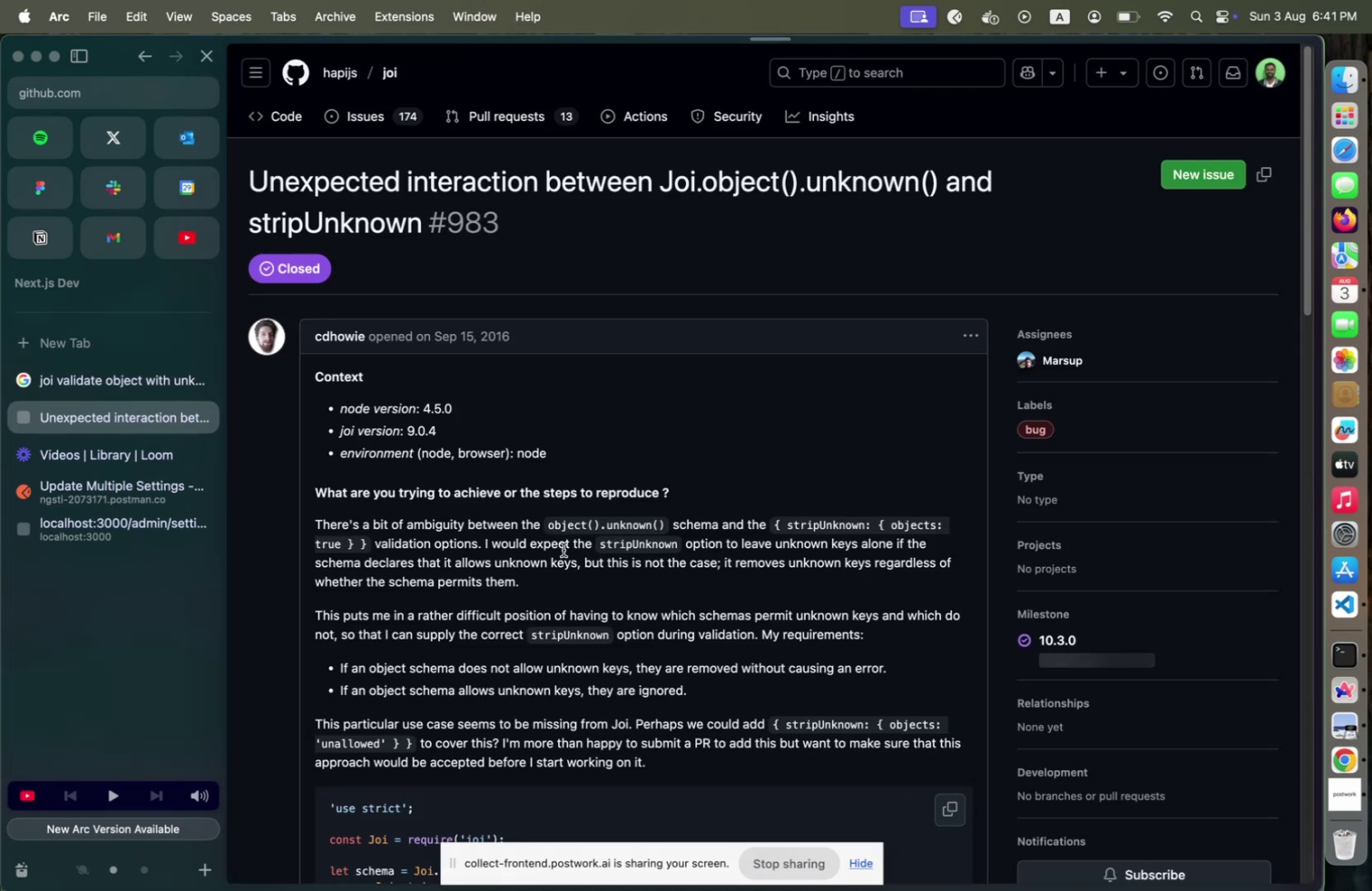 
scroll: coordinate [565, 546], scroll_direction: down, amount: 16.0
 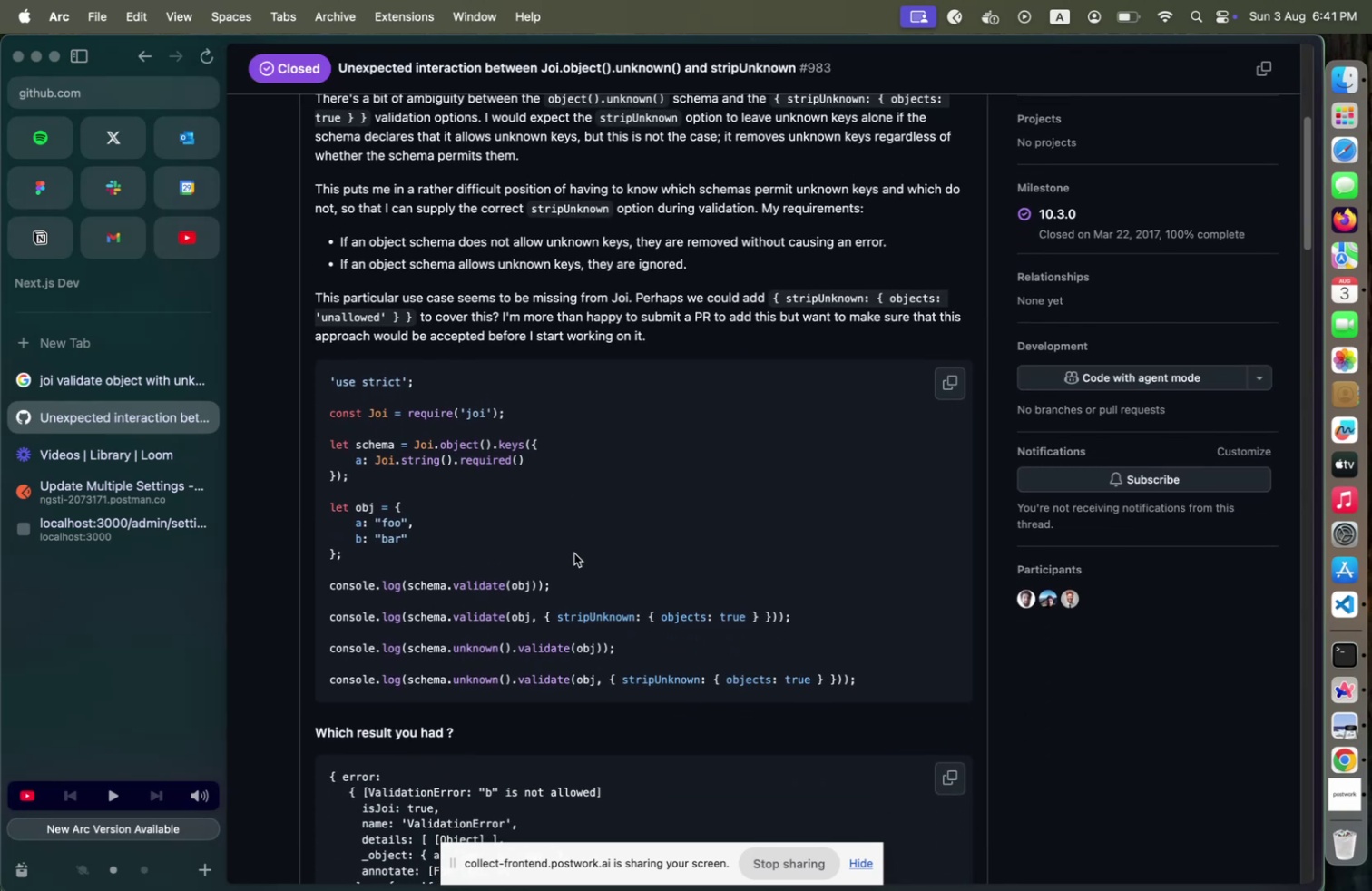 
wait(5.44)
 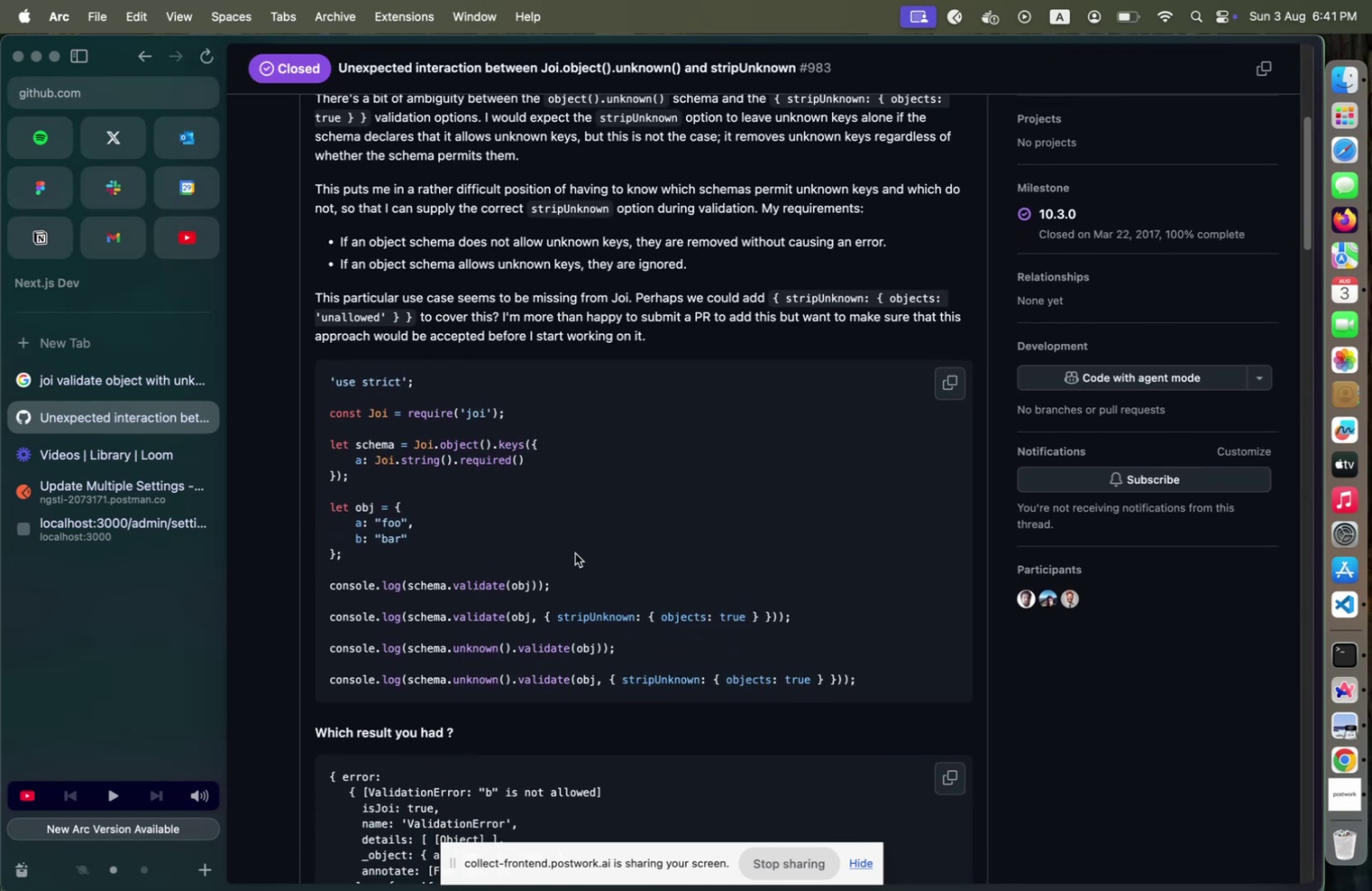 
scroll: coordinate [574, 553], scroll_direction: down, amount: 12.0
 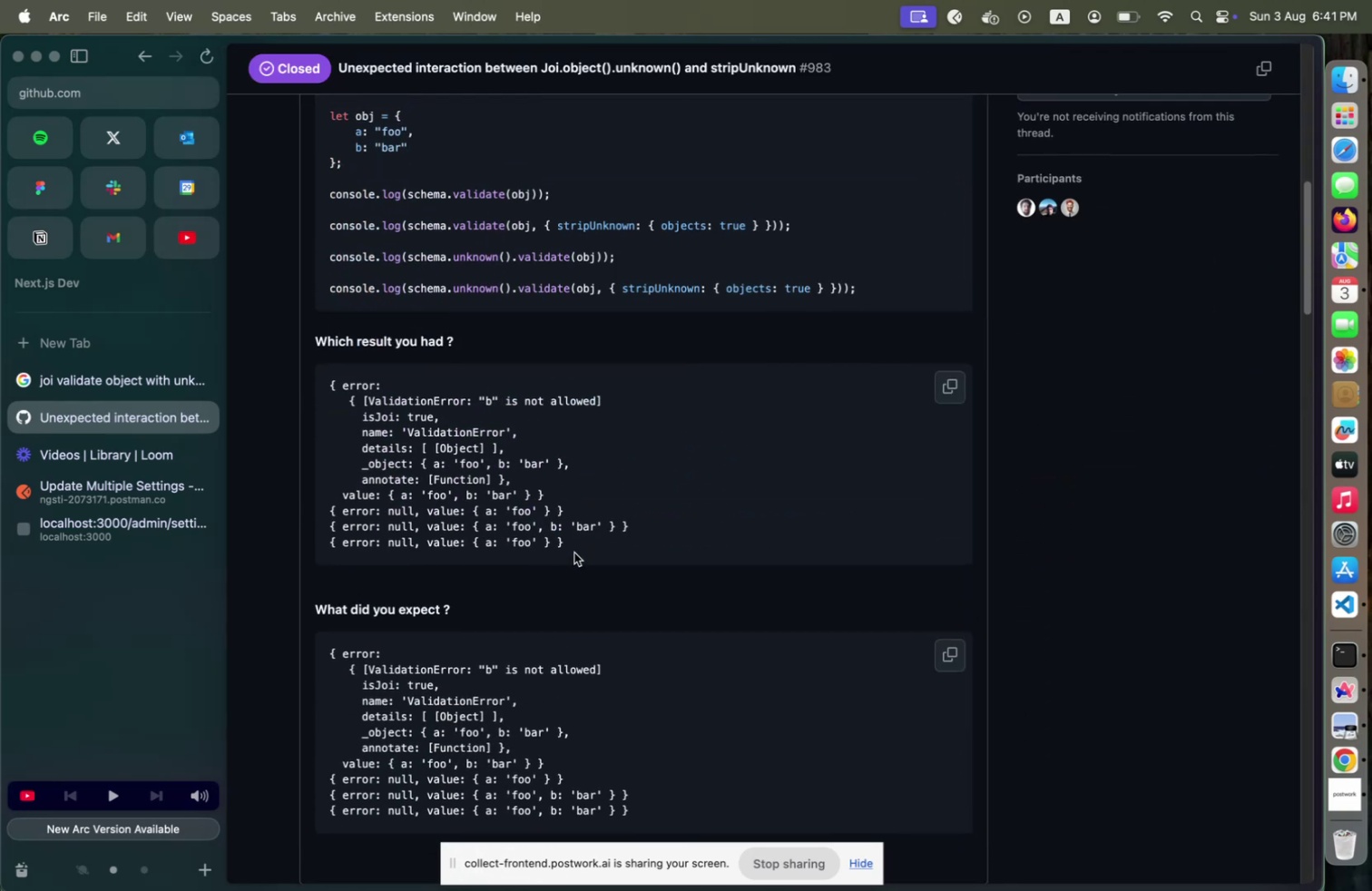 
scroll: coordinate [574, 552], scroll_direction: up, amount: 9.0
 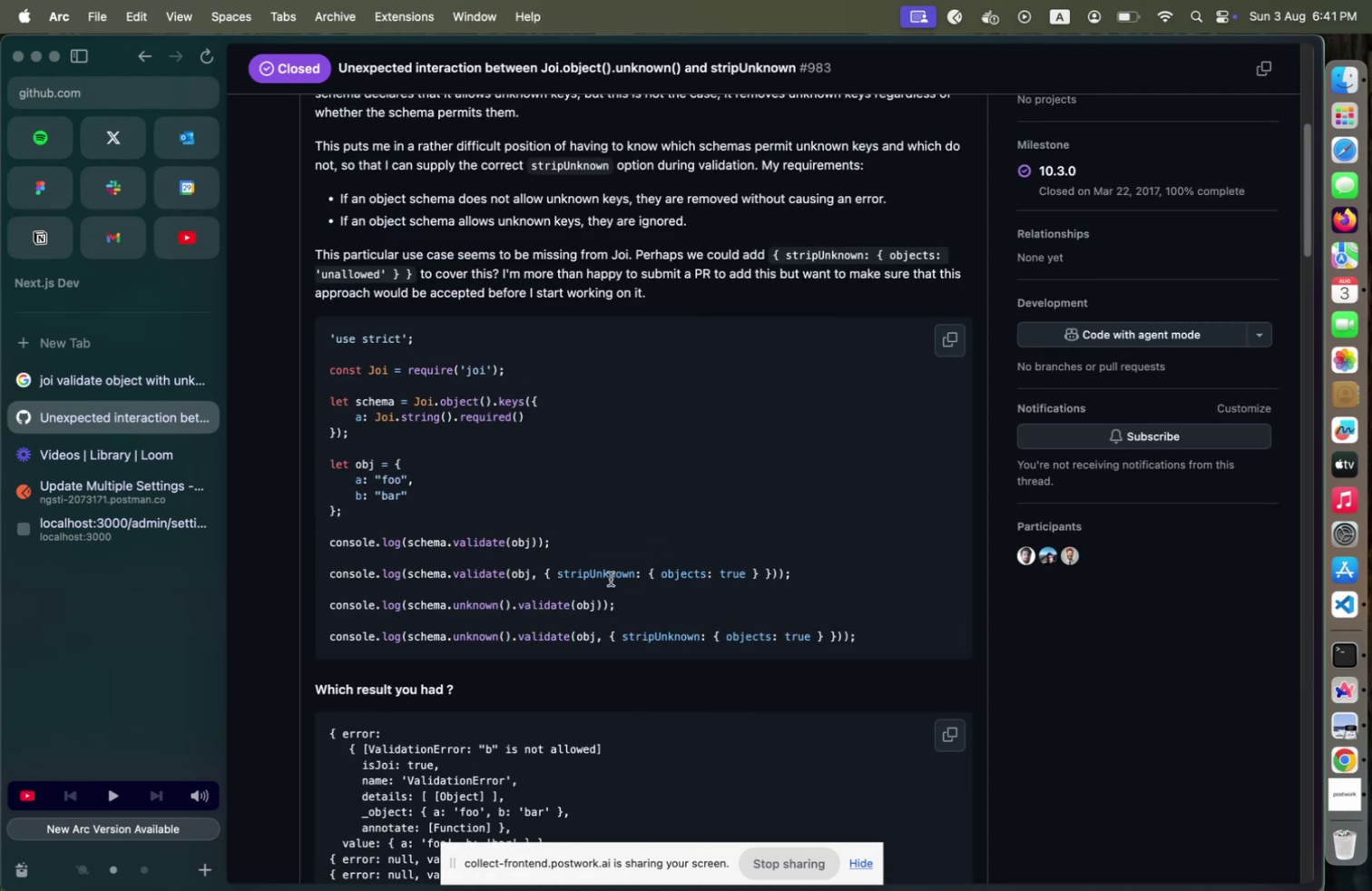 
left_click_drag(start_coordinate=[543, 573], to_coordinate=[789, 566])
 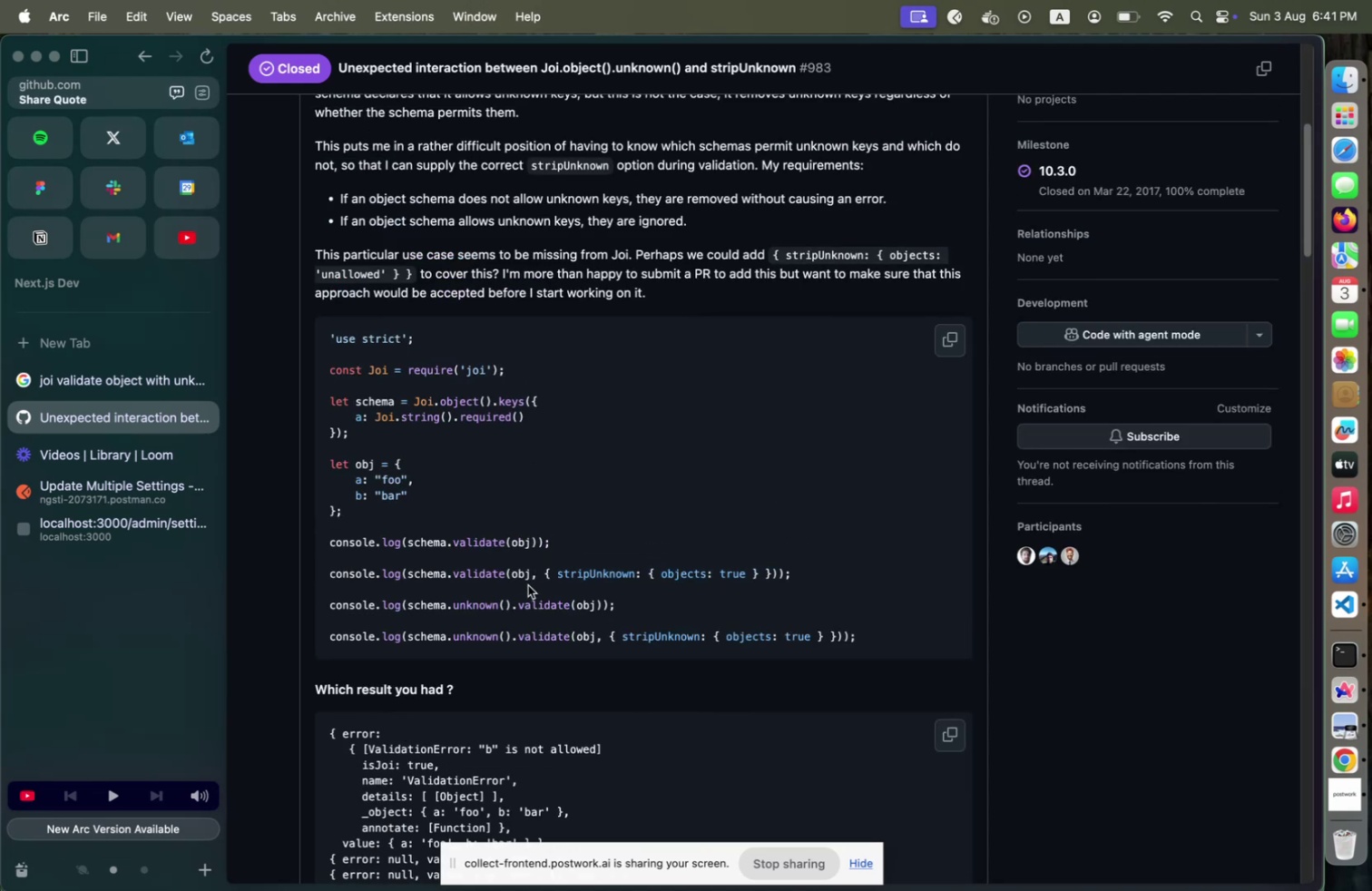 
left_click([528, 584])
 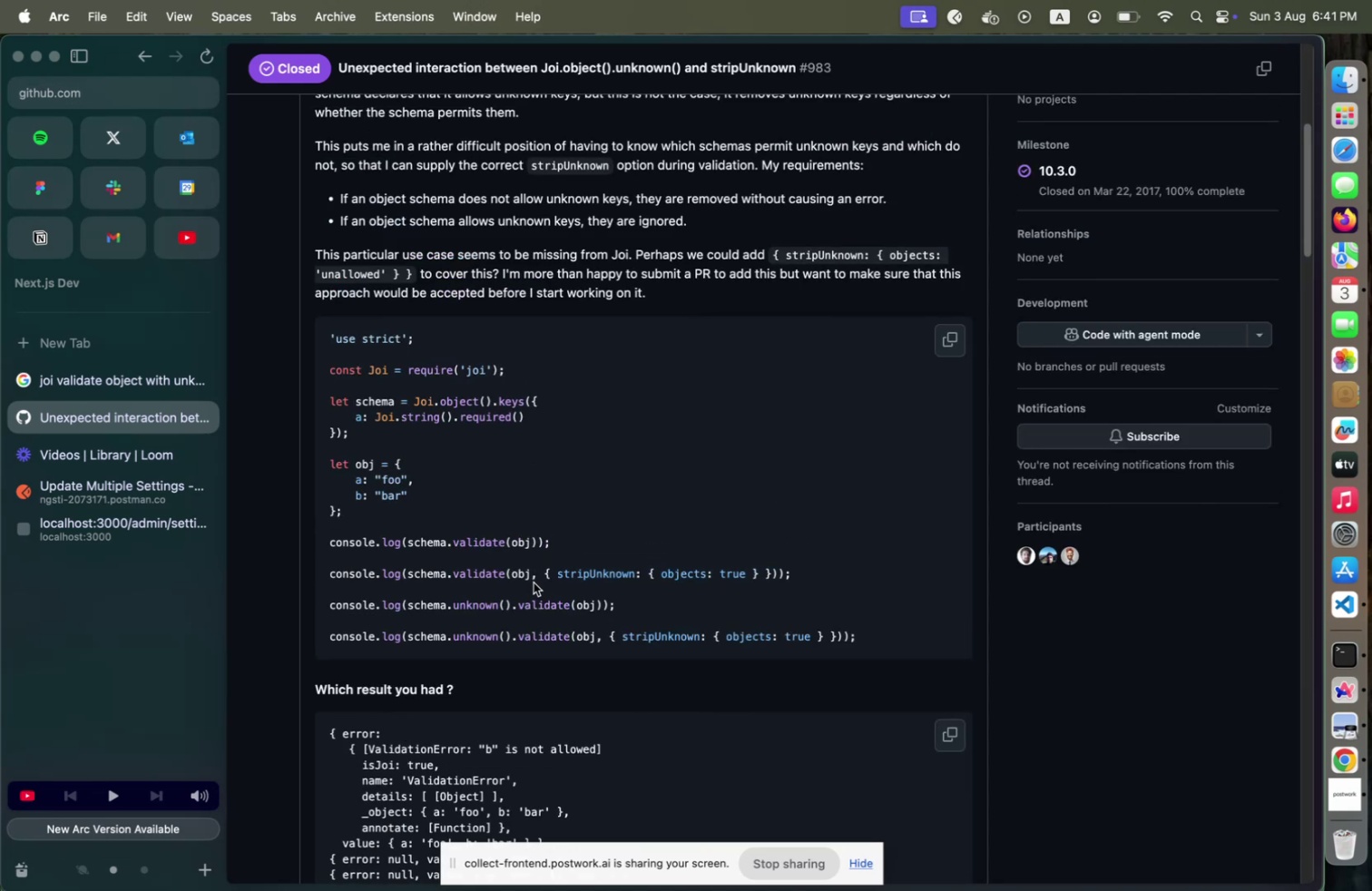 
scroll: coordinate [534, 582], scroll_direction: down, amount: 3.0
 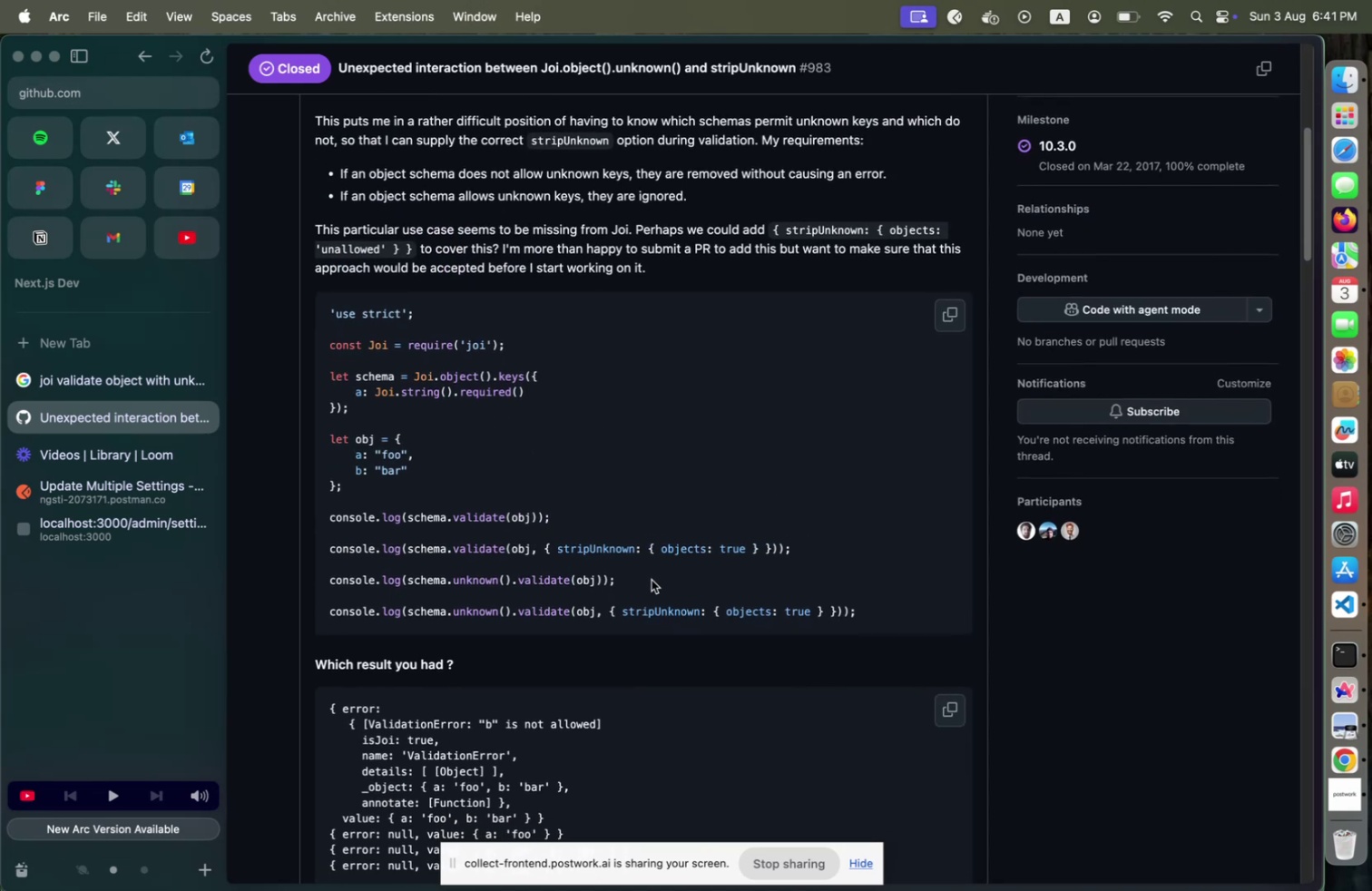 
left_click_drag(start_coordinate=[652, 579], to_coordinate=[298, 584])
 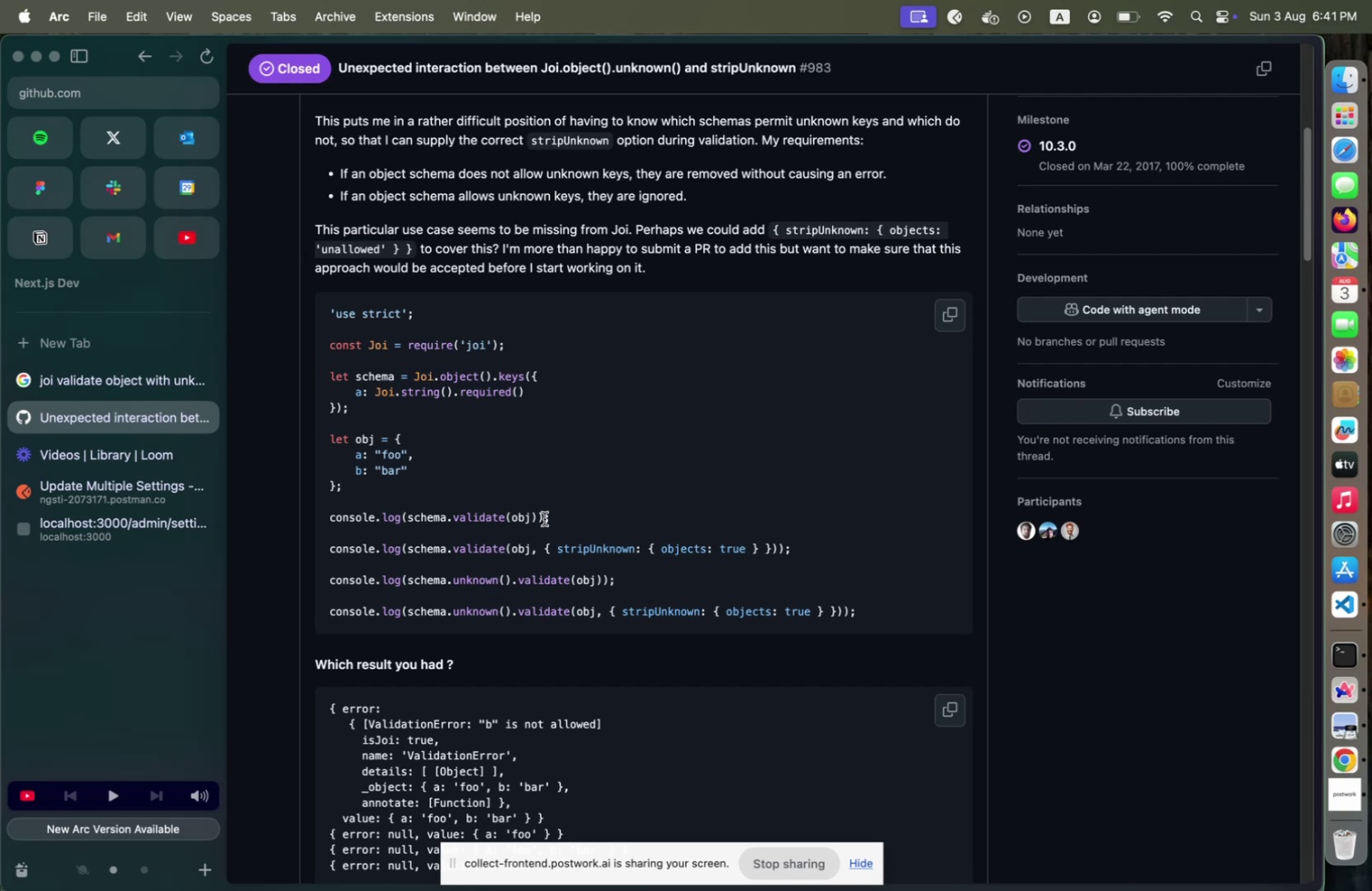 
left_click([544, 518])
 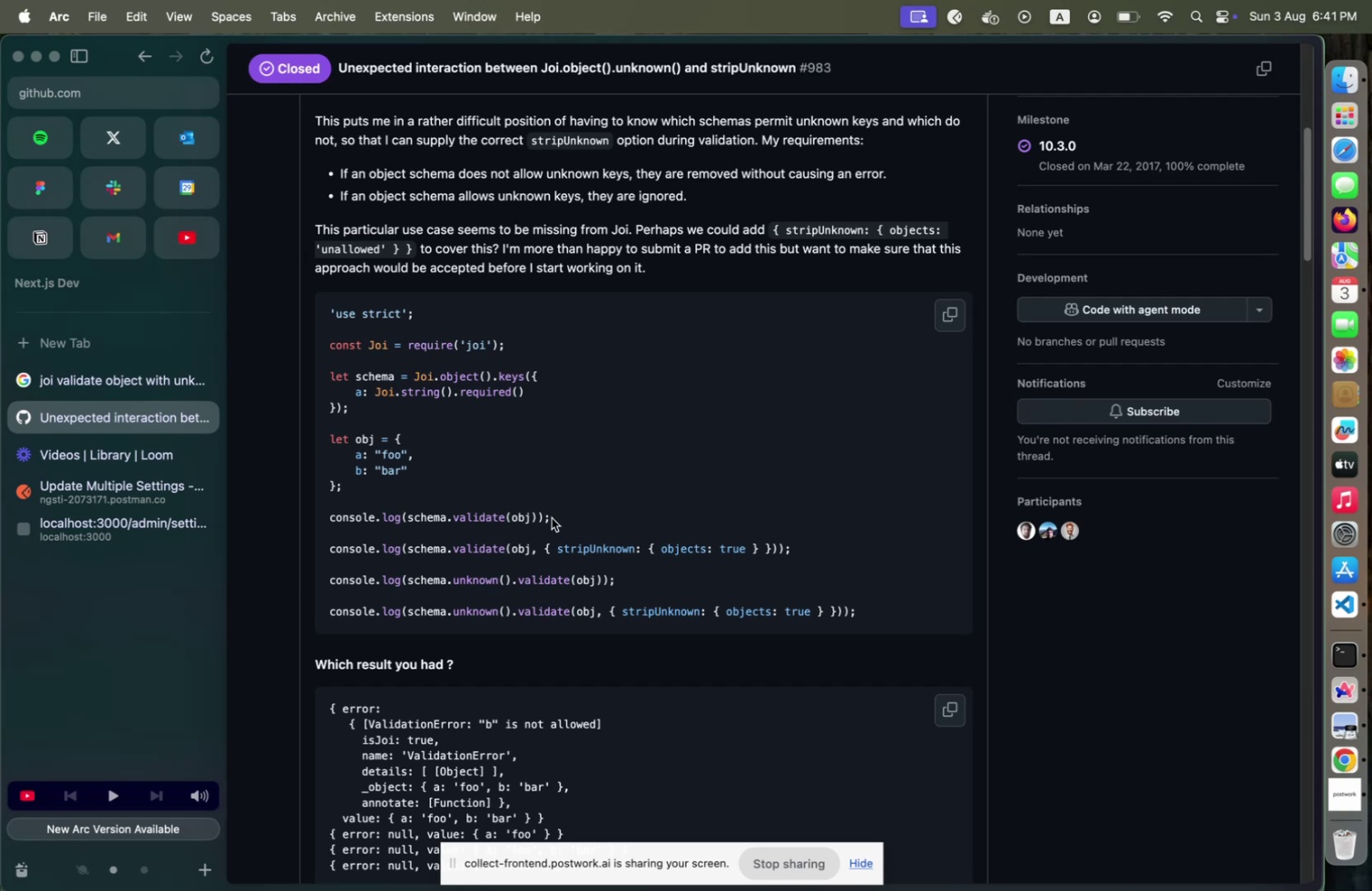 
left_click_drag(start_coordinate=[563, 515], to_coordinate=[304, 524])
 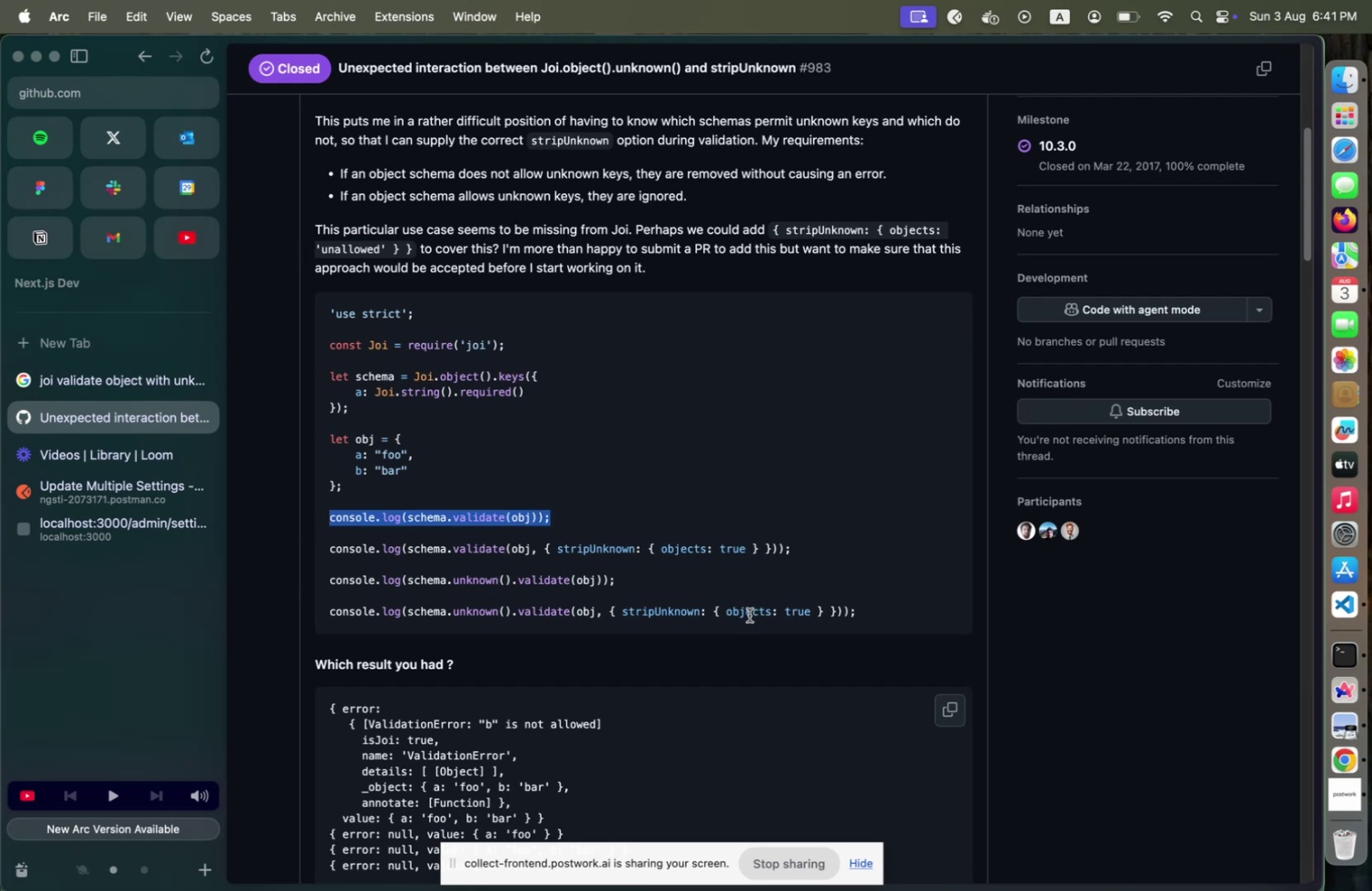 
wait(7.51)
 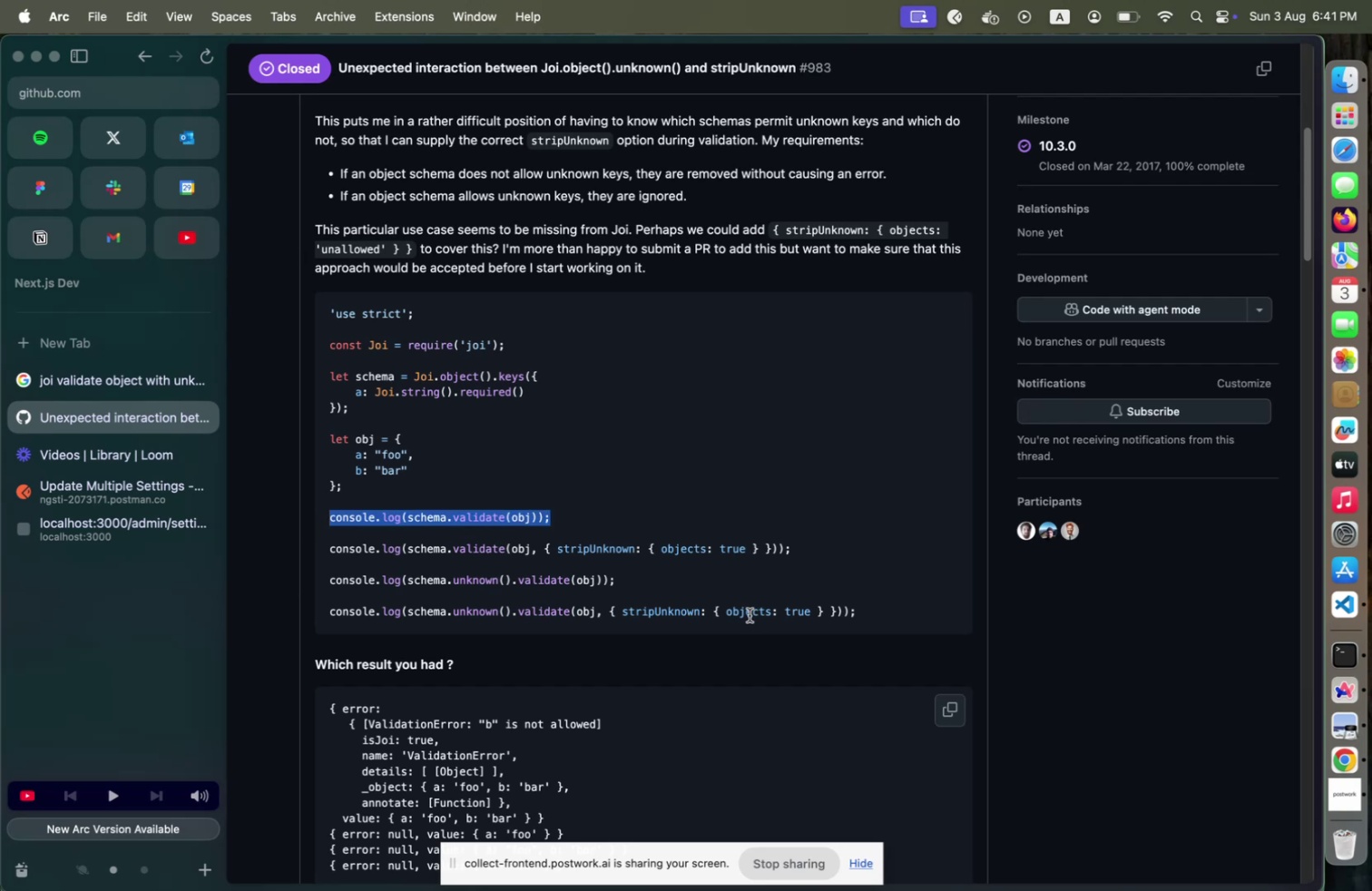 
scroll: coordinate [752, 608], scroll_direction: down, amount: 3.0
 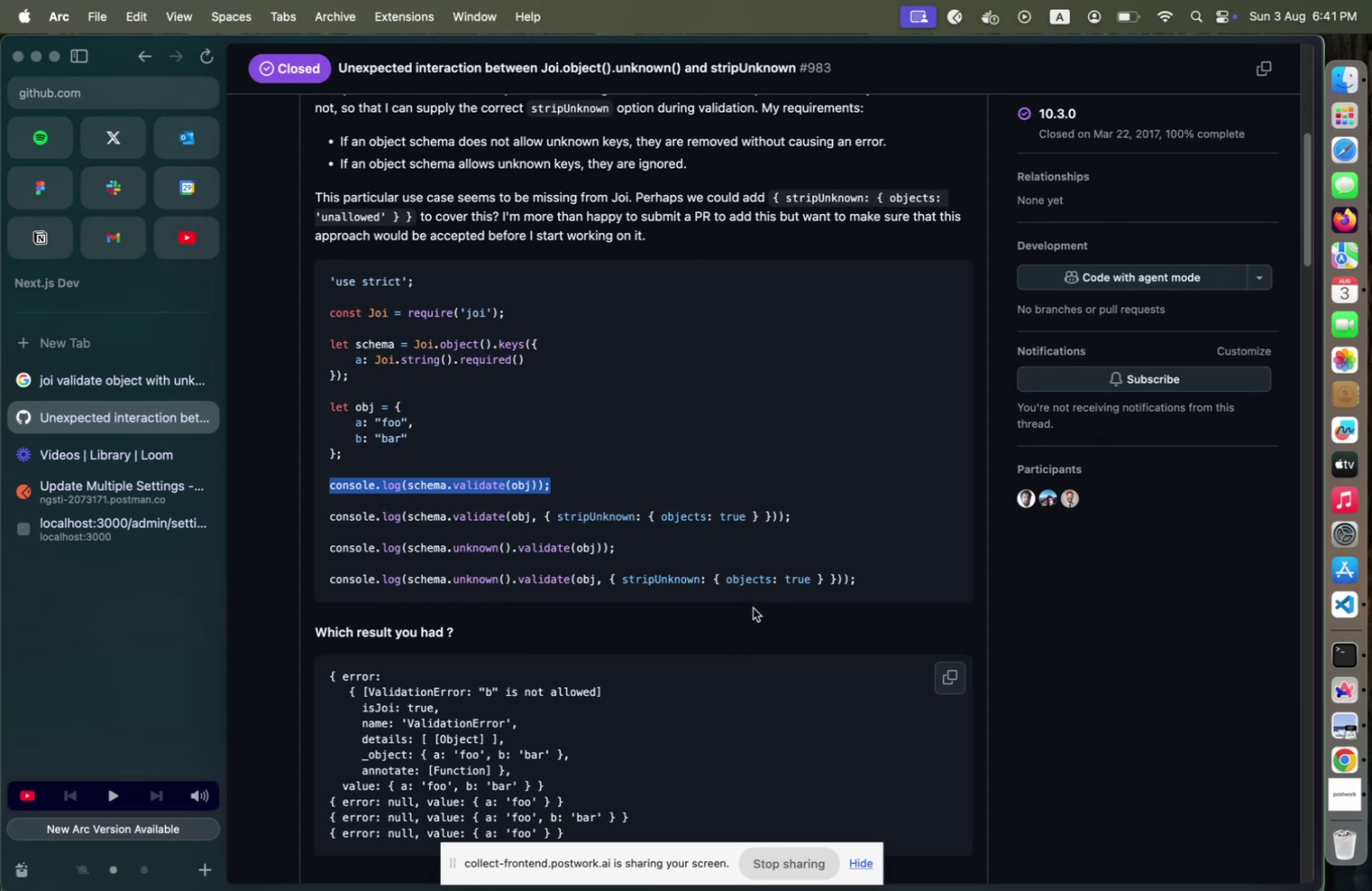 
wait(8.36)
 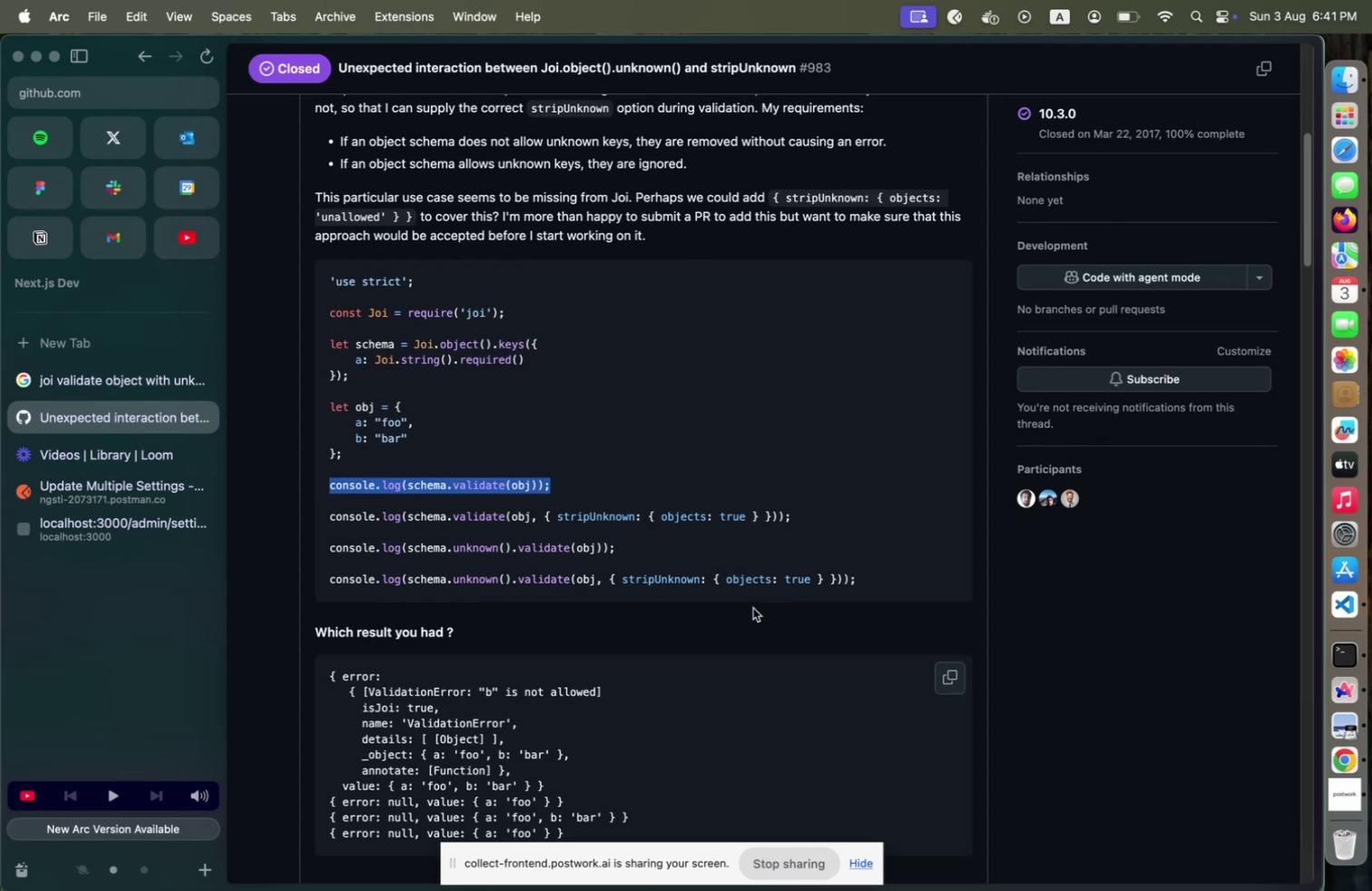 
scroll: coordinate [753, 607], scroll_direction: down, amount: 9.0
 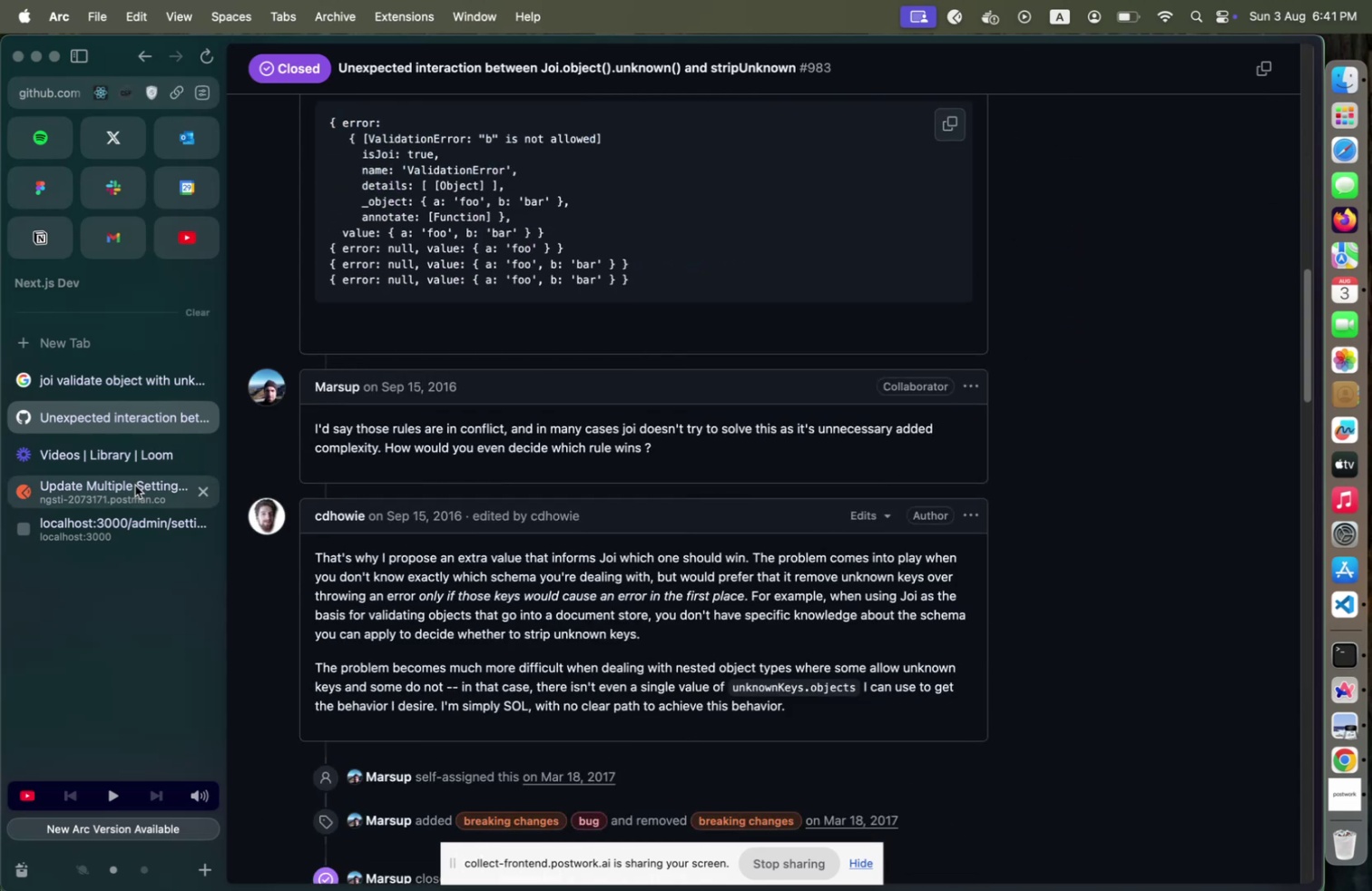 
left_click([113, 507])
 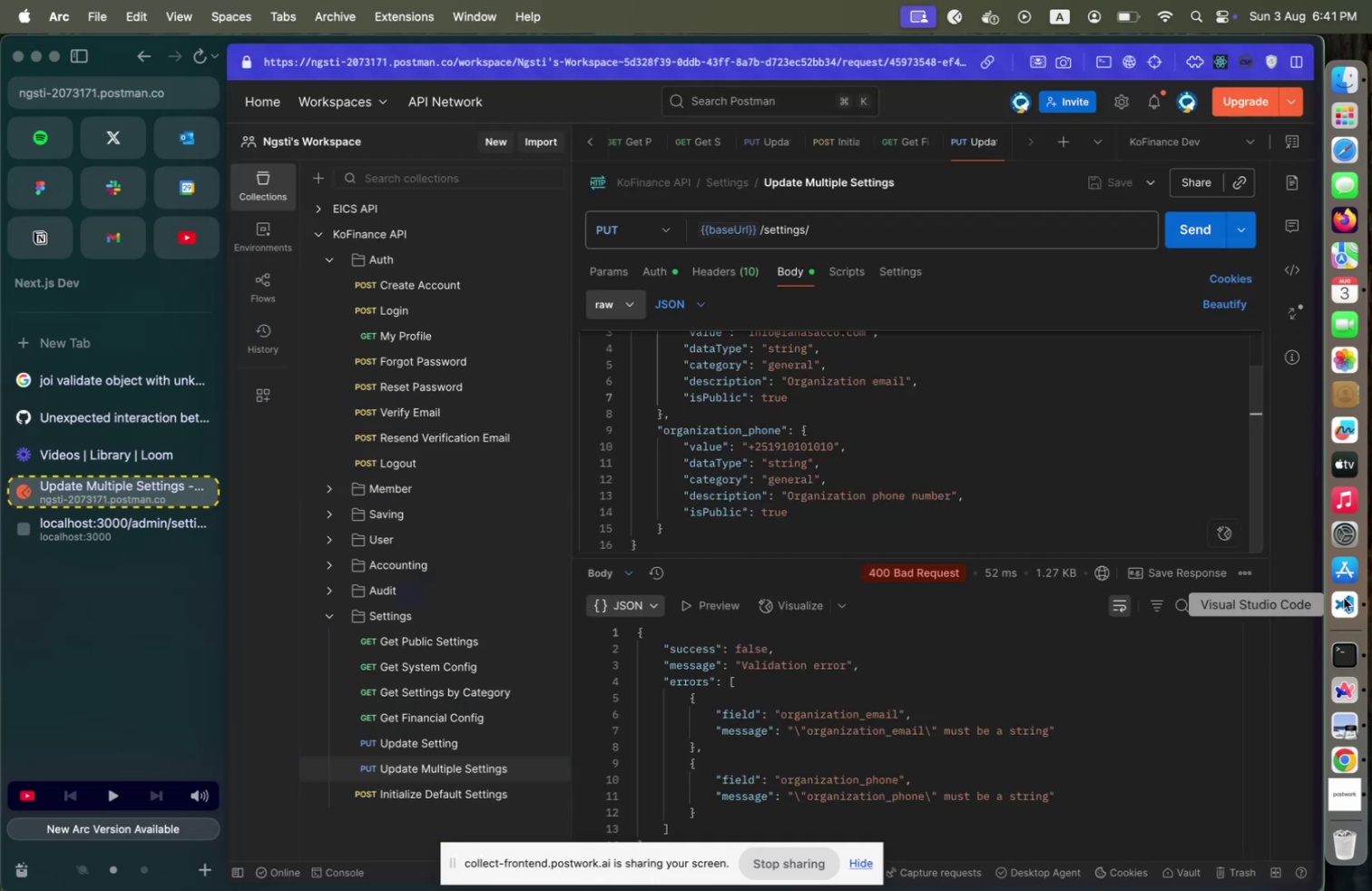 
left_click([1342, 595])
 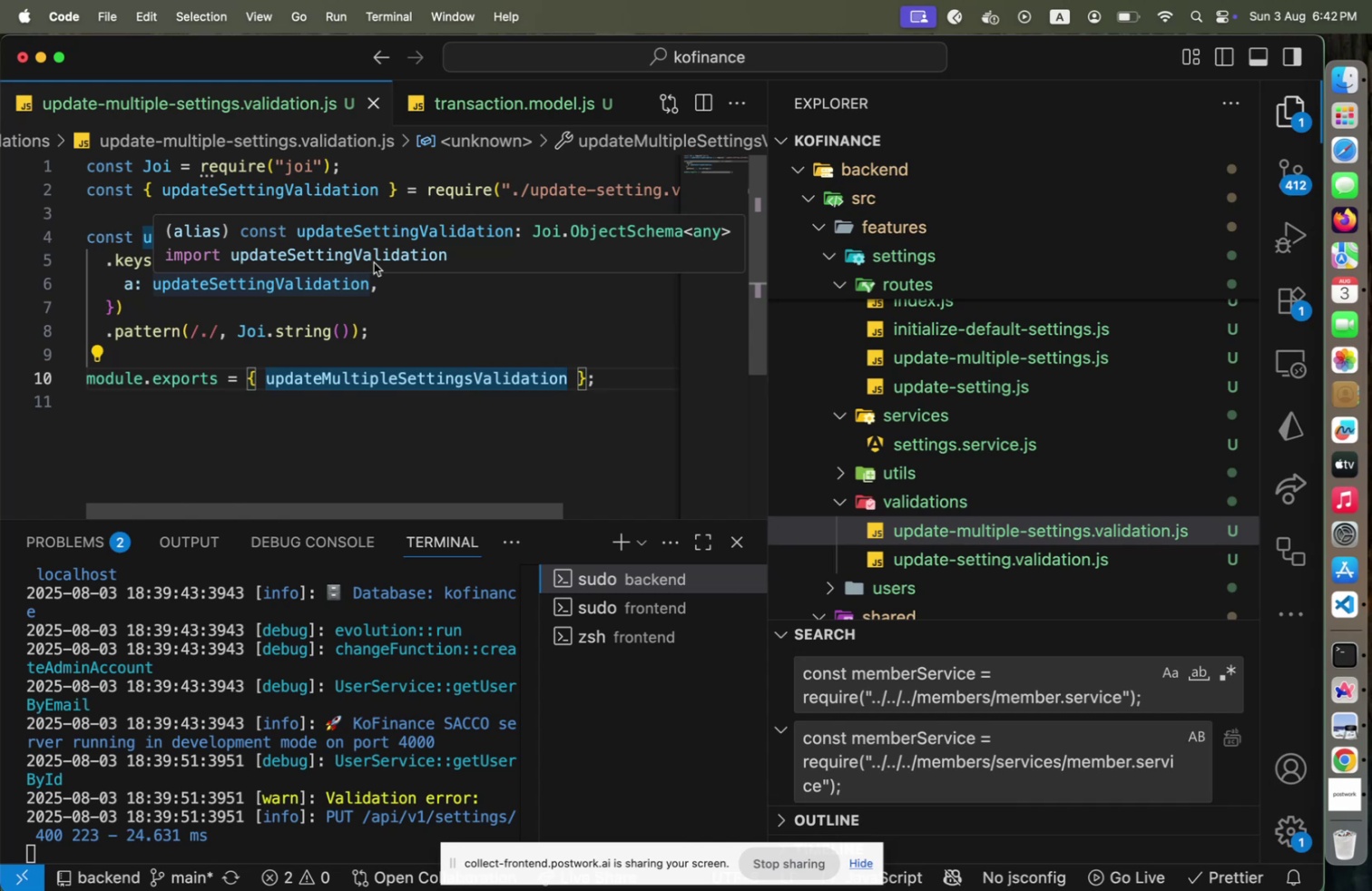 
wait(28.46)
 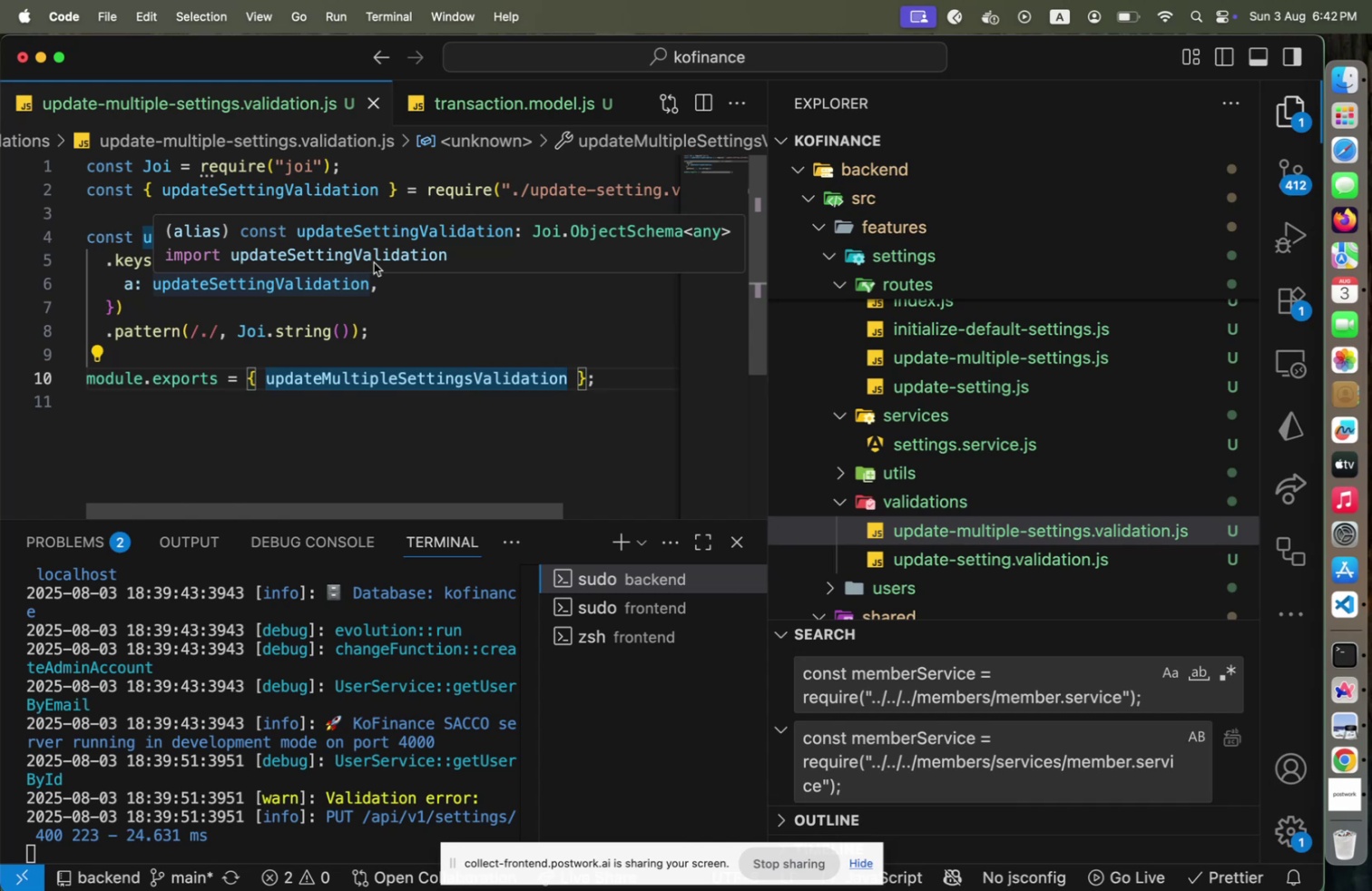 
key(Meta+CommandLeft)
 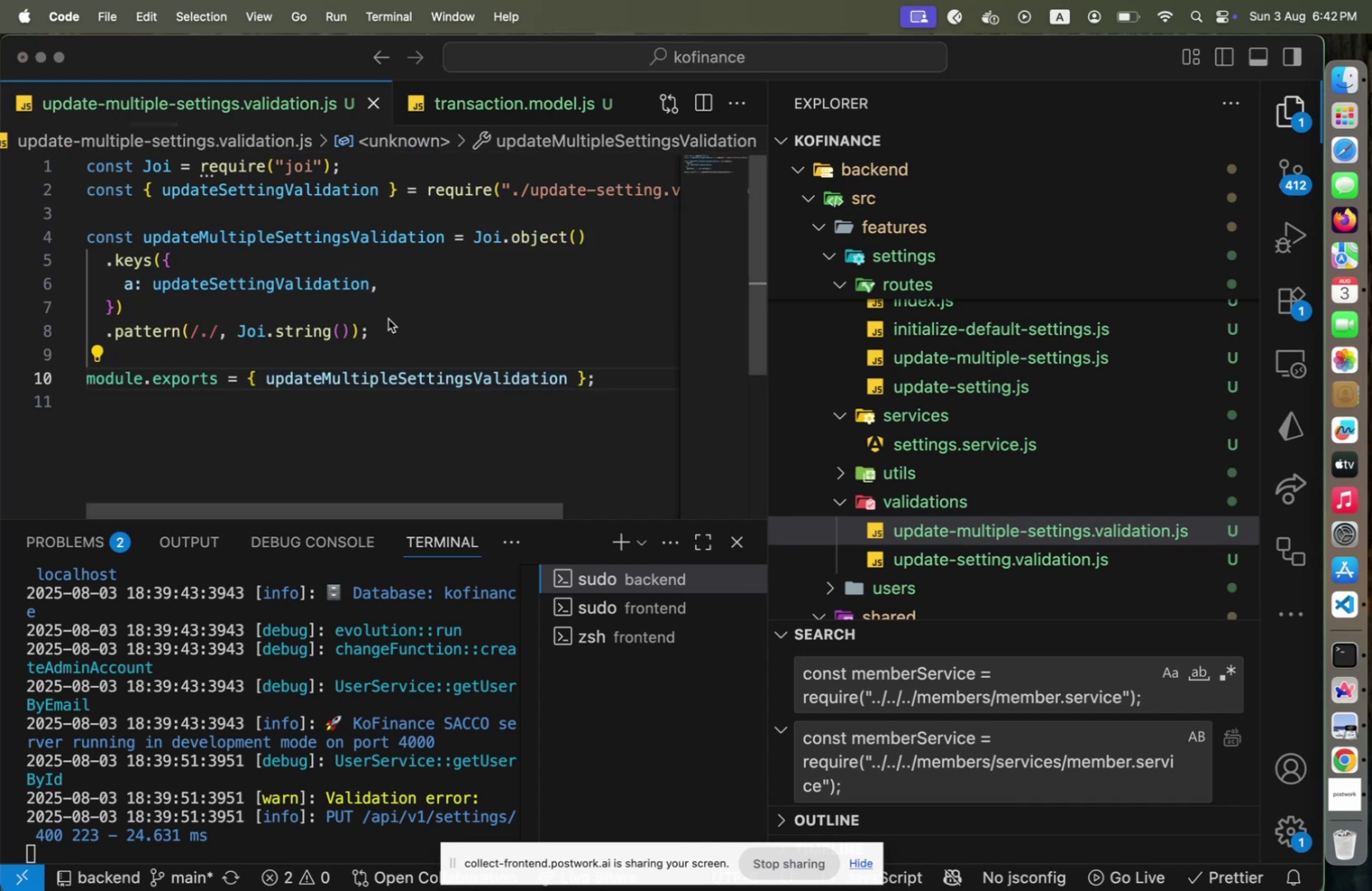 
key(Meta+Tab)
 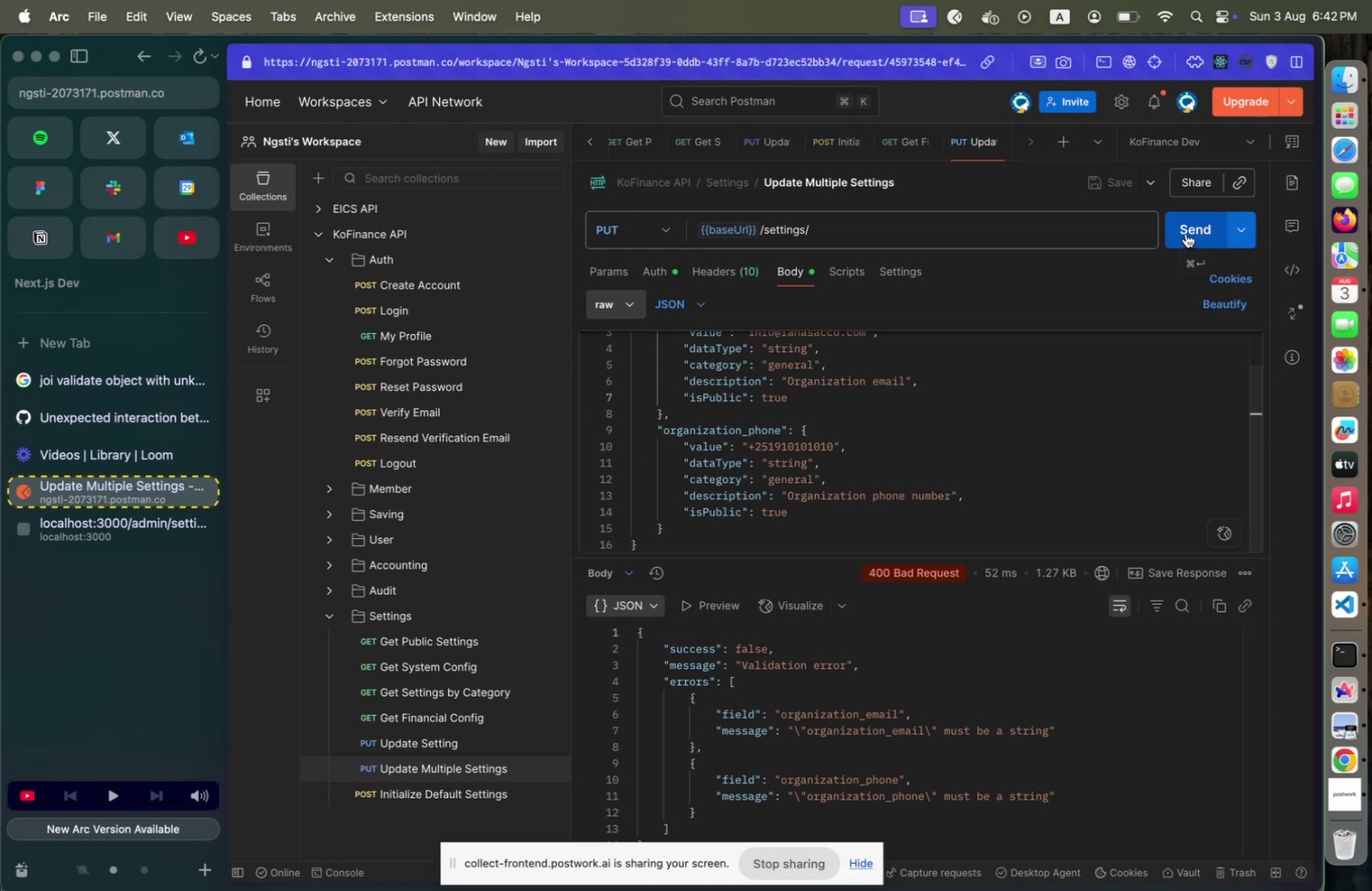 
left_click([1186, 233])
 